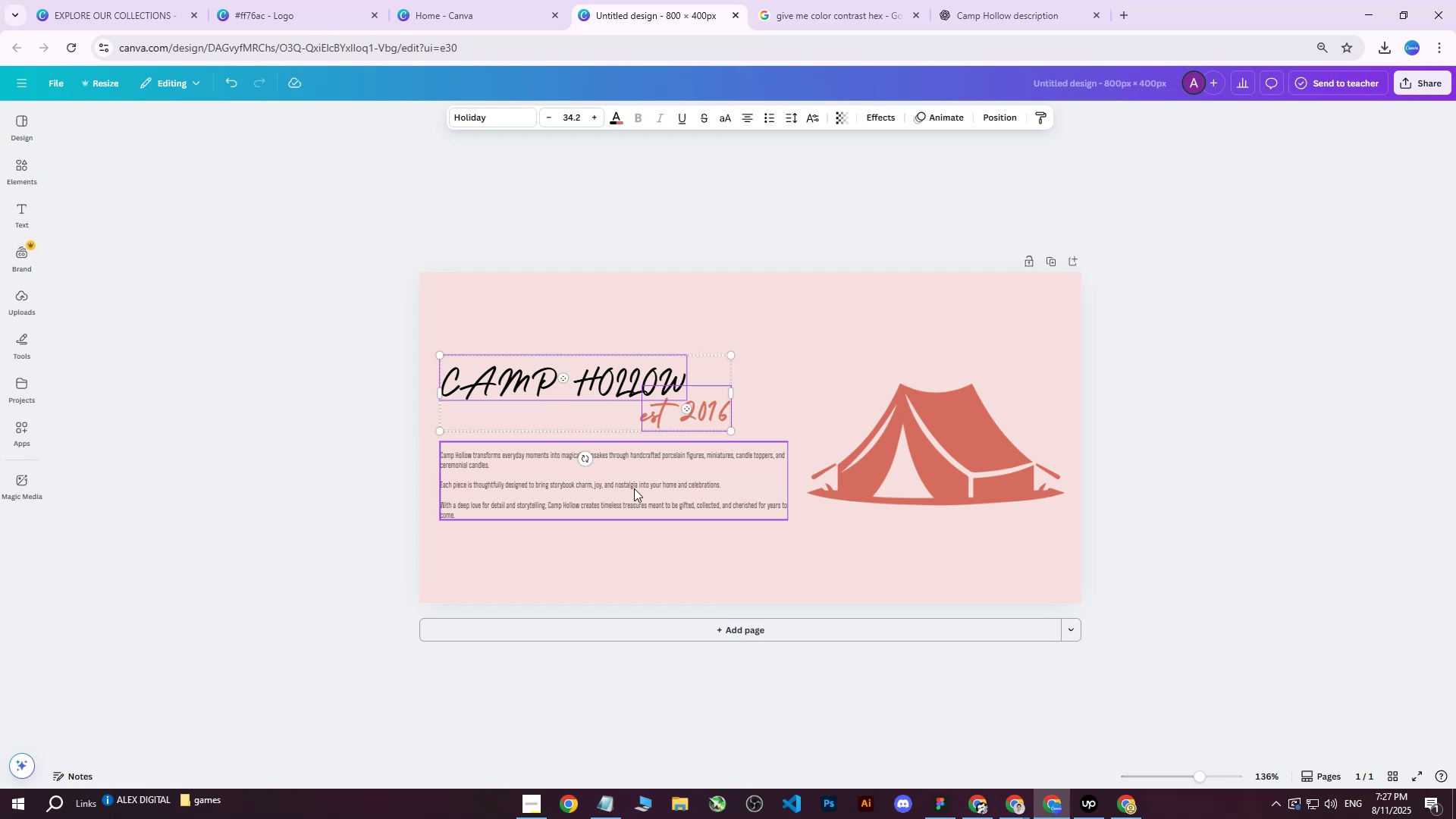 
triple_click([634, 488])
 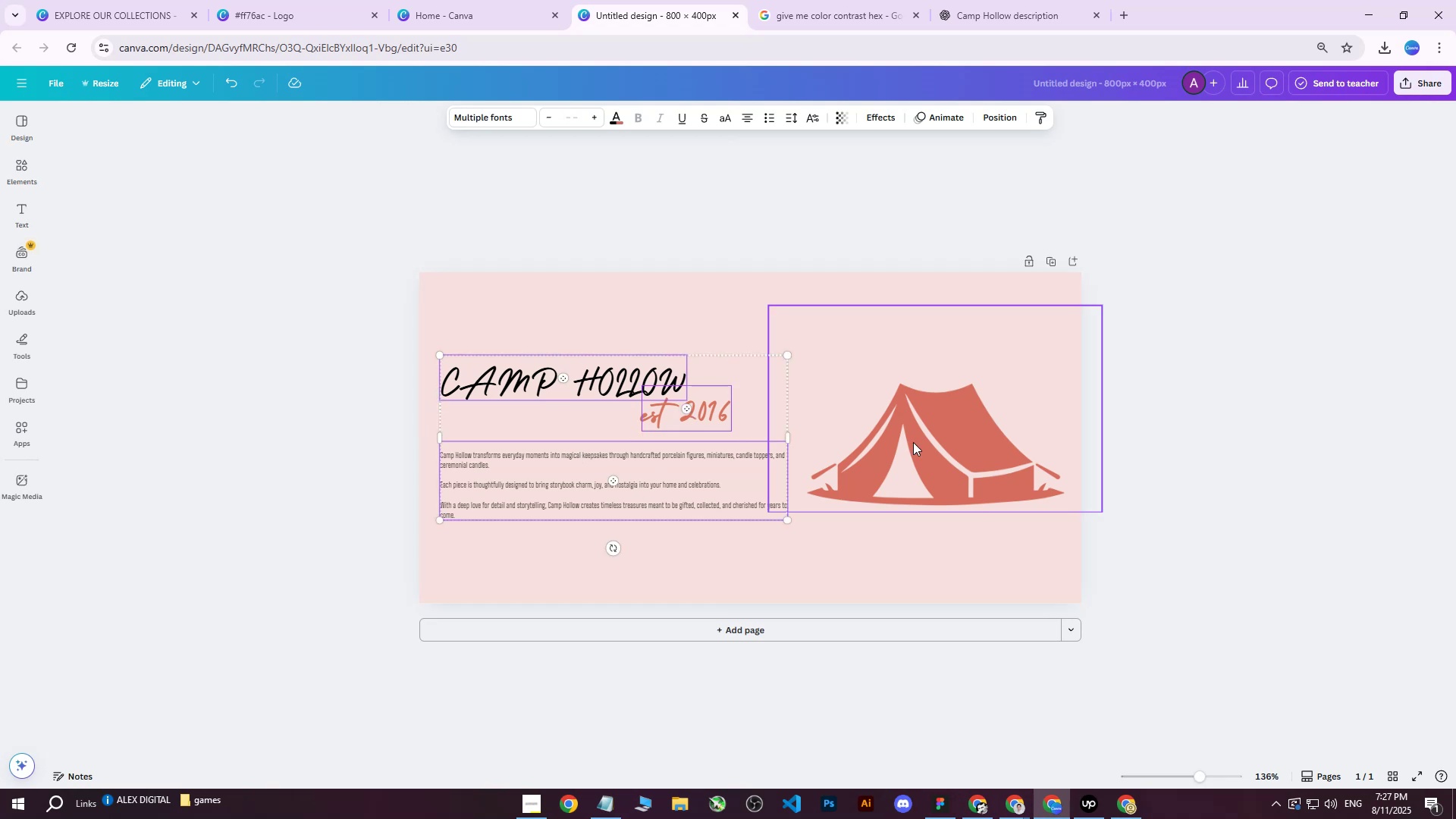 
triple_click([913, 442])
 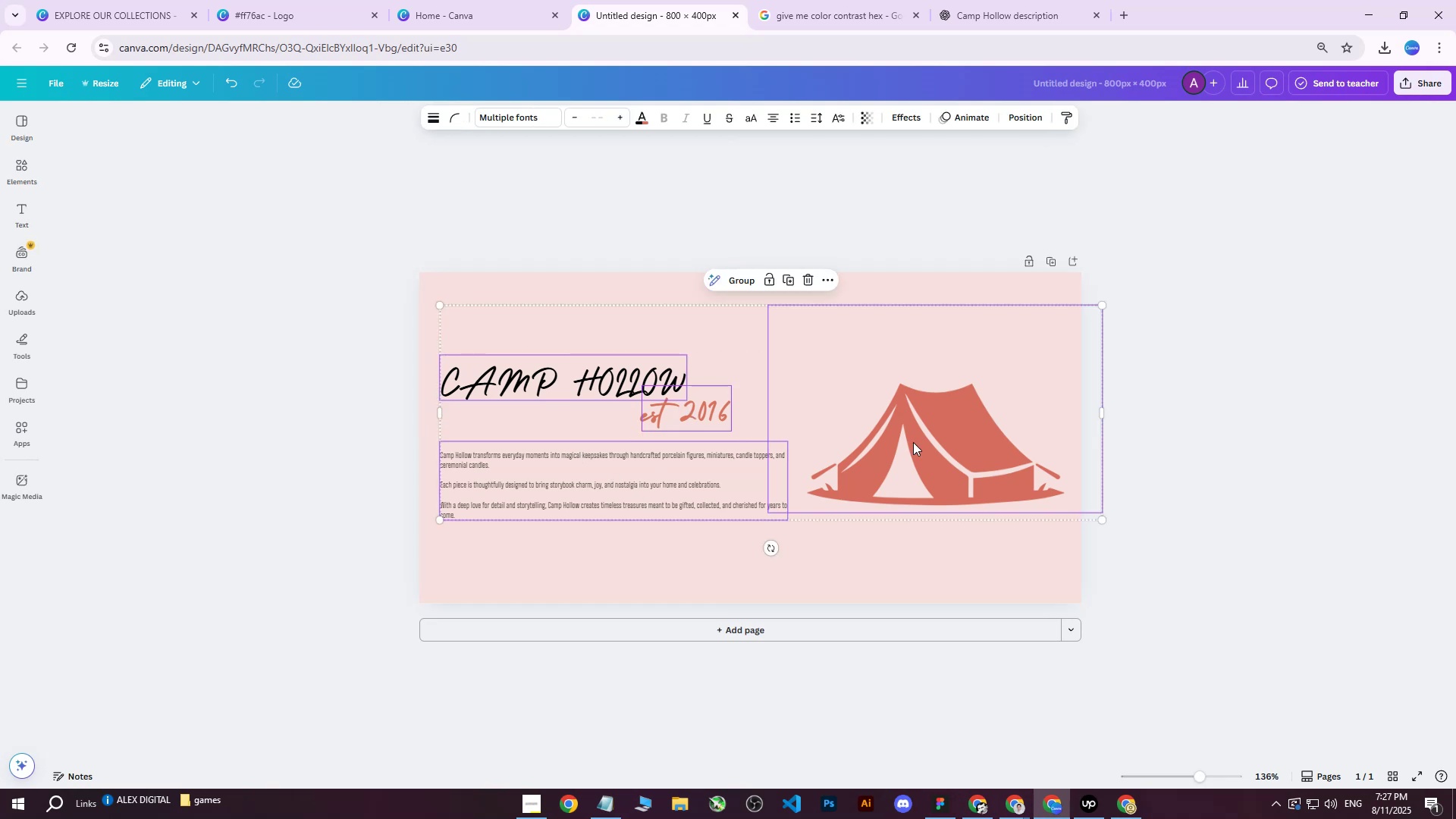 
hold_key(key=ArrowRight, duration=0.66)
 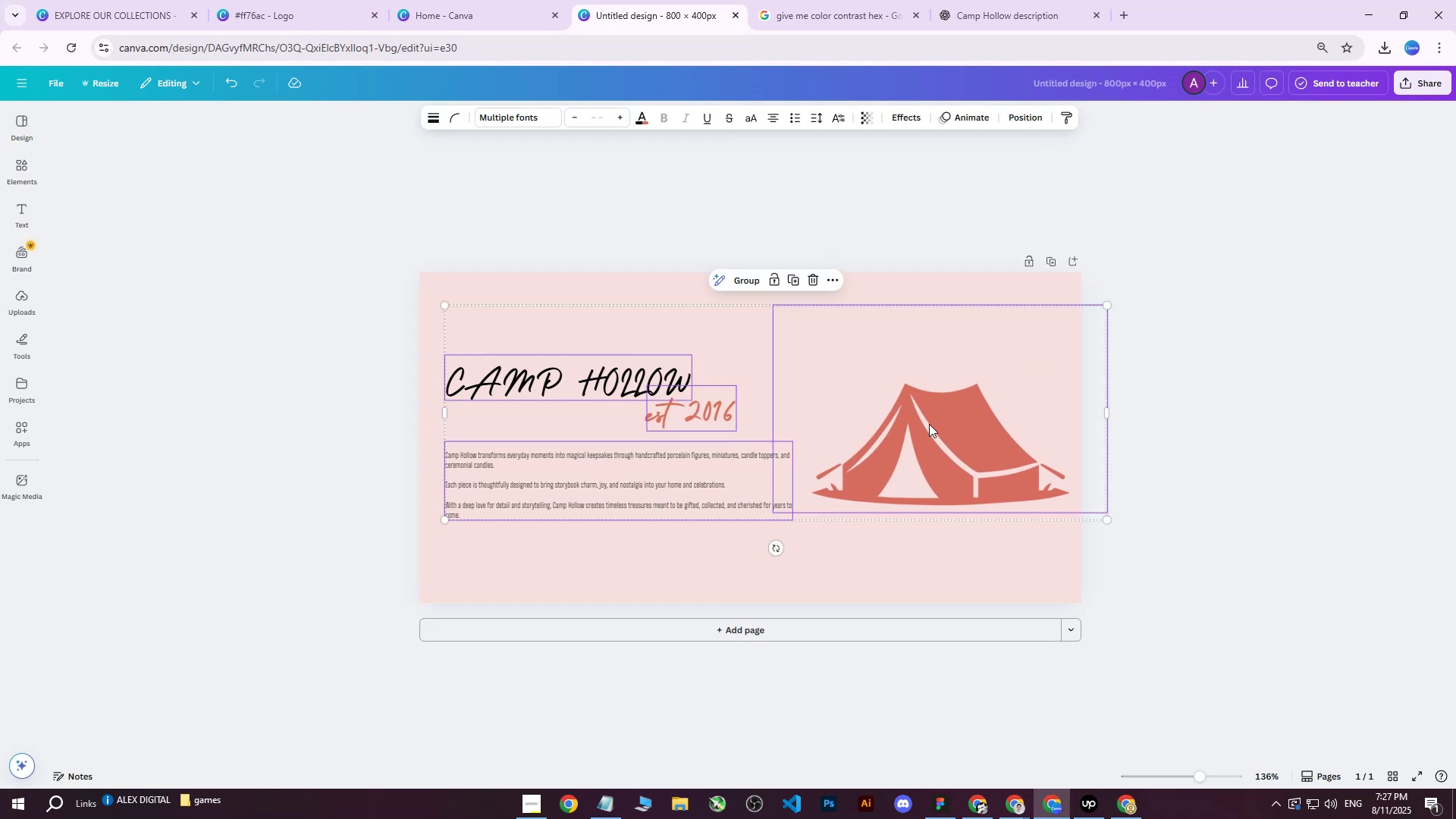 
left_click([1417, 91])
 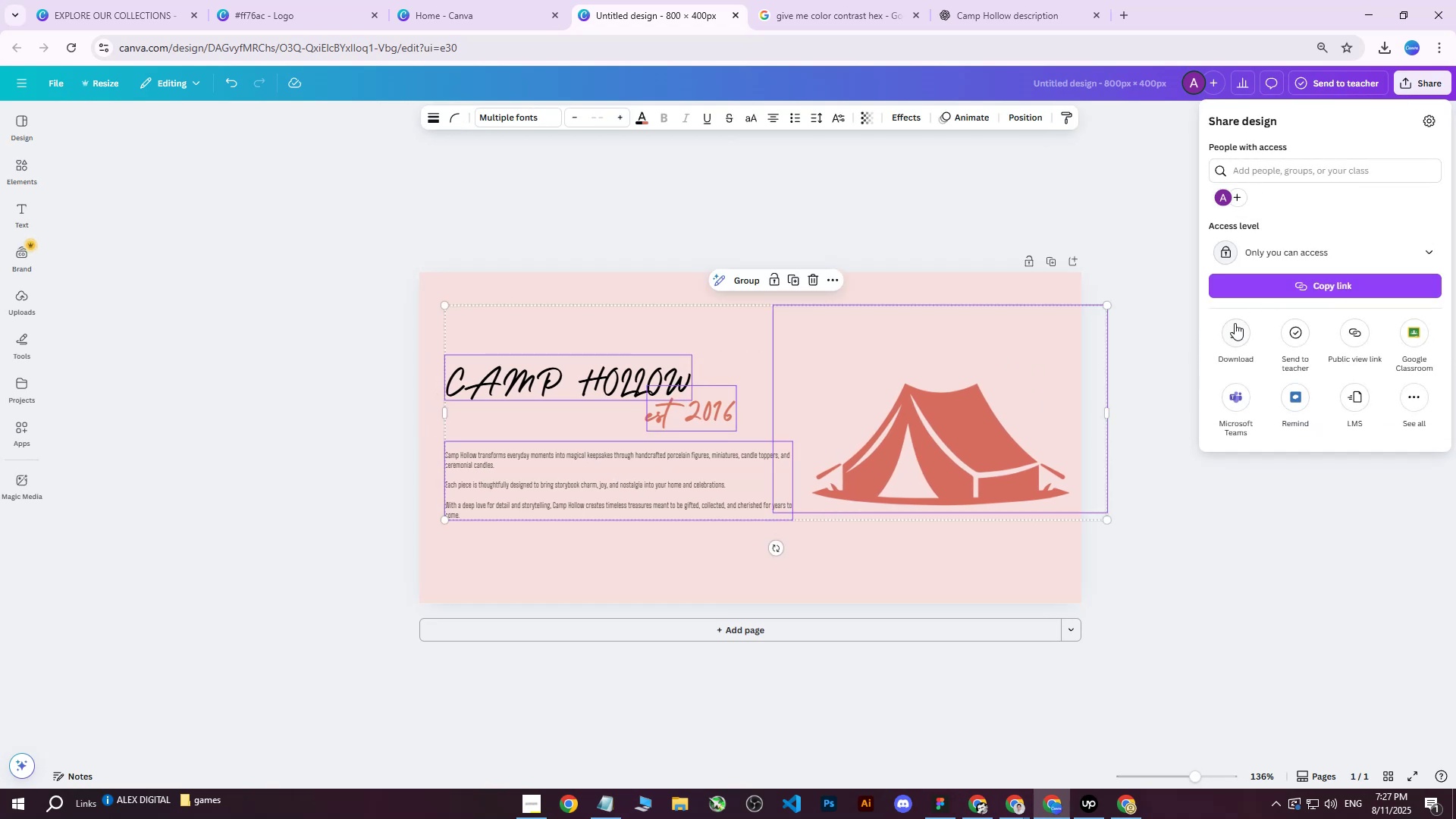 
left_click([1232, 332])
 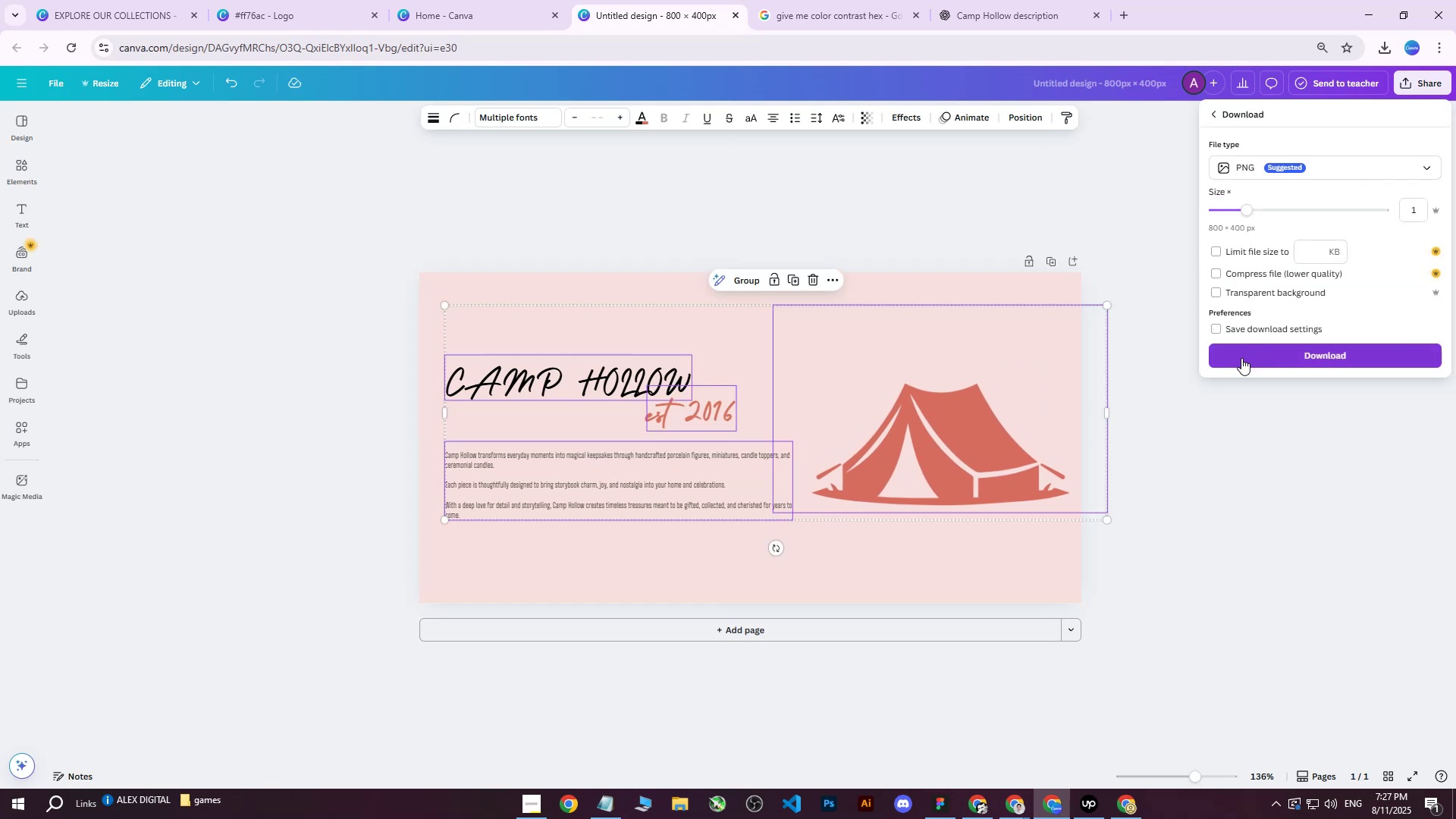 
left_click([1241, 358])
 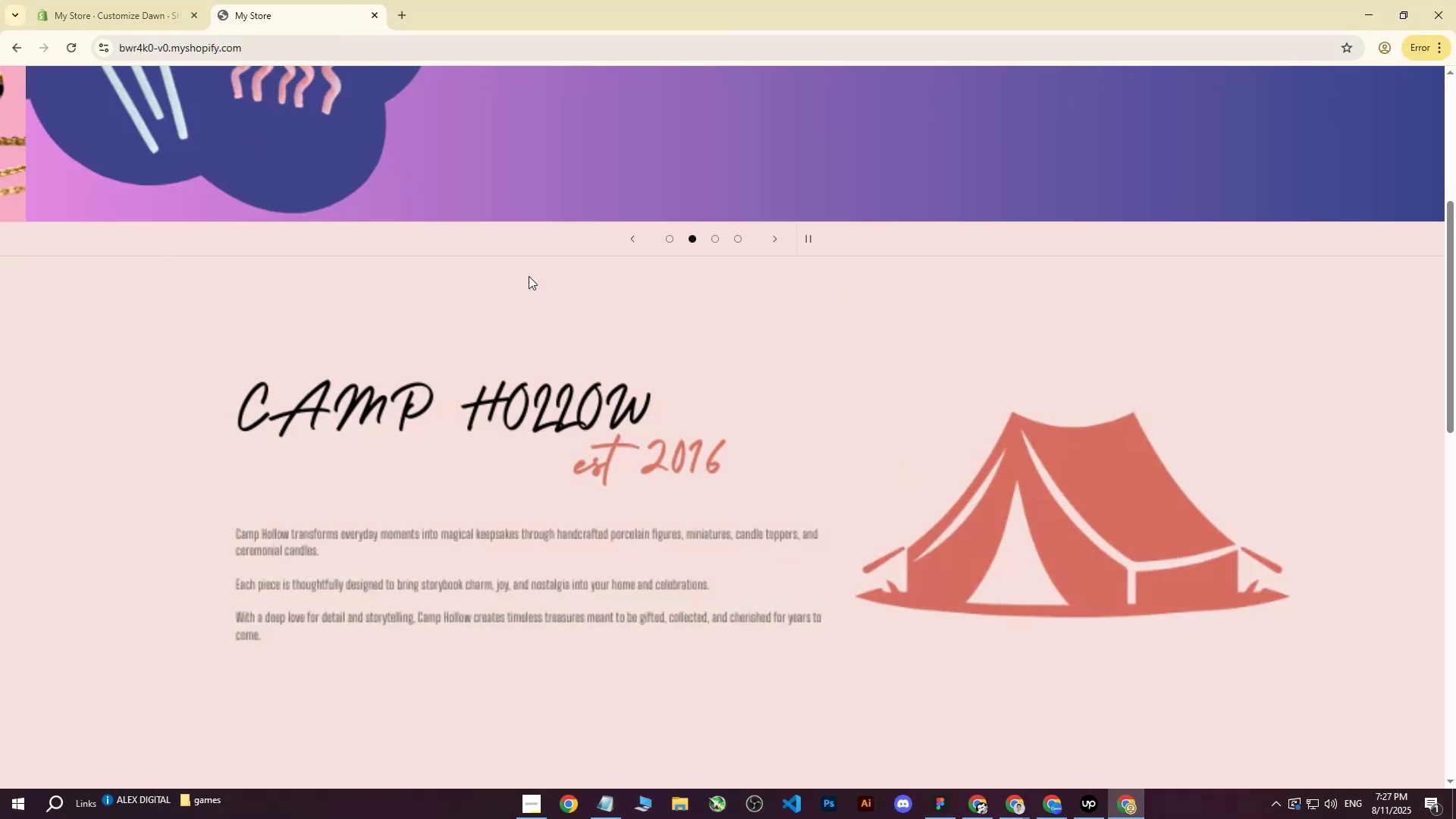 
left_click([141, 0])
 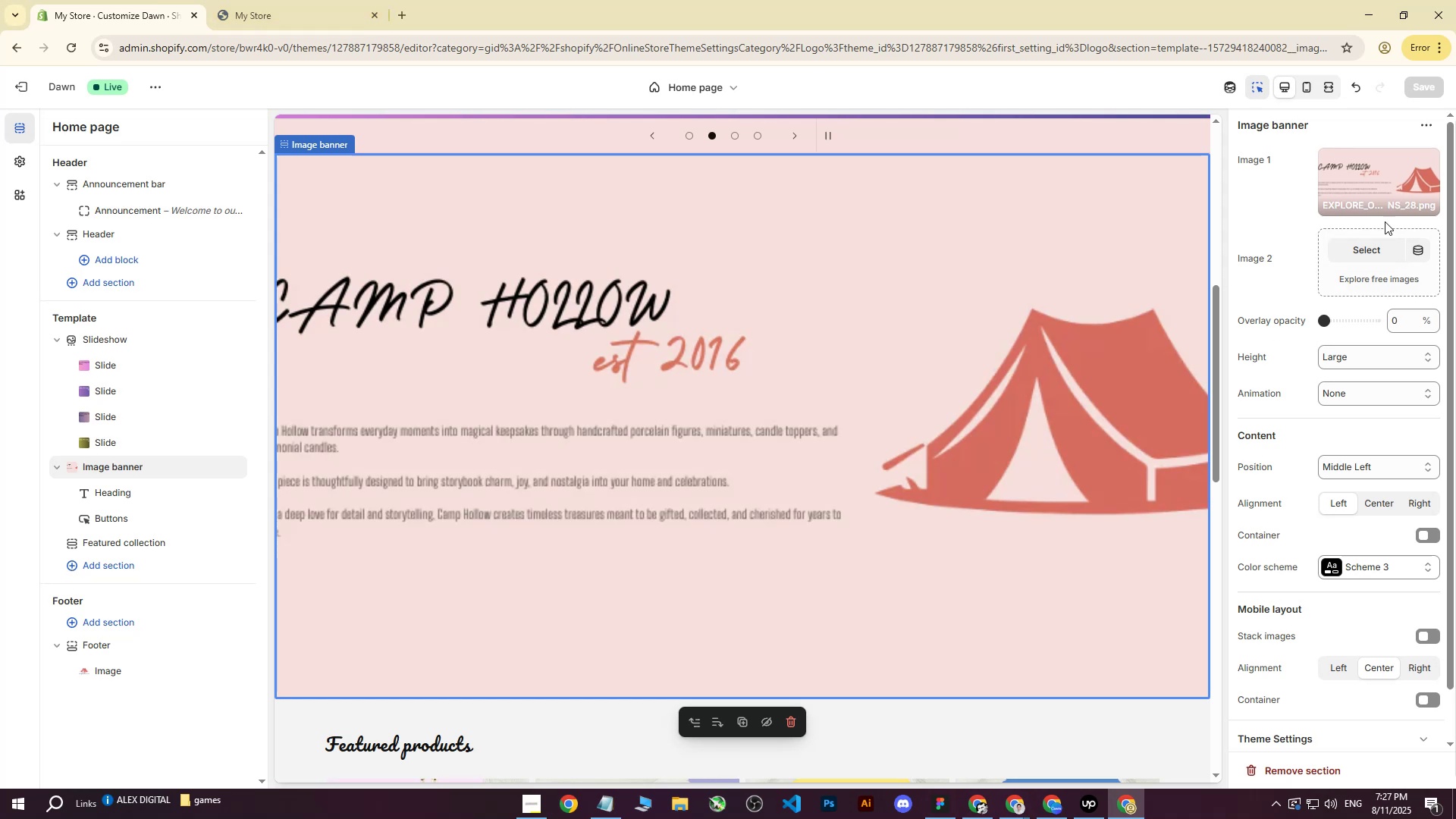 
left_click([1379, 180])
 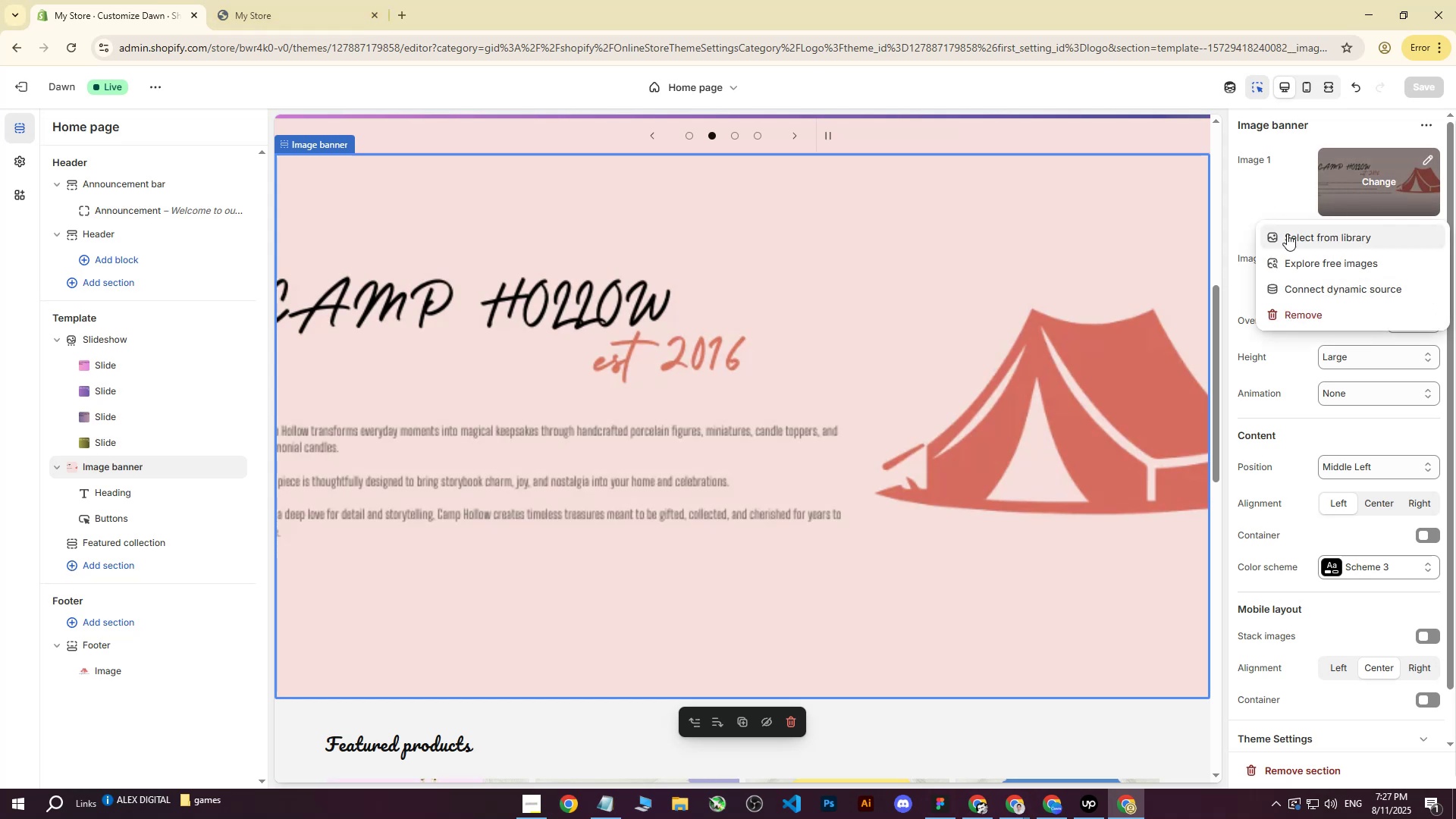 
left_click([1290, 243])
 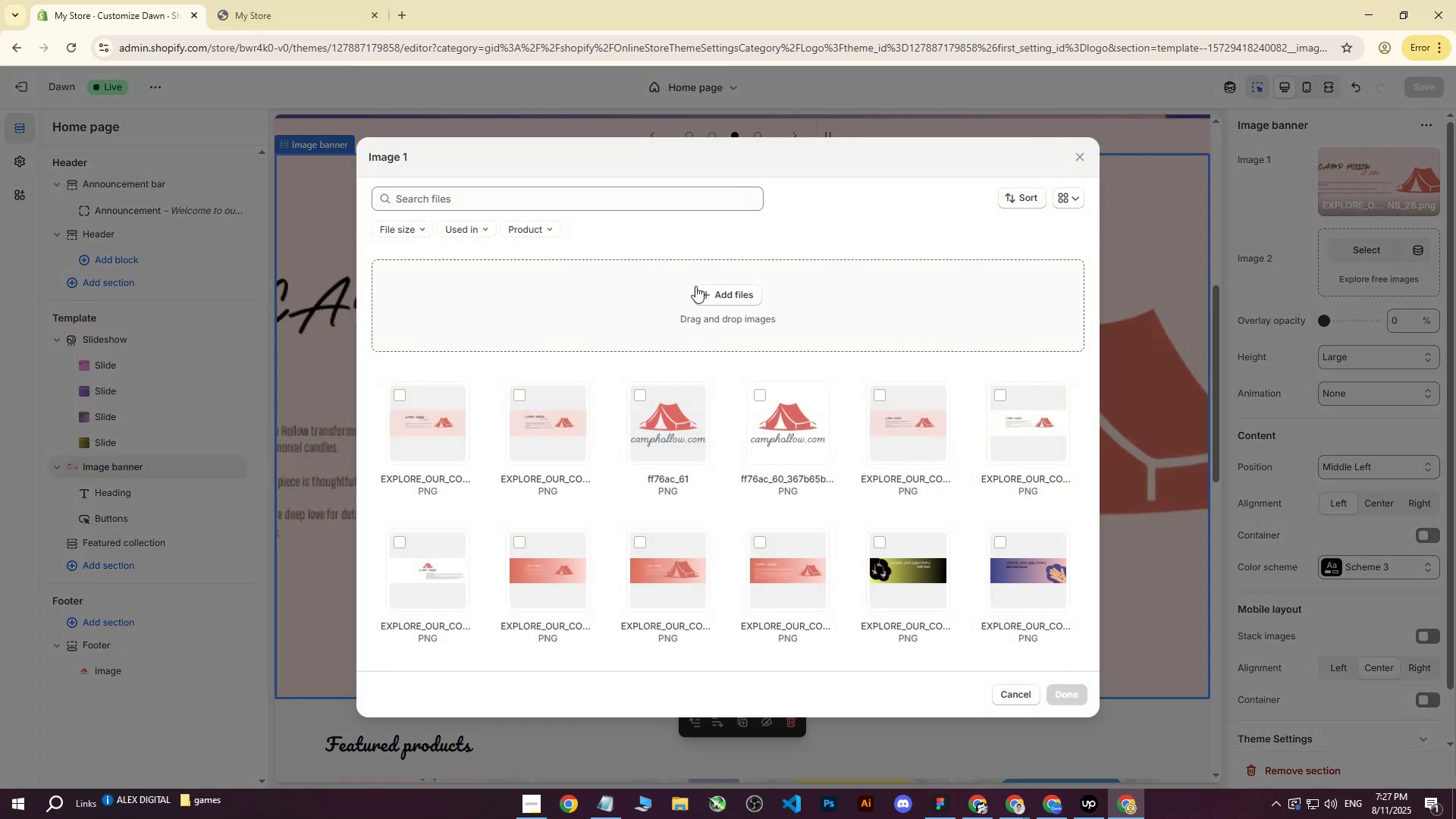 
left_click([714, 290])
 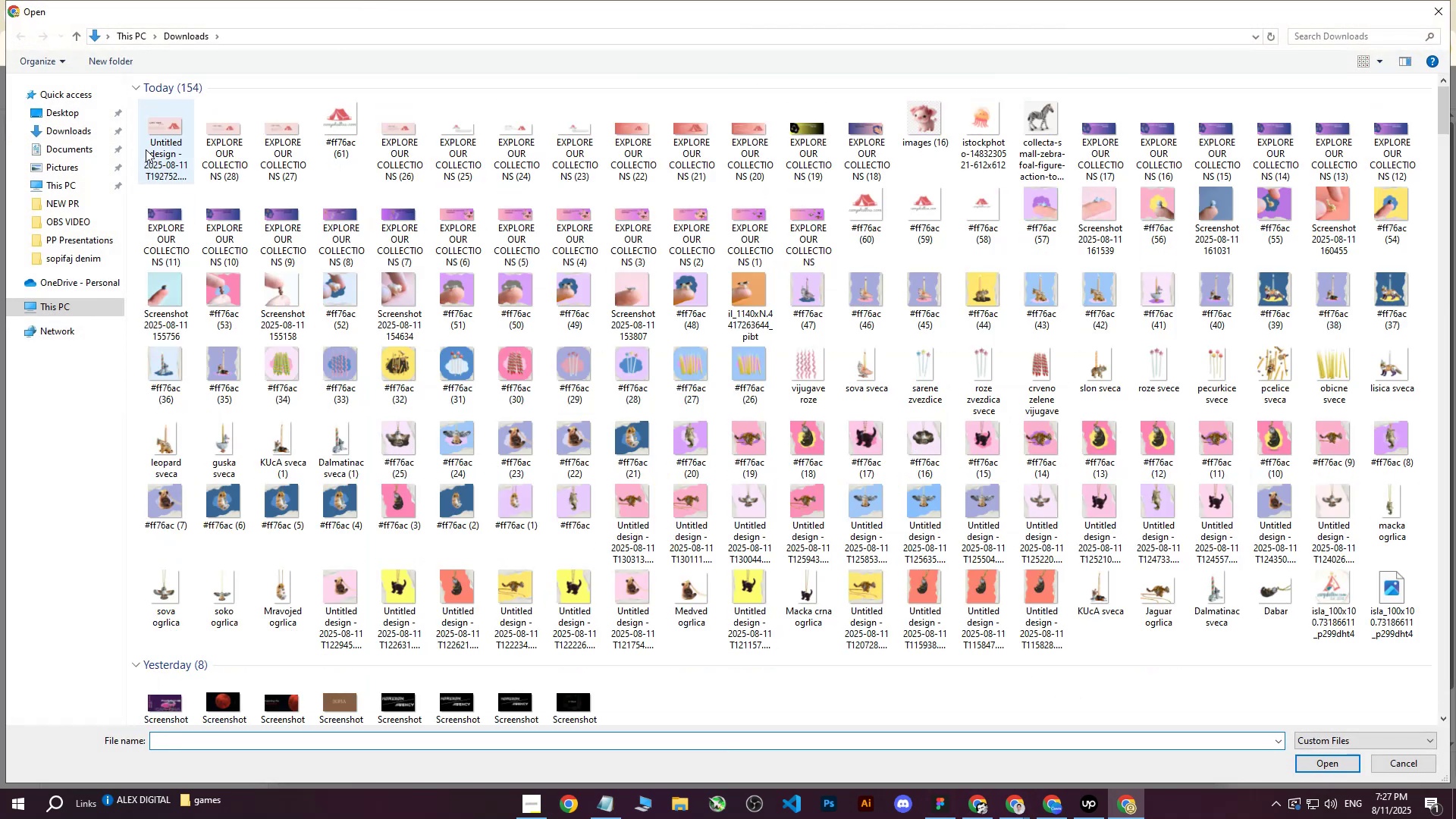 
left_click([155, 134])
 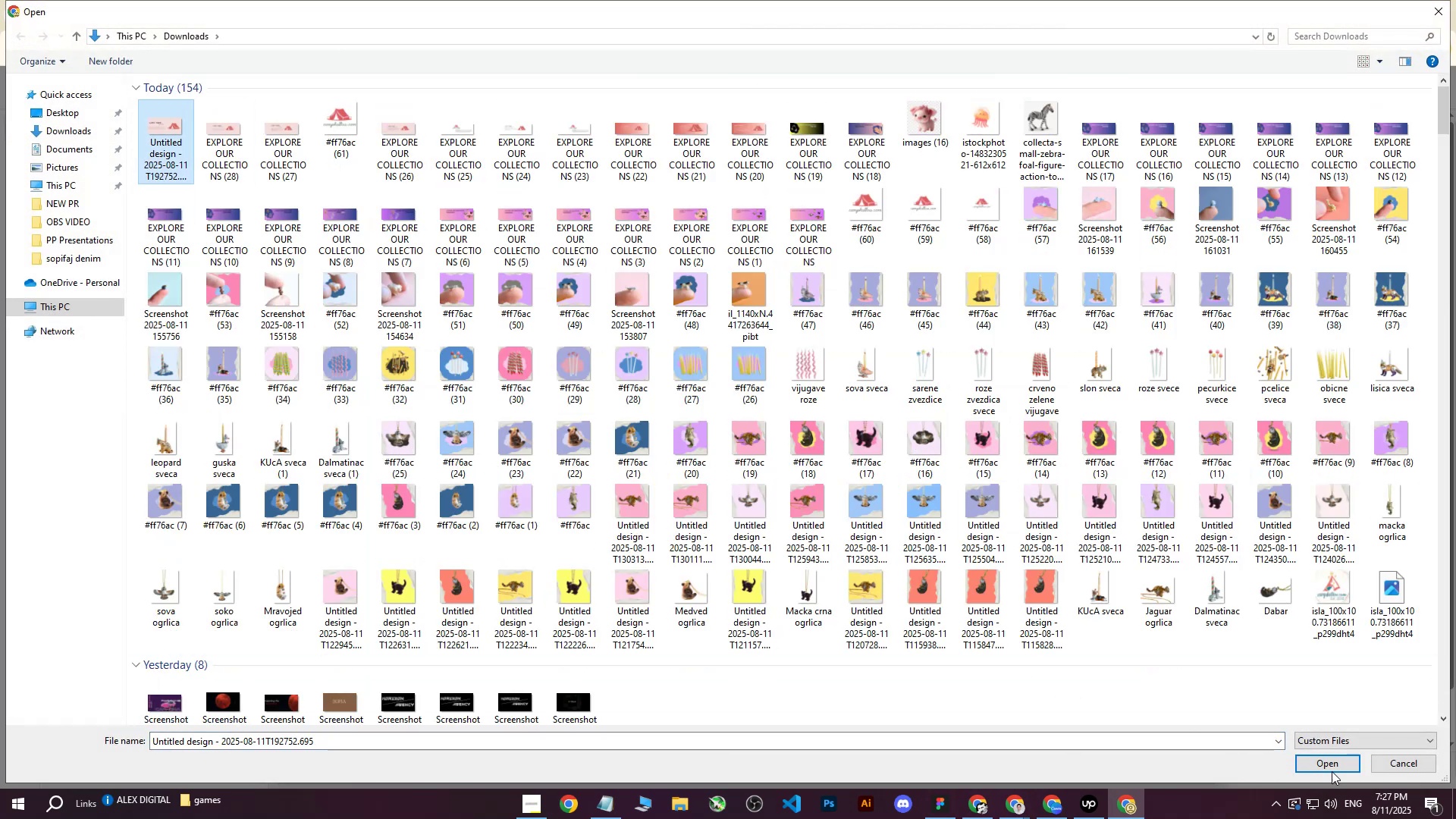 
left_click([1328, 764])
 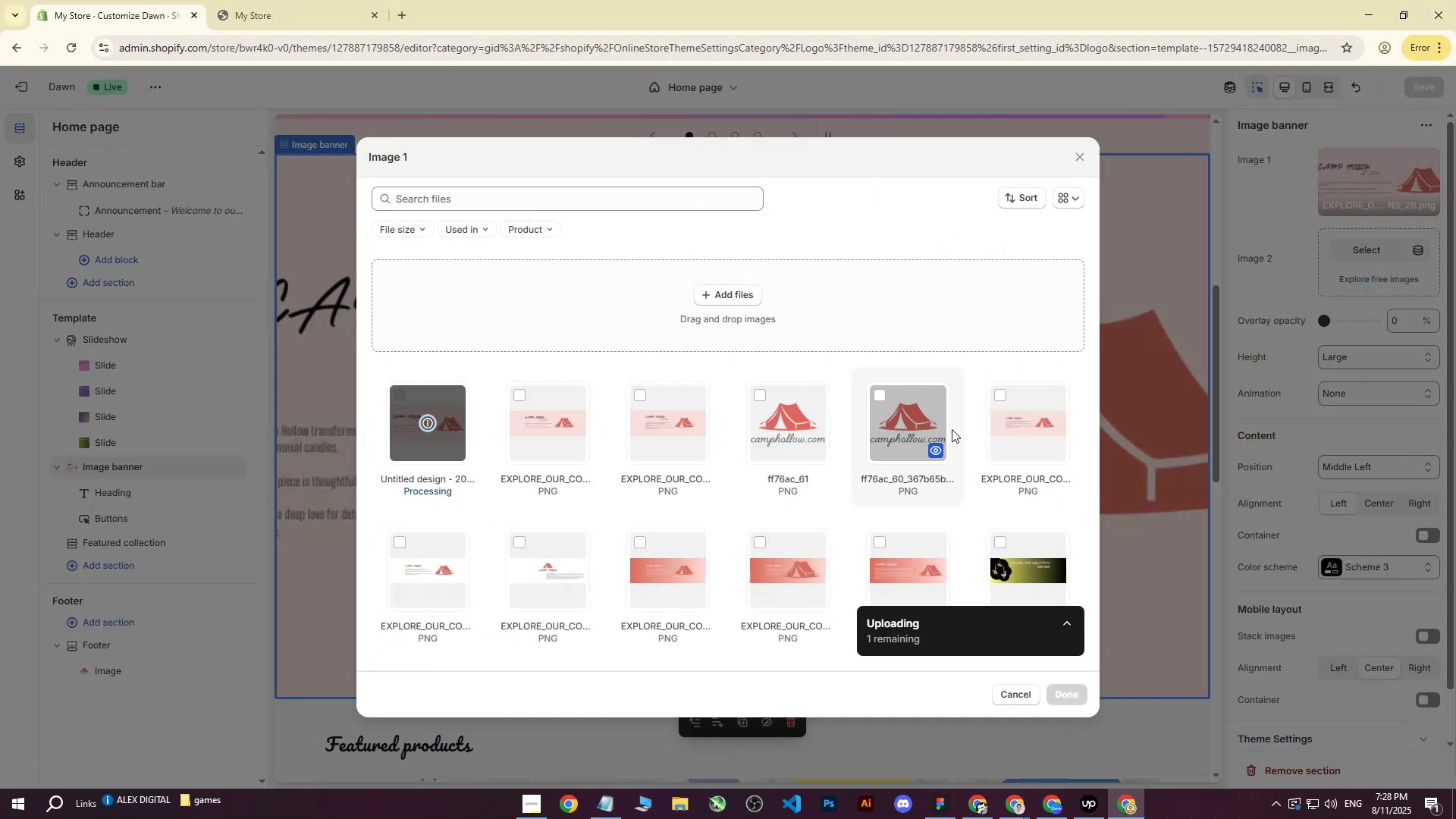 
wait(9.35)
 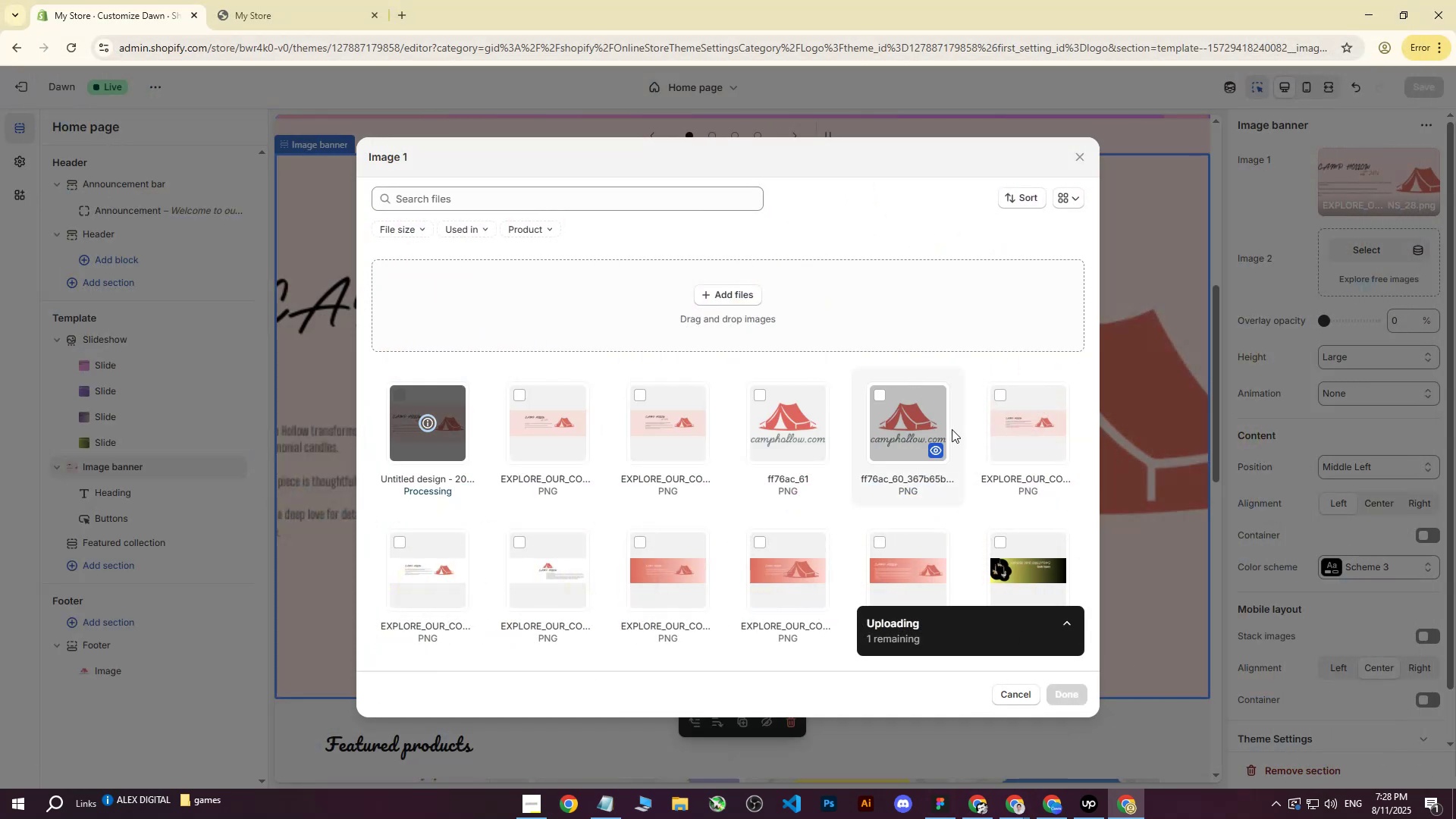 
left_click([1063, 693])
 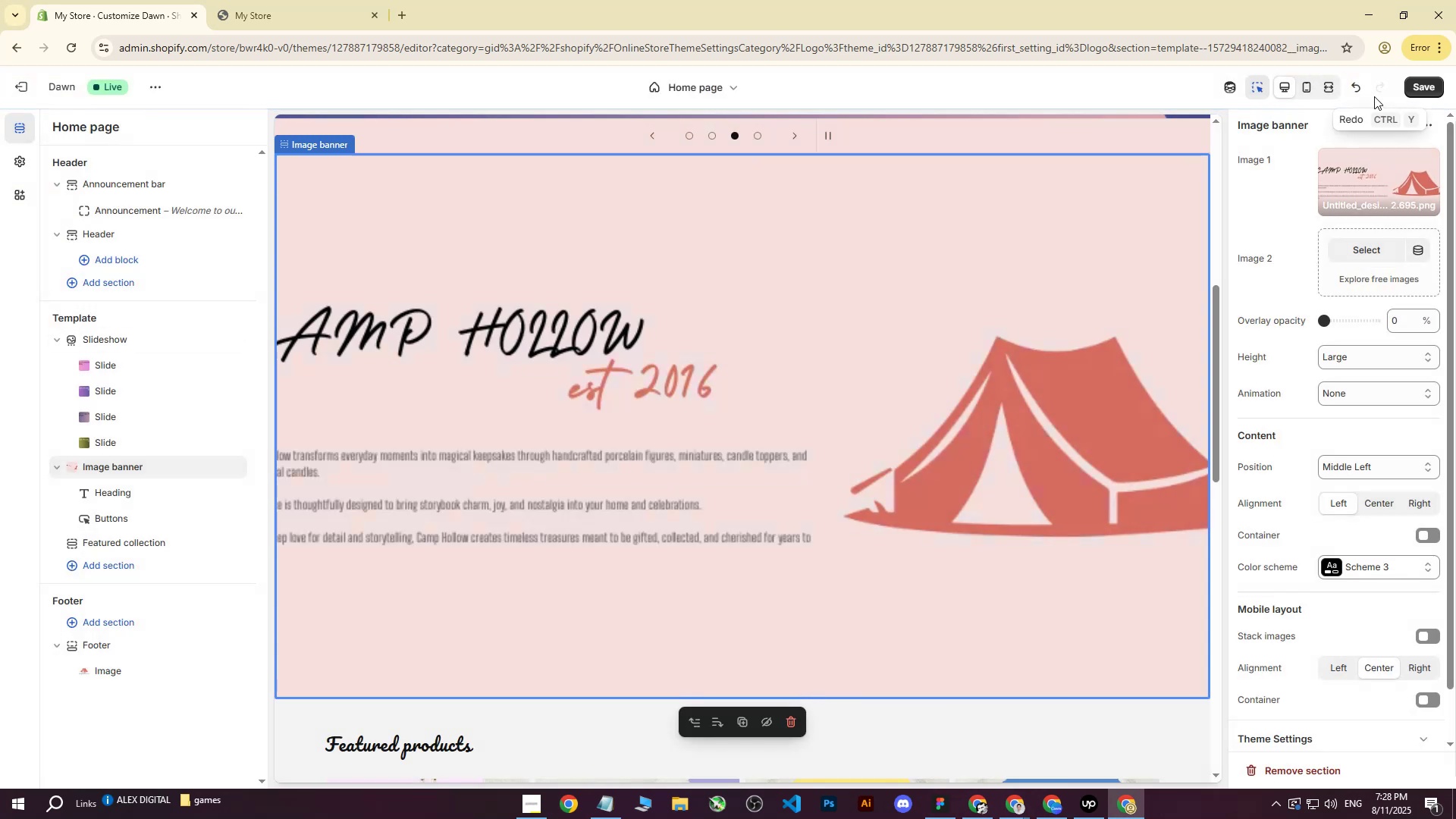 
left_click([1424, 86])
 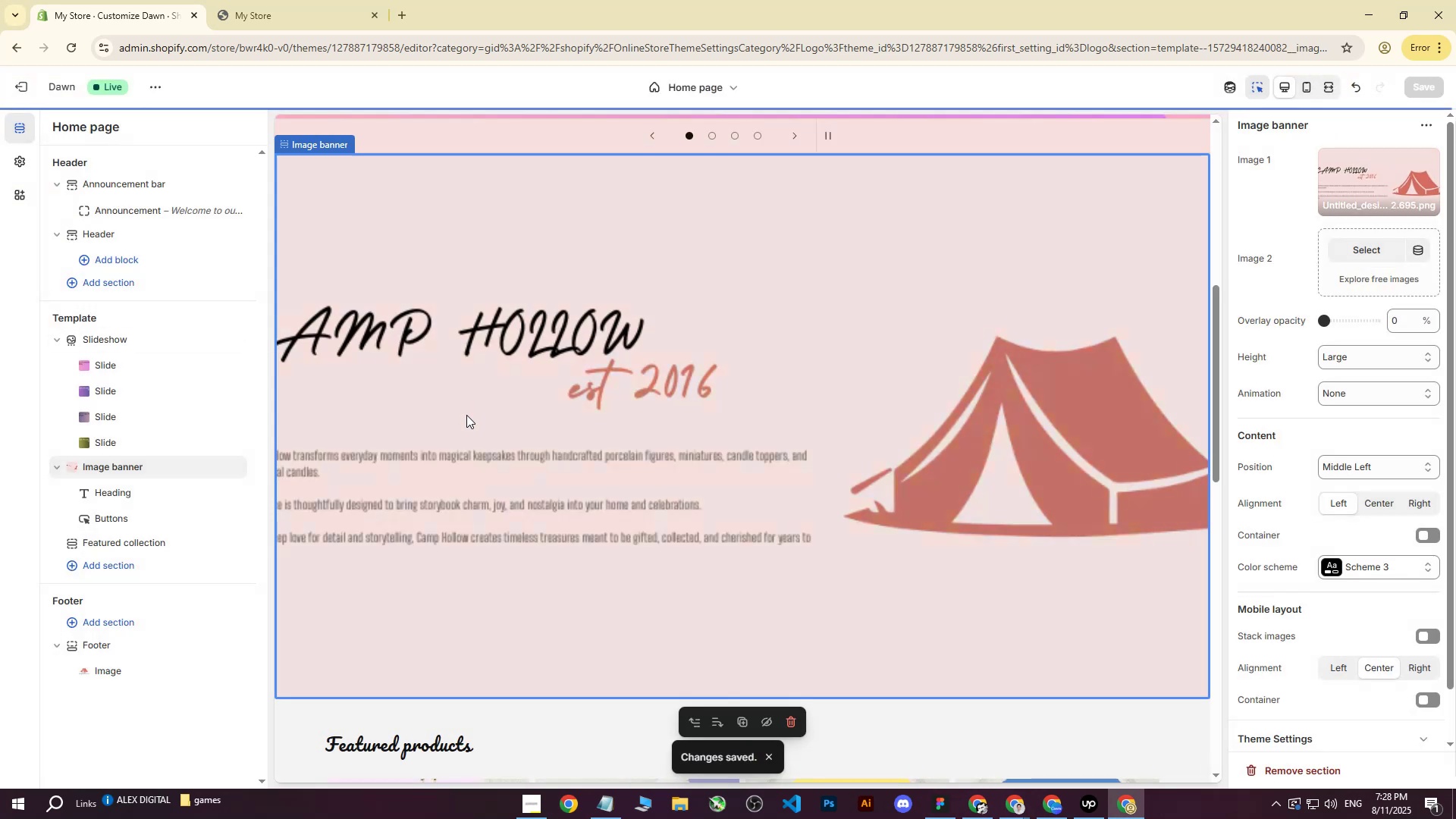 
left_click([305, 0])
 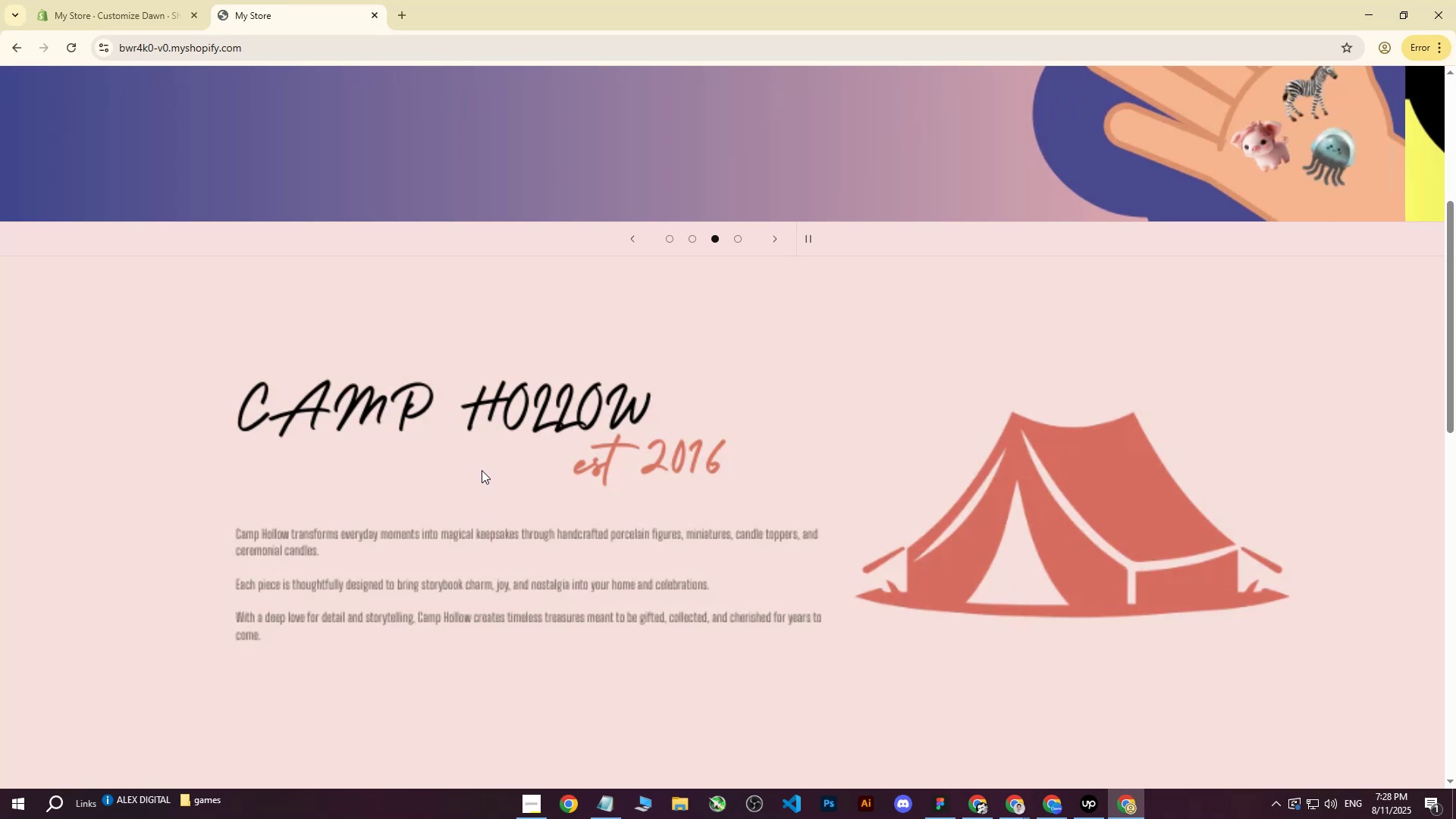 
left_click([174, 0])
 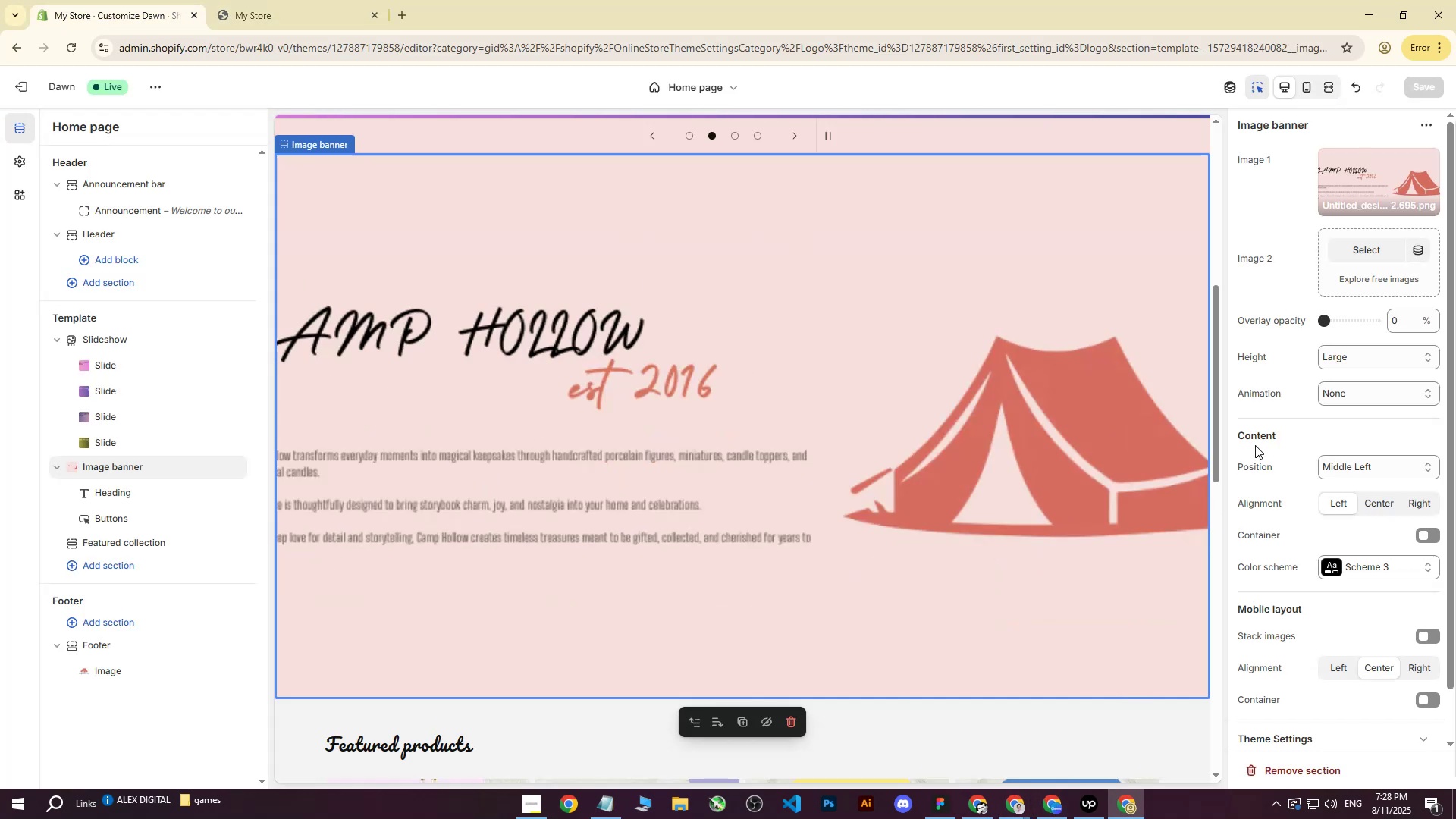 
left_click([528, 479])
 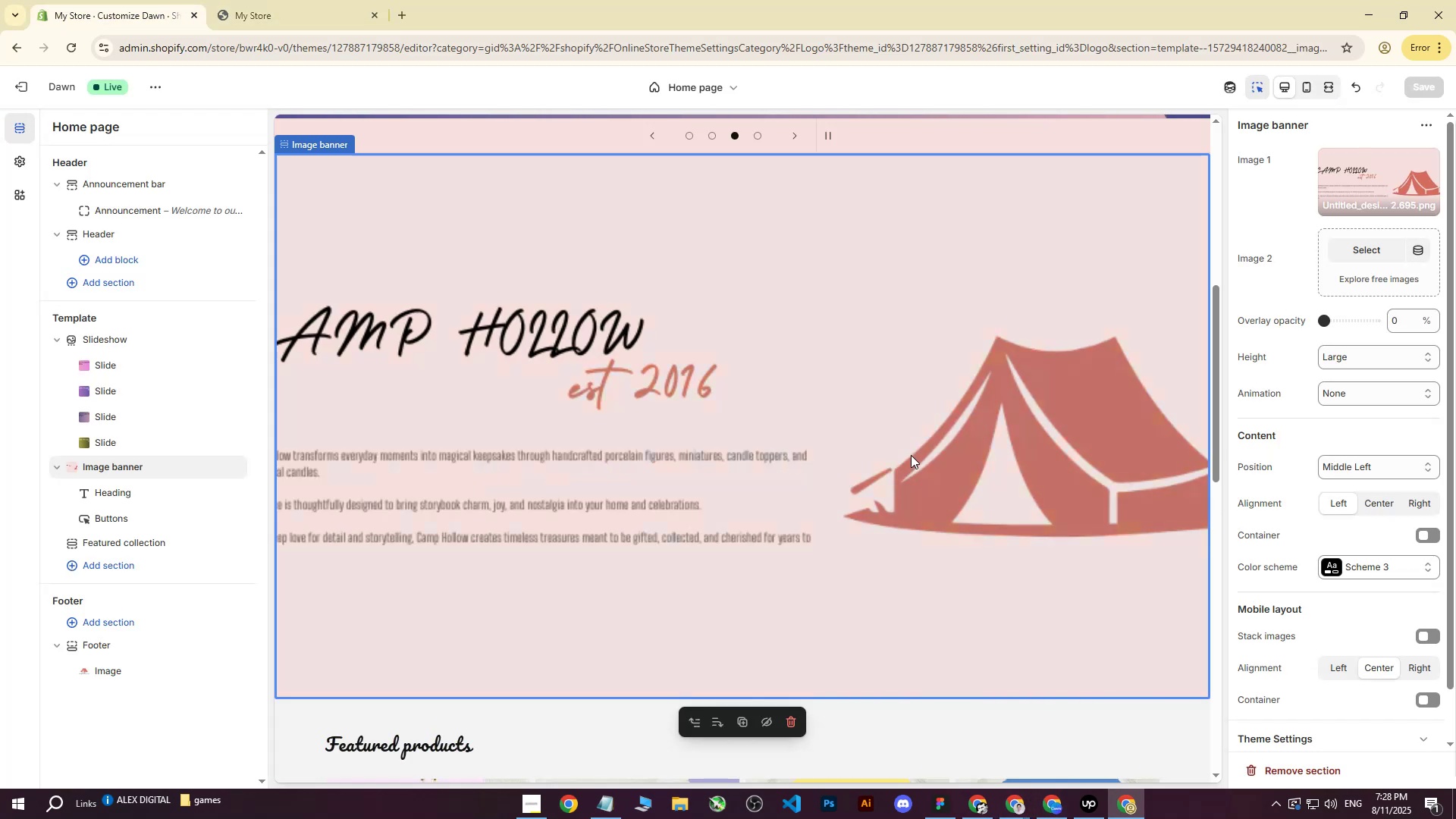 
scroll: coordinate [1340, 487], scroll_direction: up, amount: 2.0
 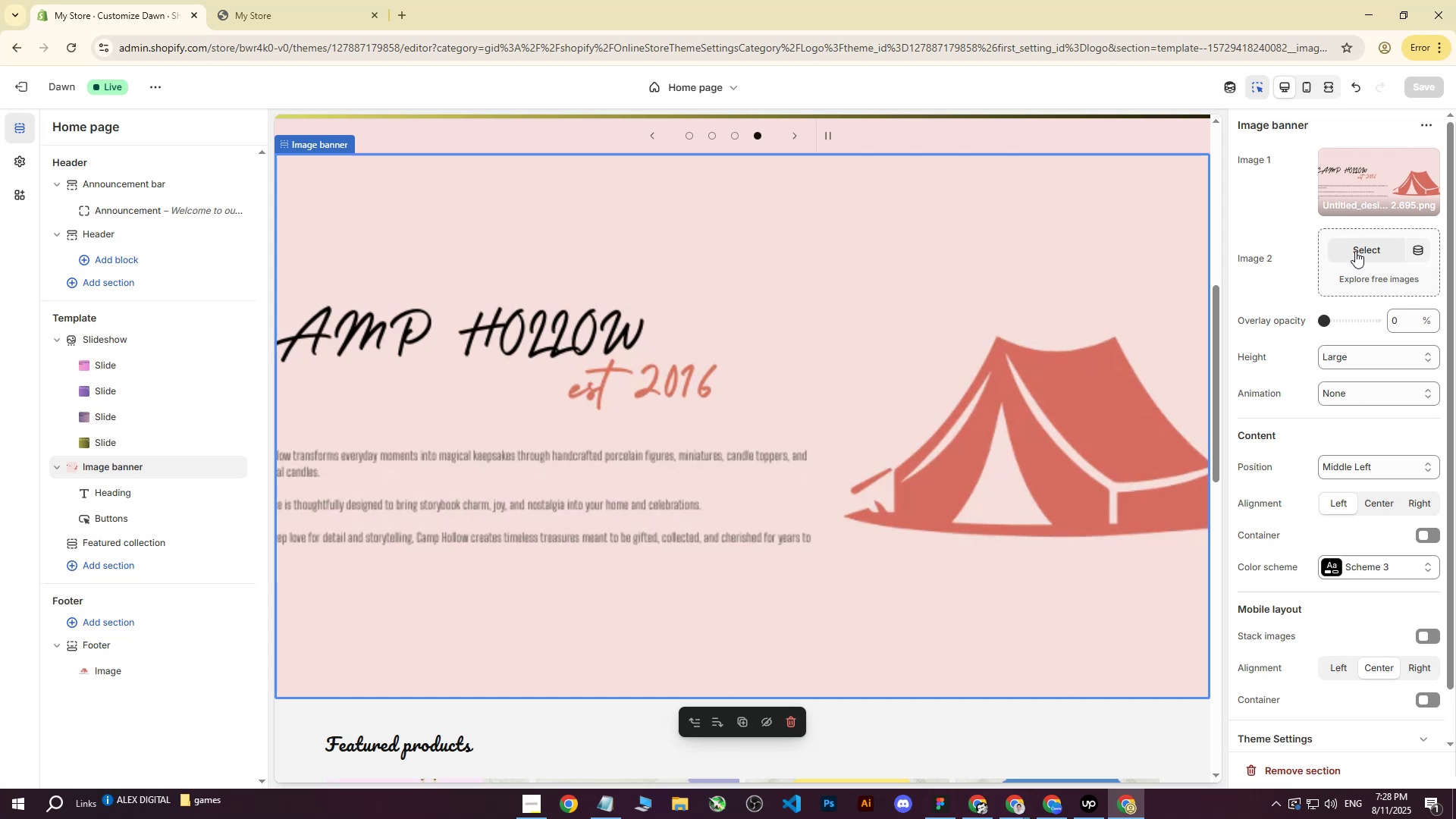 
left_click([121, 496])
 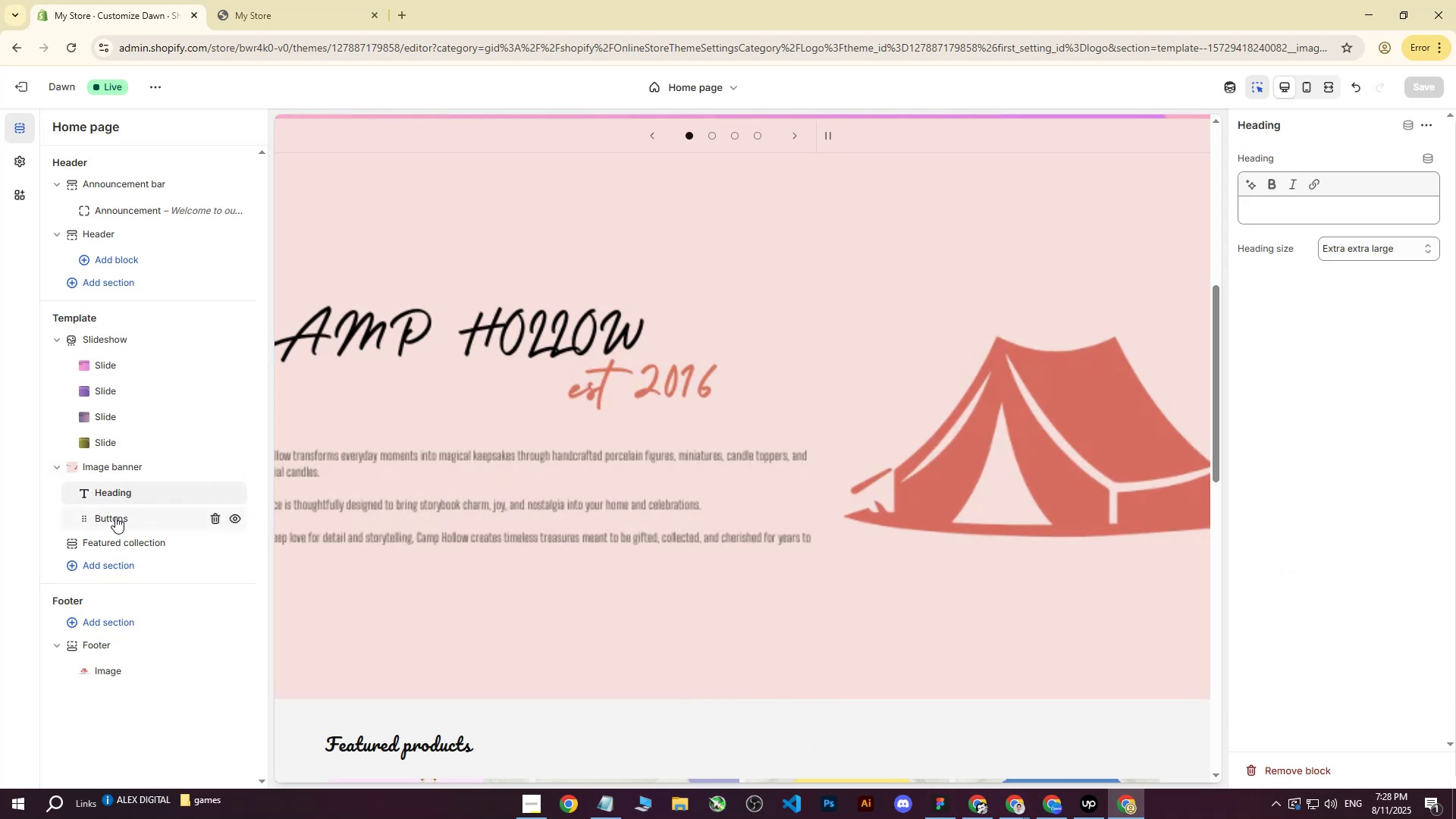 
left_click([115, 516])
 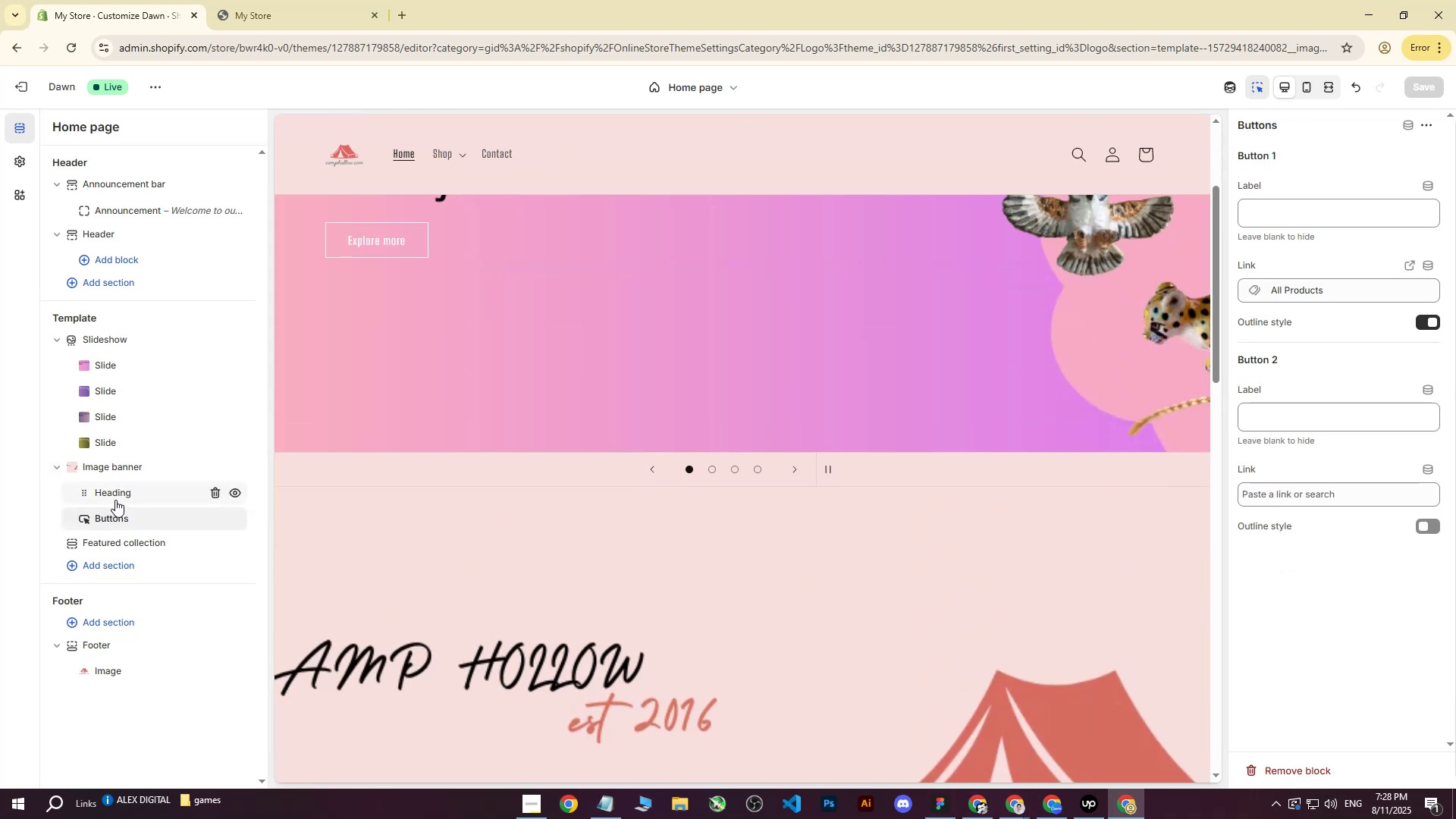 
left_click([115, 500])
 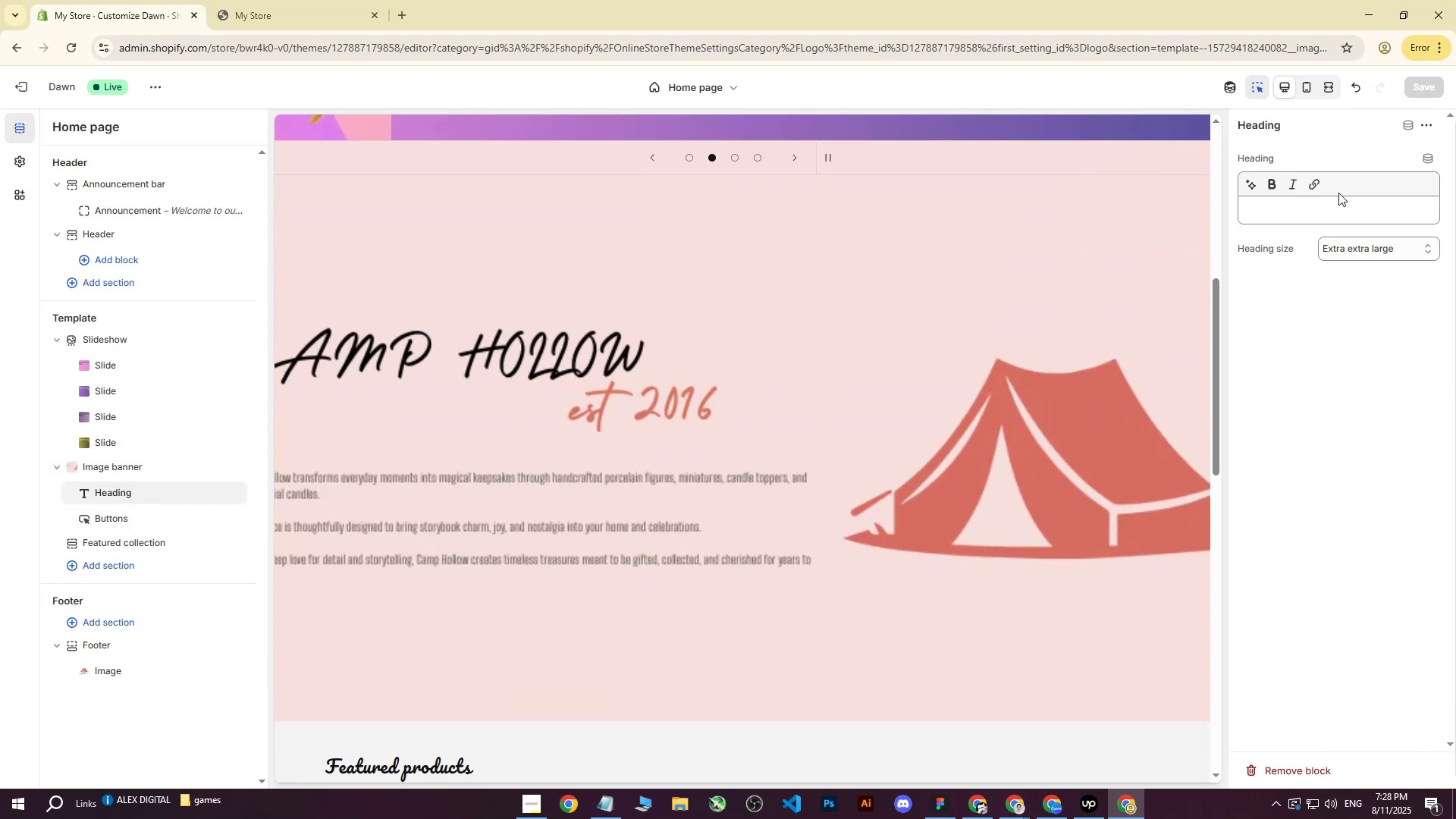 
left_click([1337, 213])
 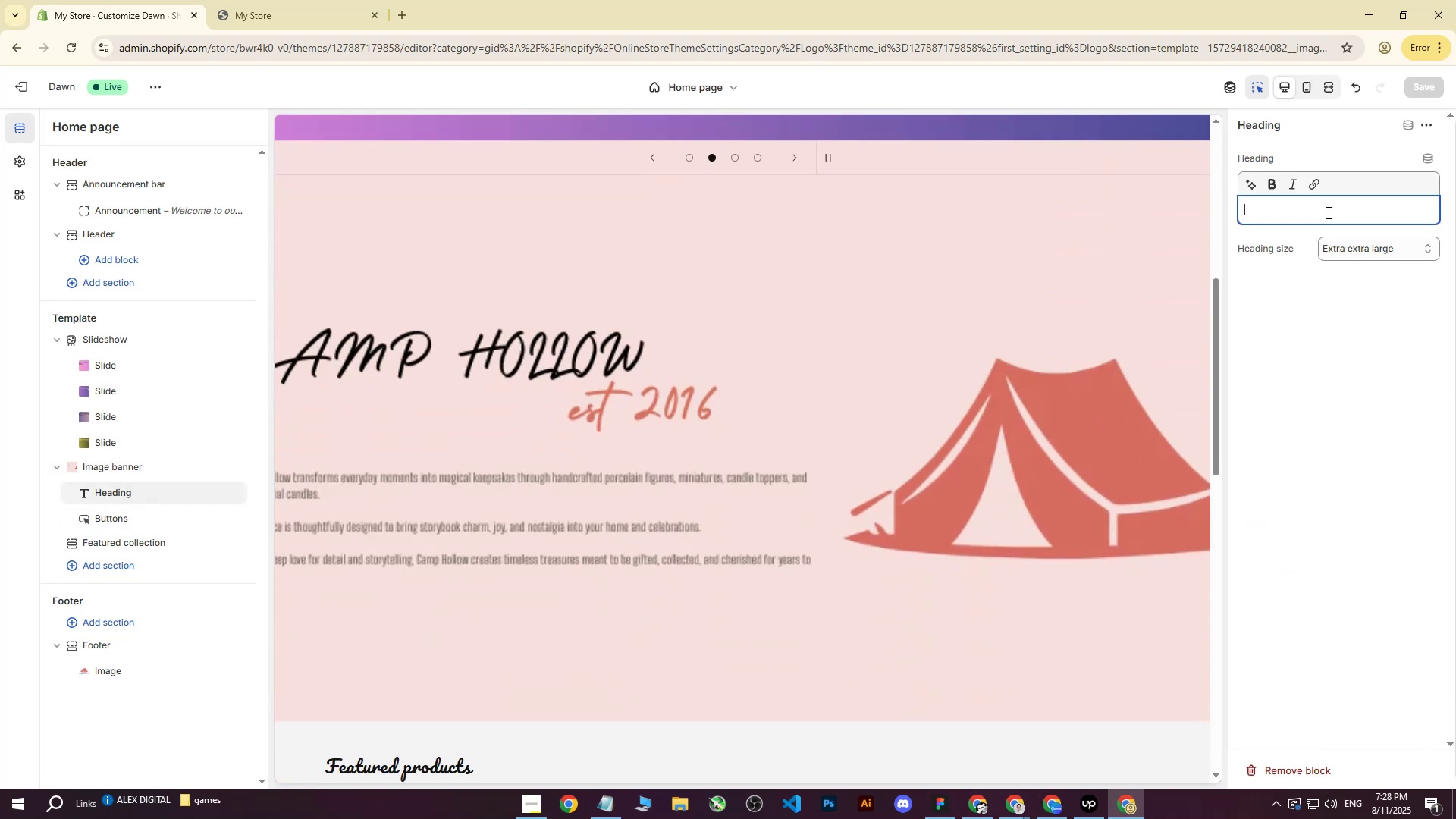 
type(CAMP HOLLOW)
 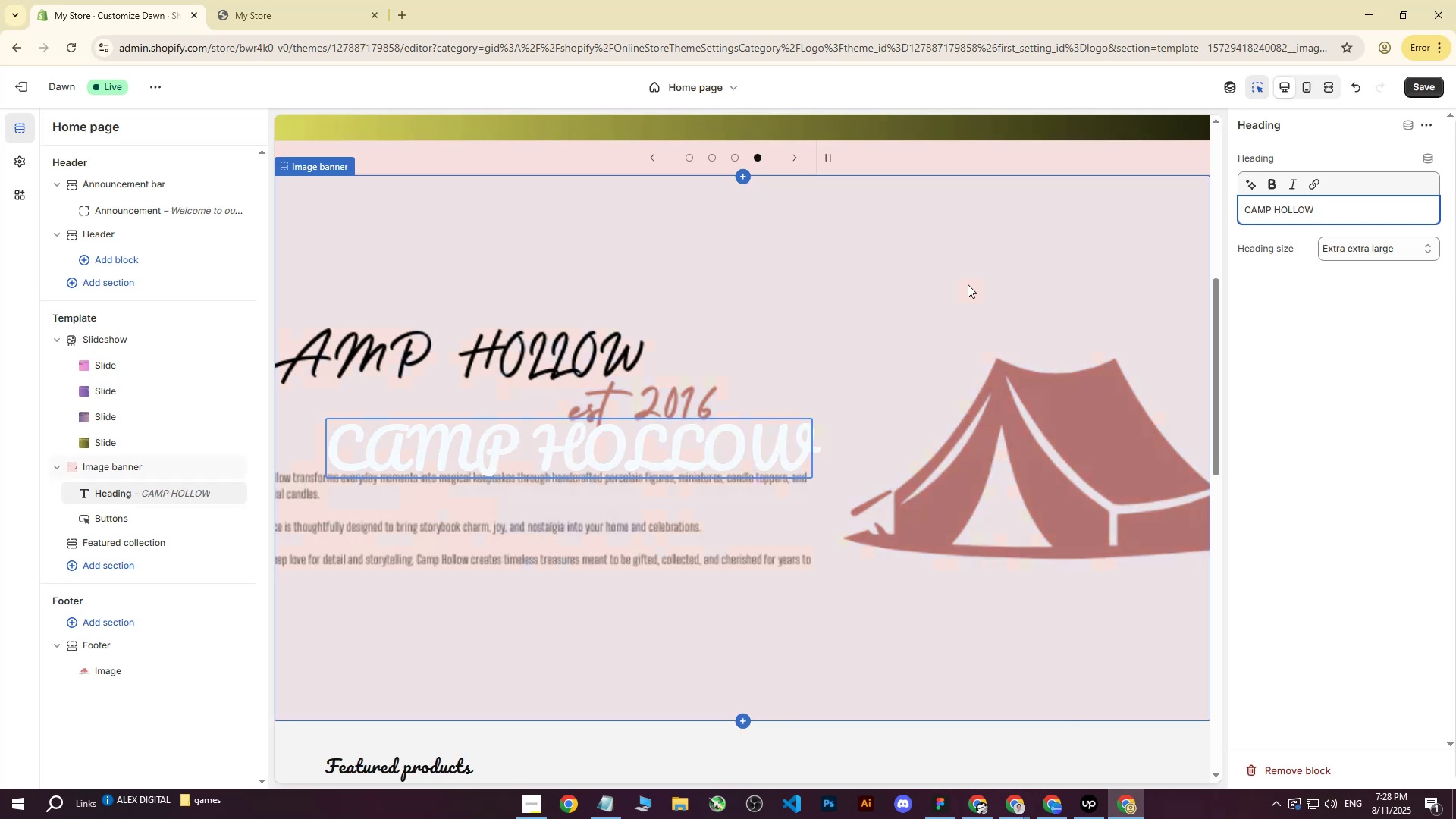 
scroll: coordinate [968, 281], scroll_direction: down, amount: 2.0
 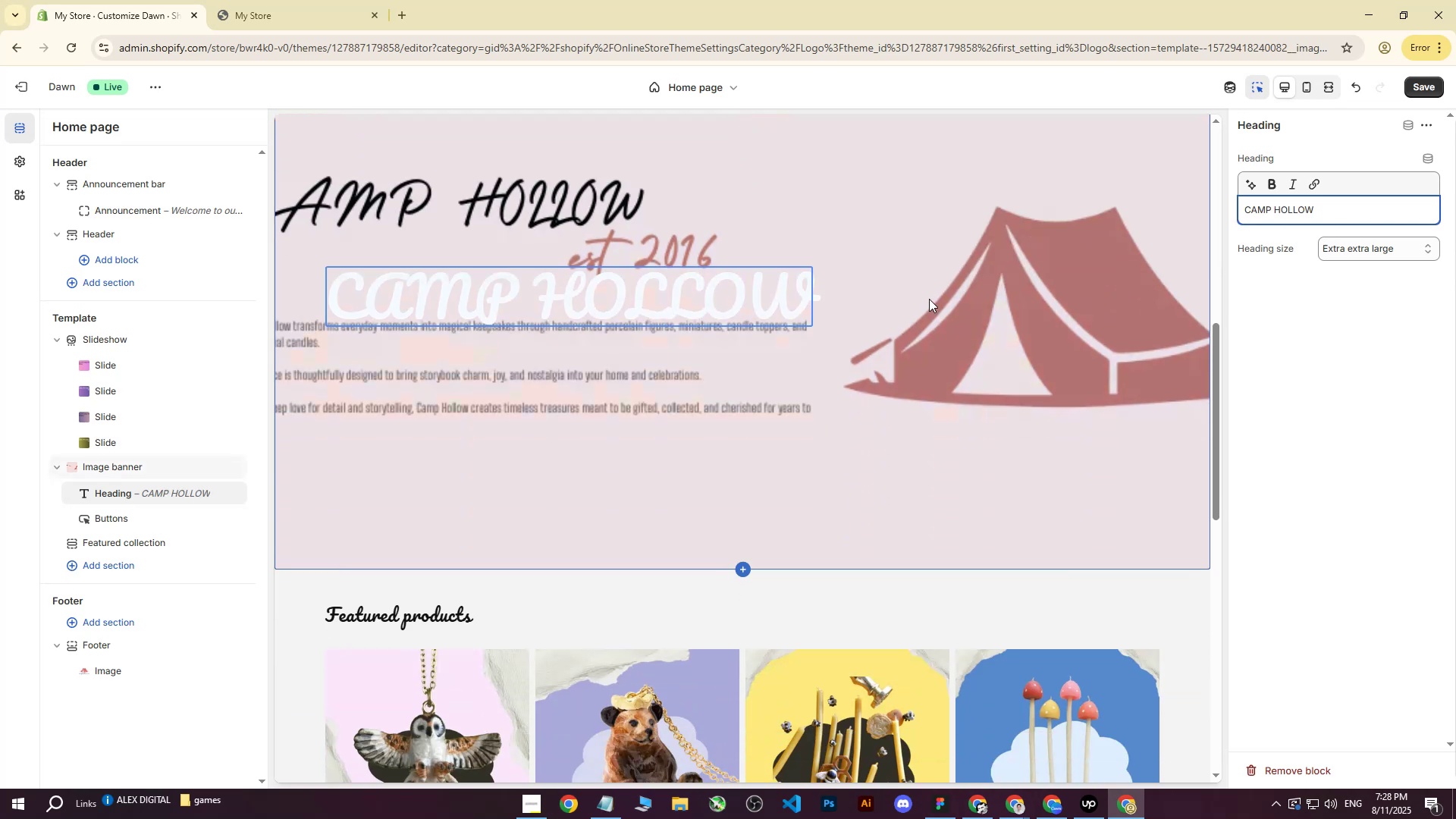 
scroll: coordinate [885, 313], scroll_direction: up, amount: 2.0
 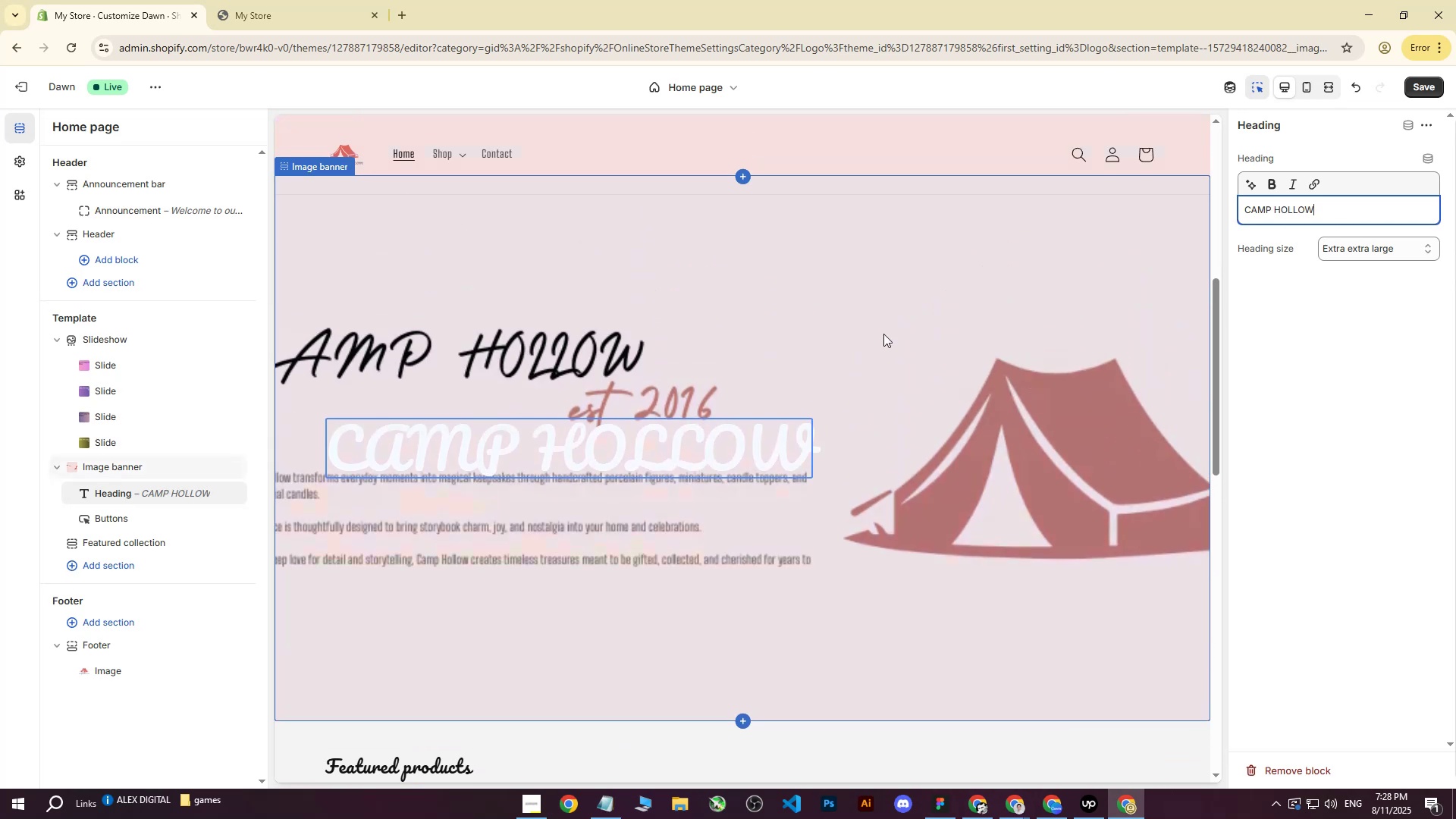 
left_click([953, 441])
 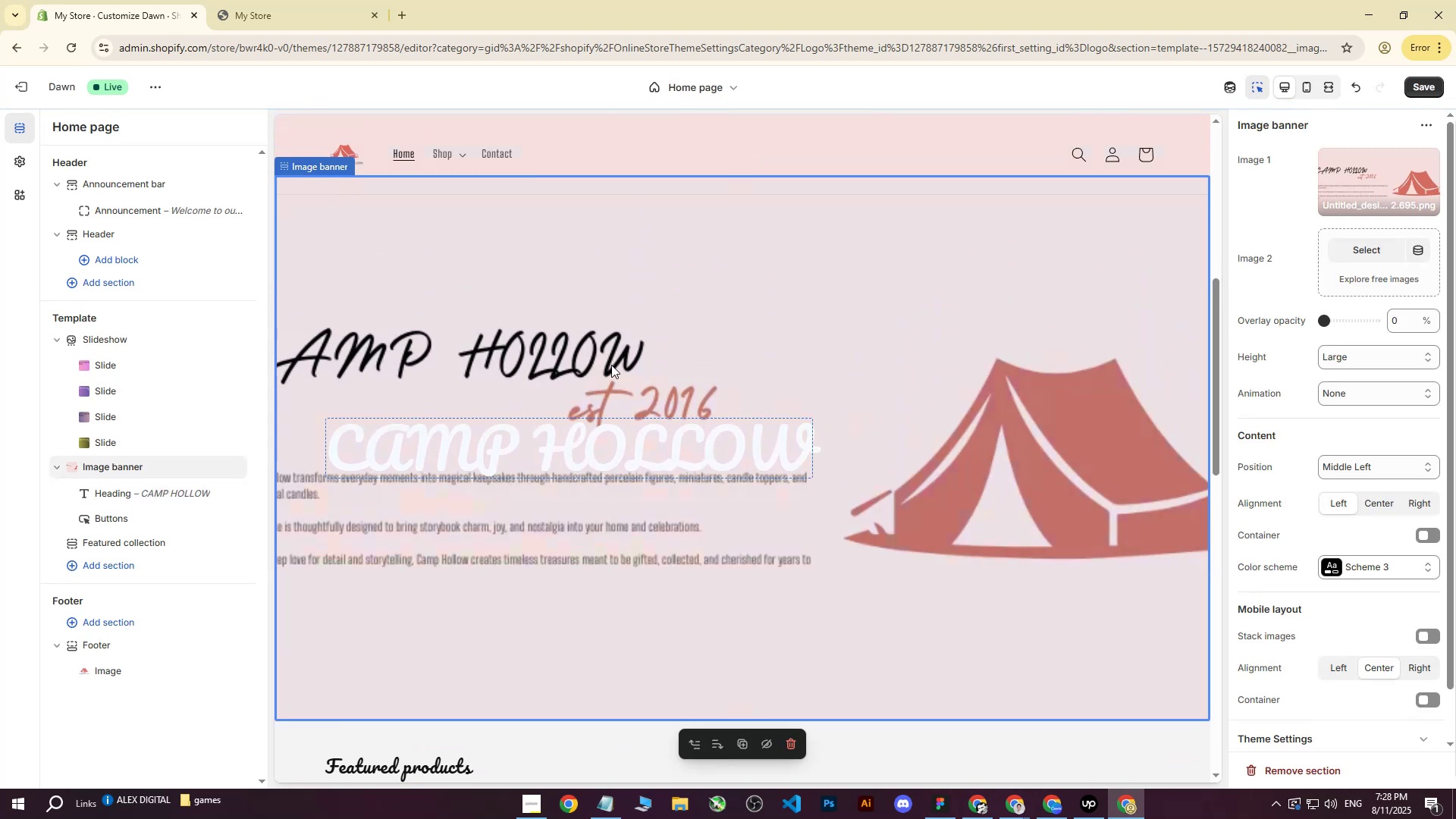 
left_click([526, 509])
 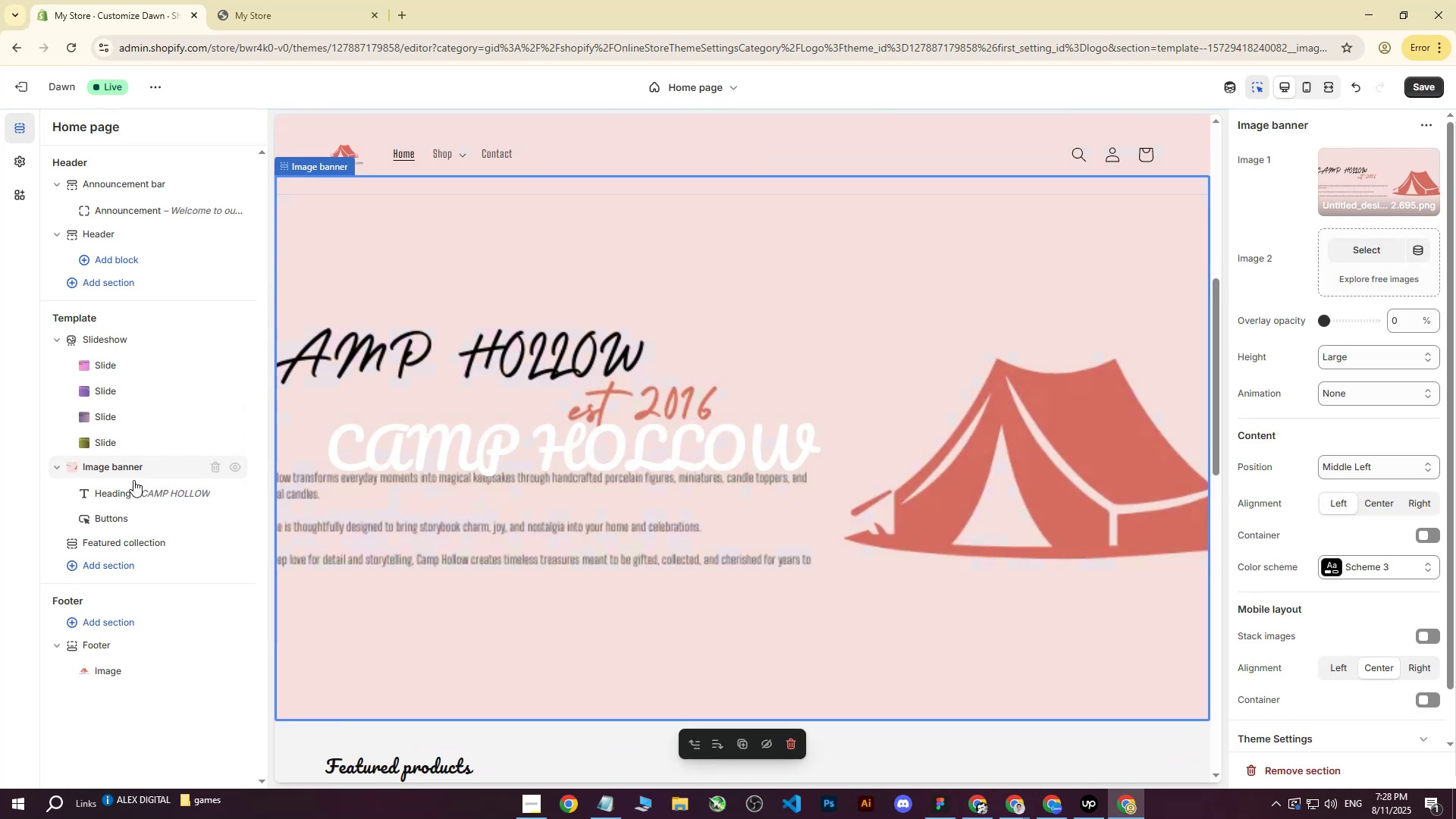 
left_click([120, 517])
 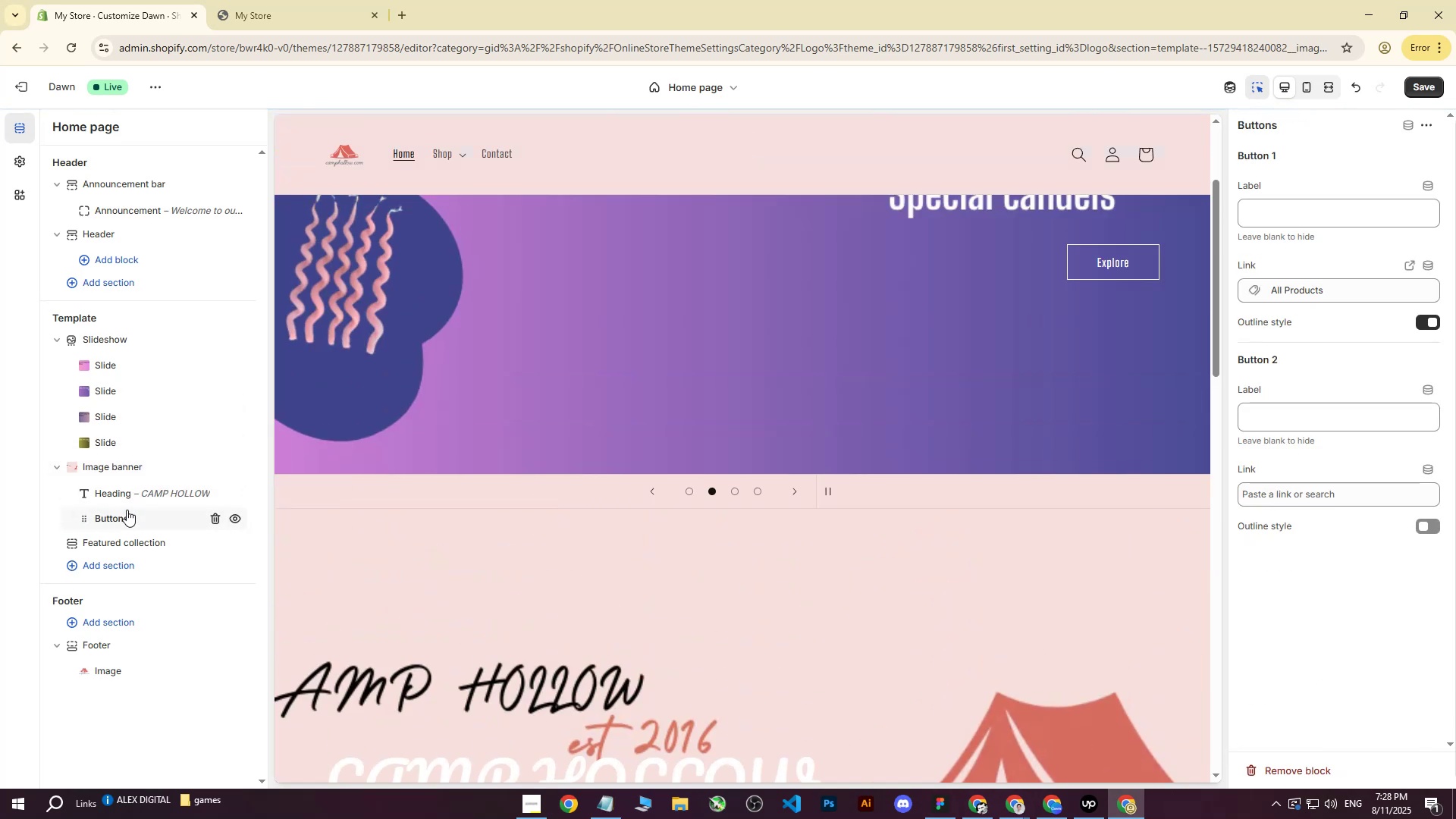 
left_click([134, 501])
 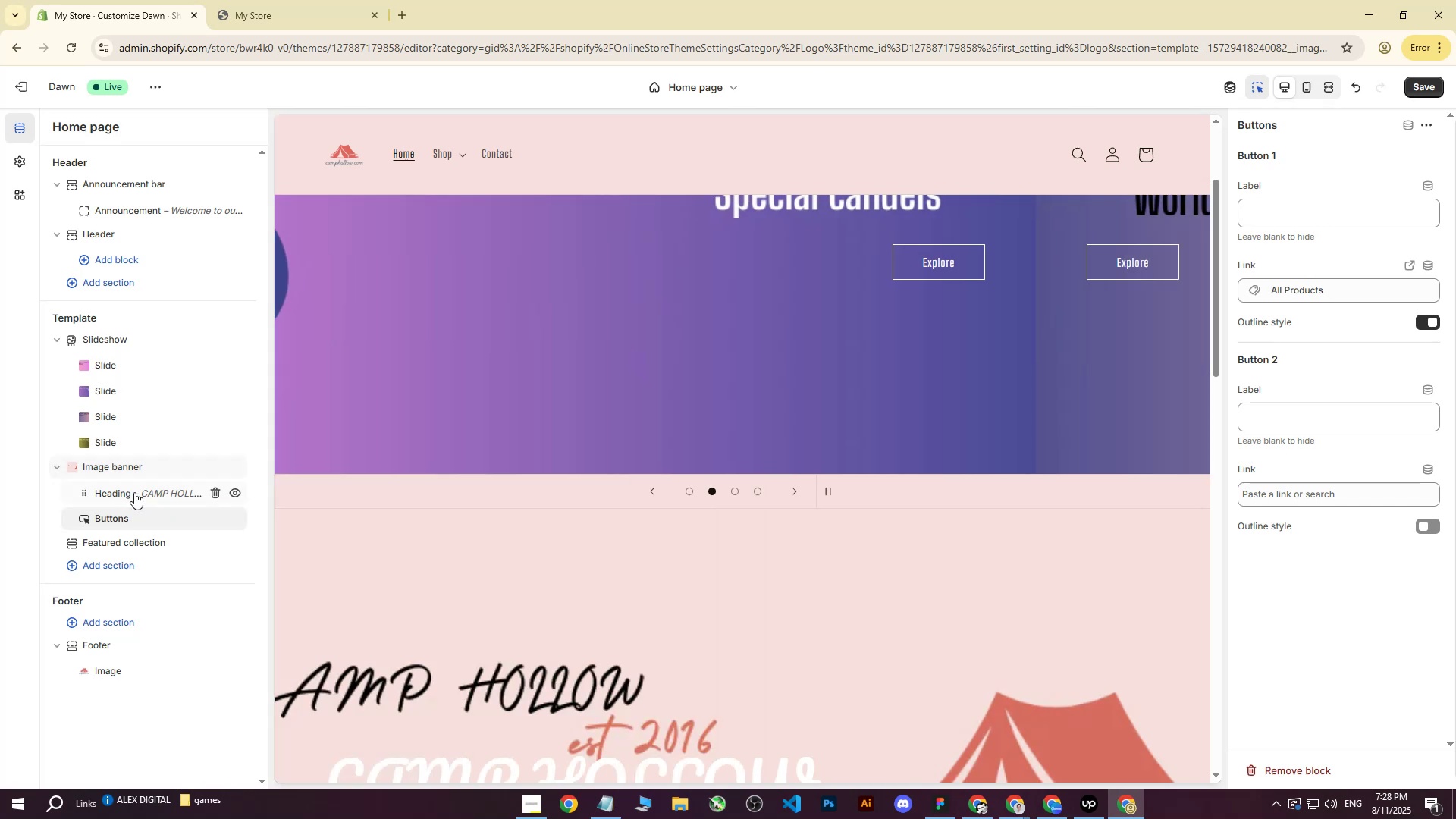 
left_click([132, 494])
 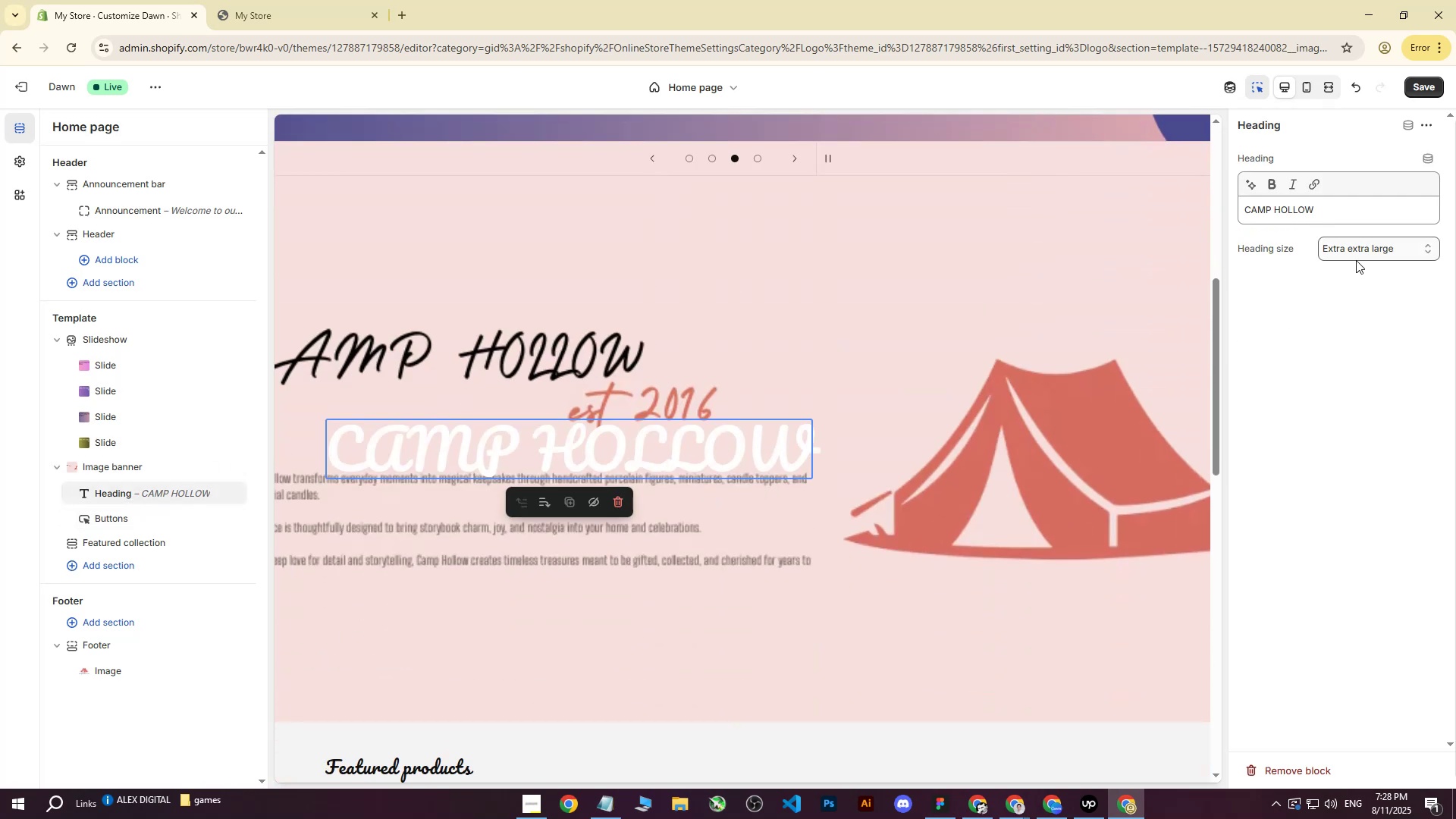 
scroll: coordinate [536, 344], scroll_direction: down, amount: 1.0
 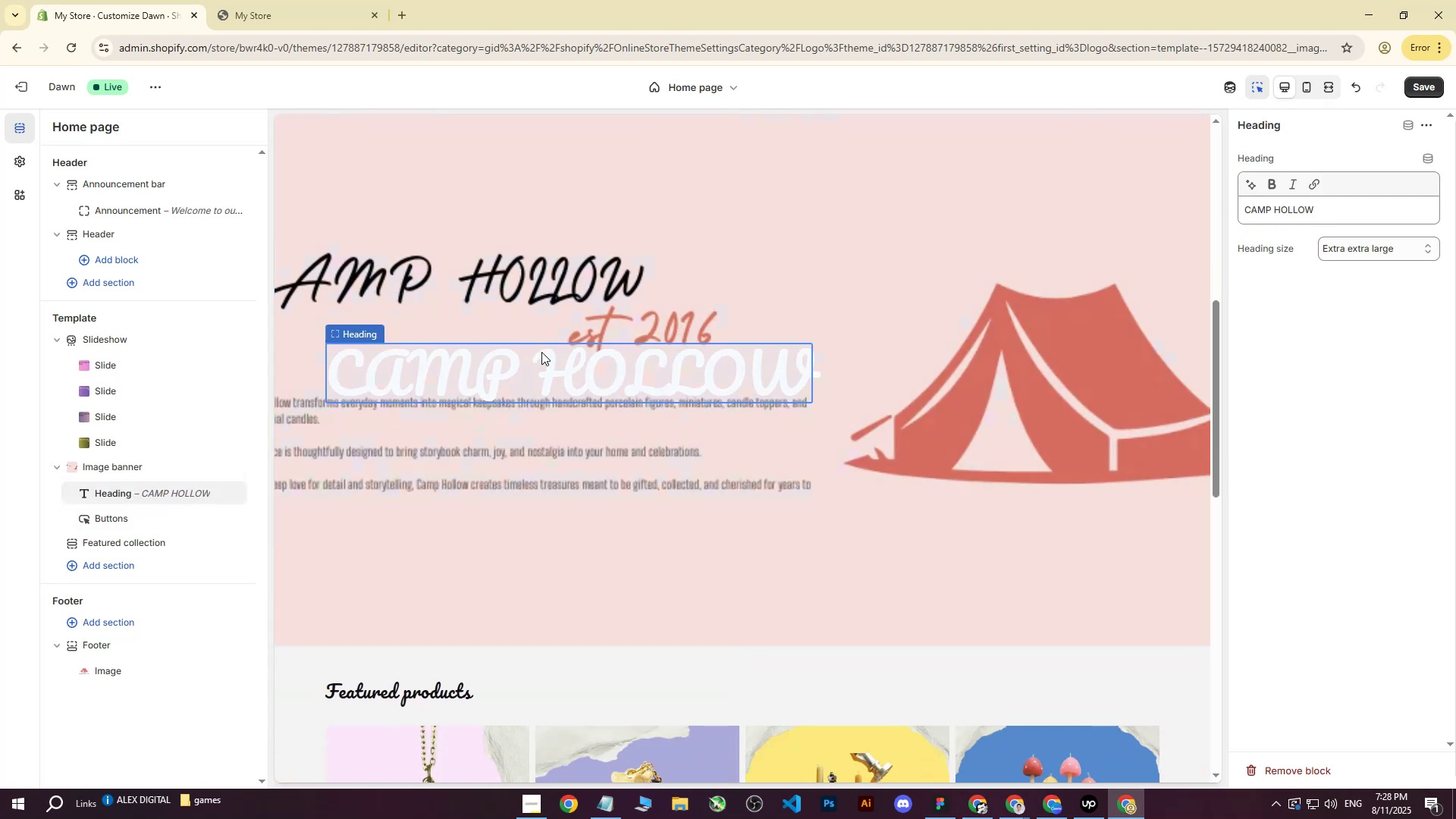 
scroll: coordinate [541, 352], scroll_direction: up, amount: 1.0
 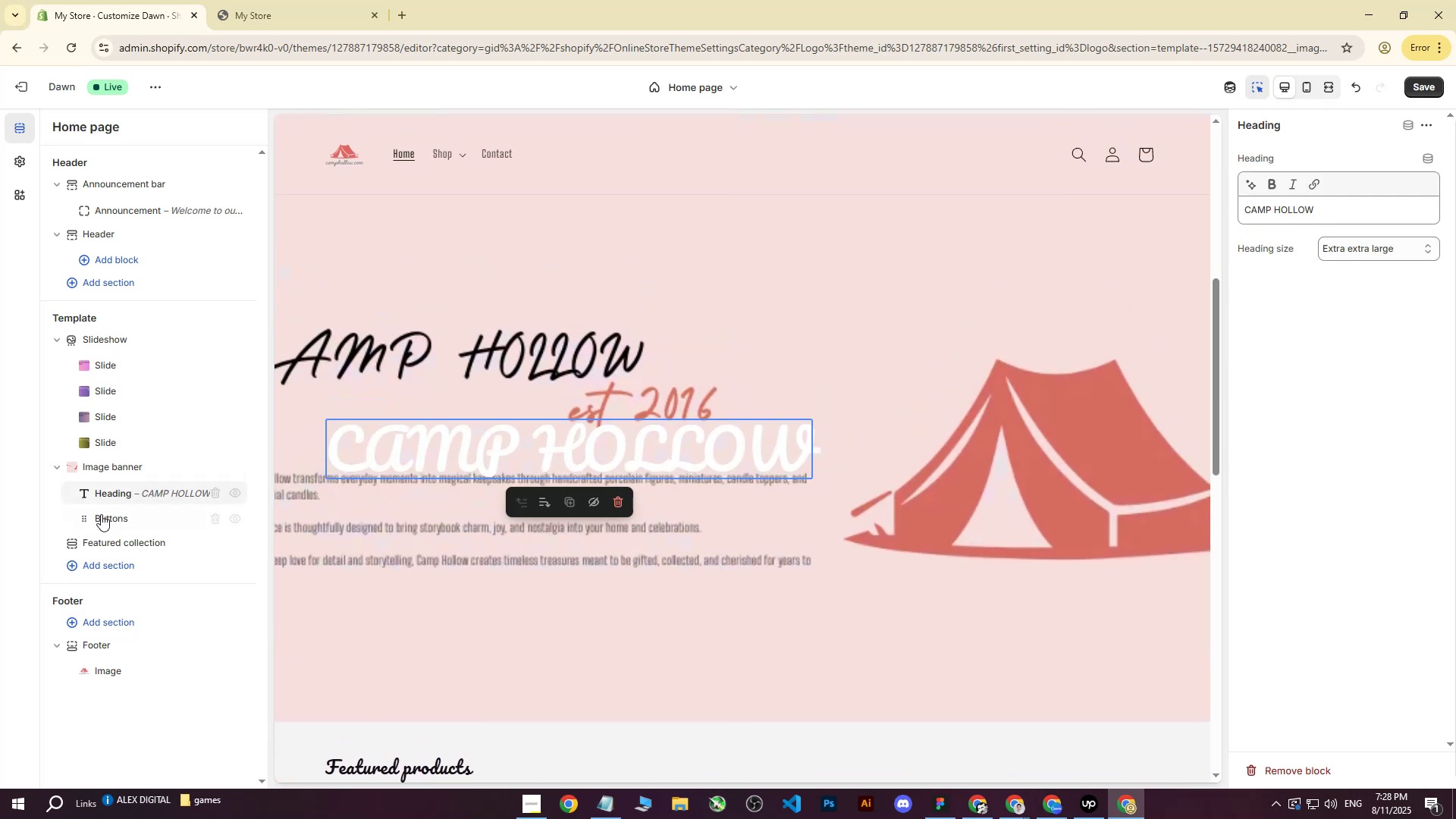 
left_click([100, 516])
 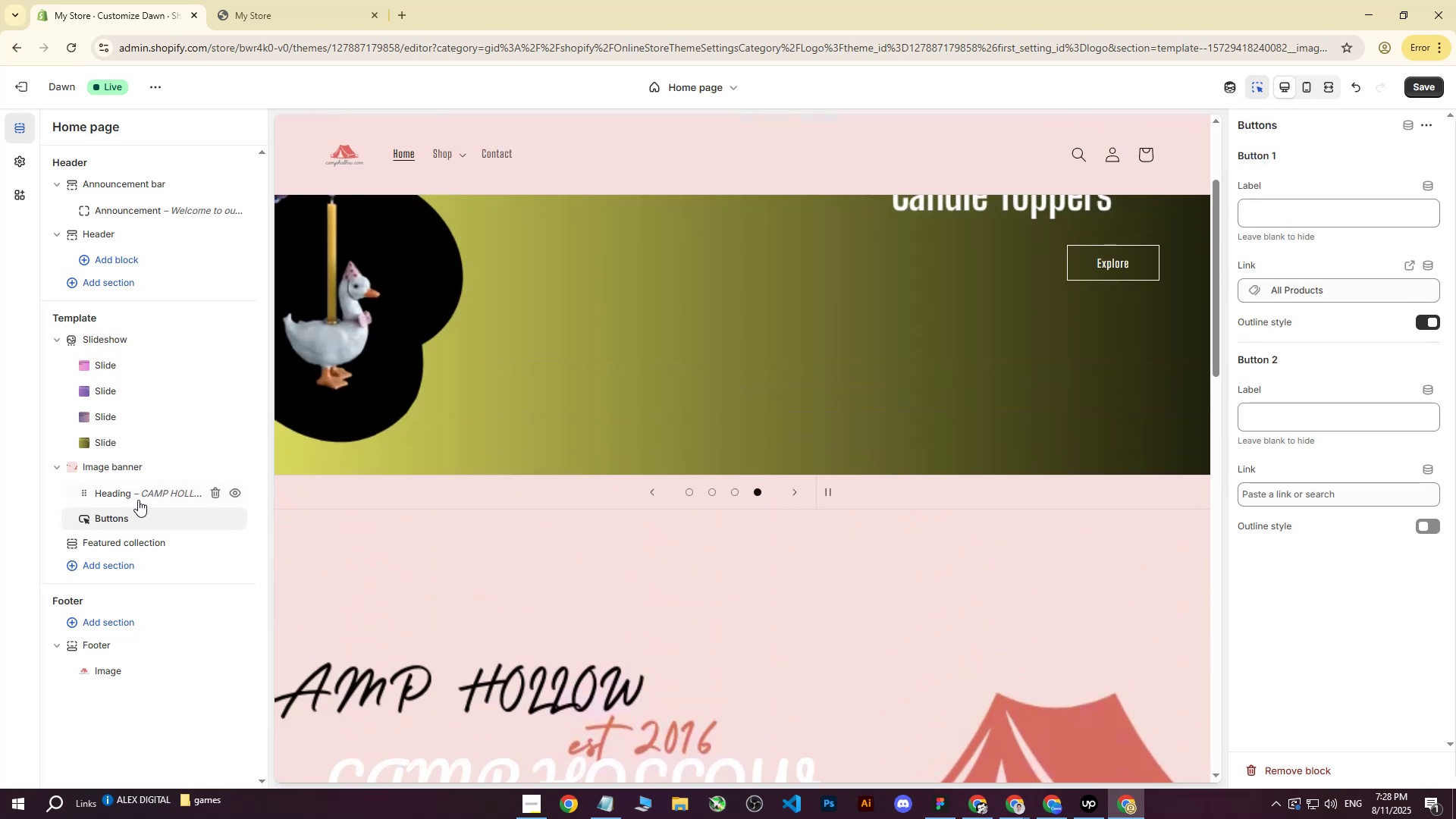 
left_click([140, 497])
 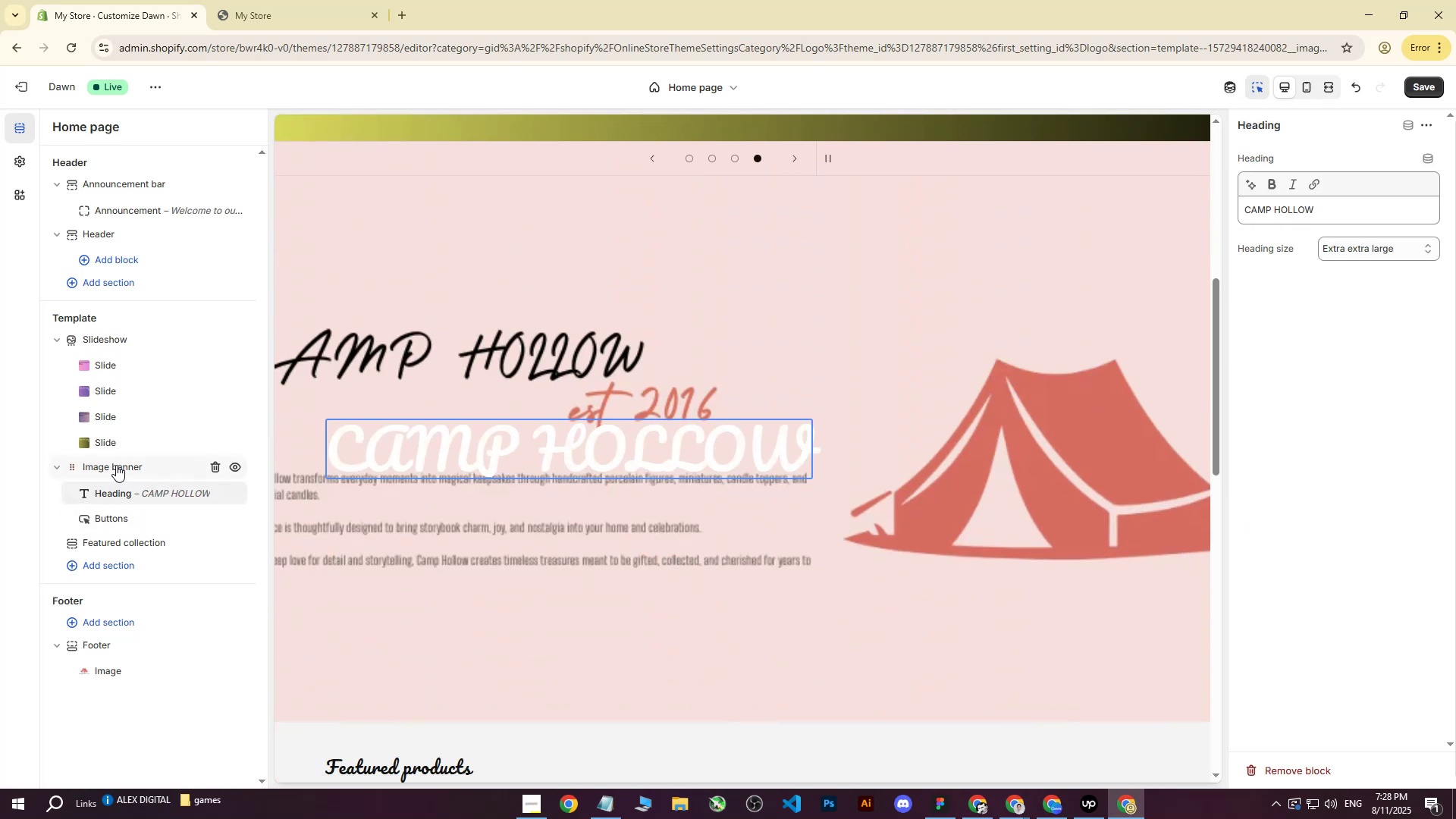 
left_click([116, 465])
 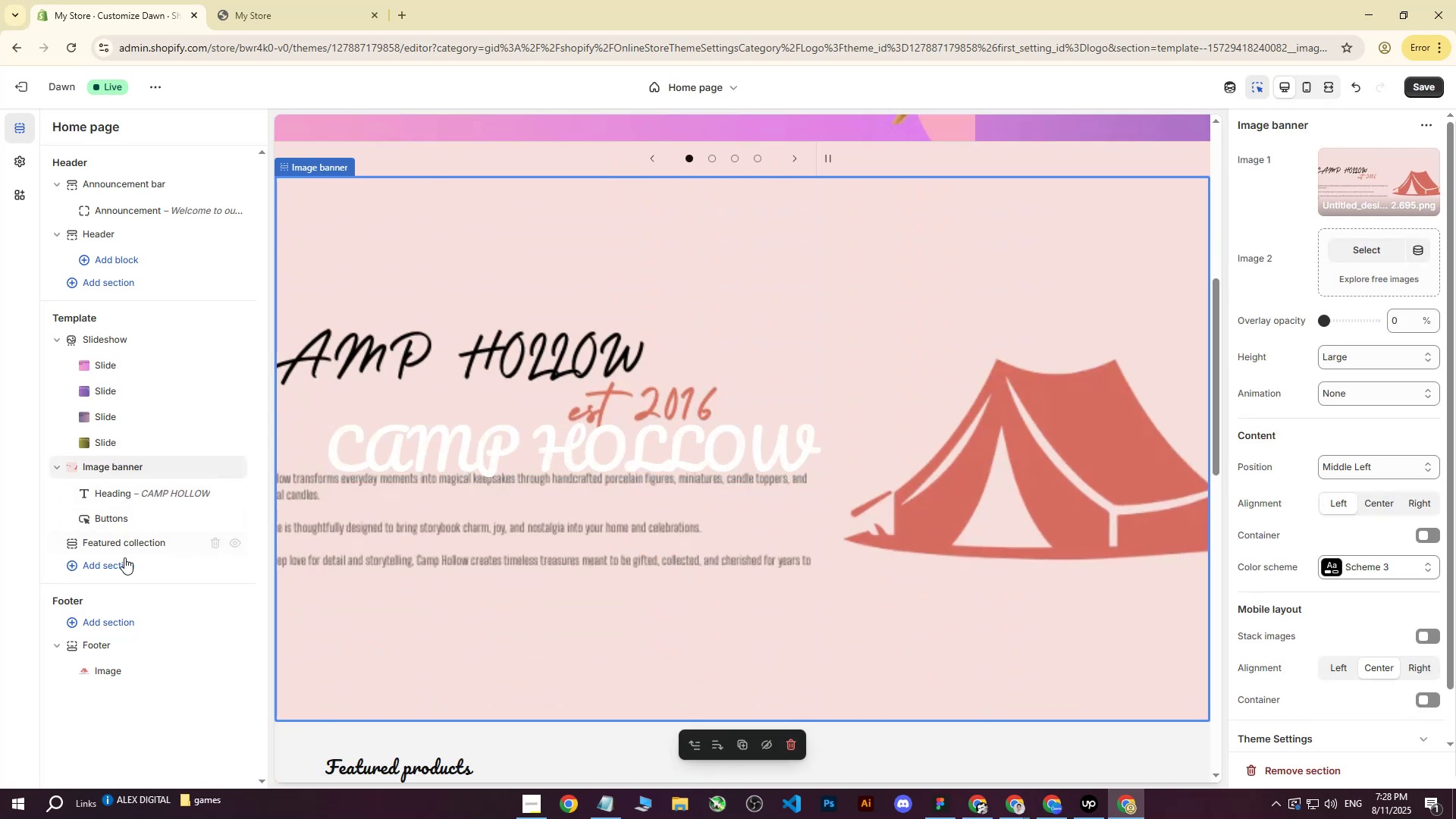 
left_click([119, 563])
 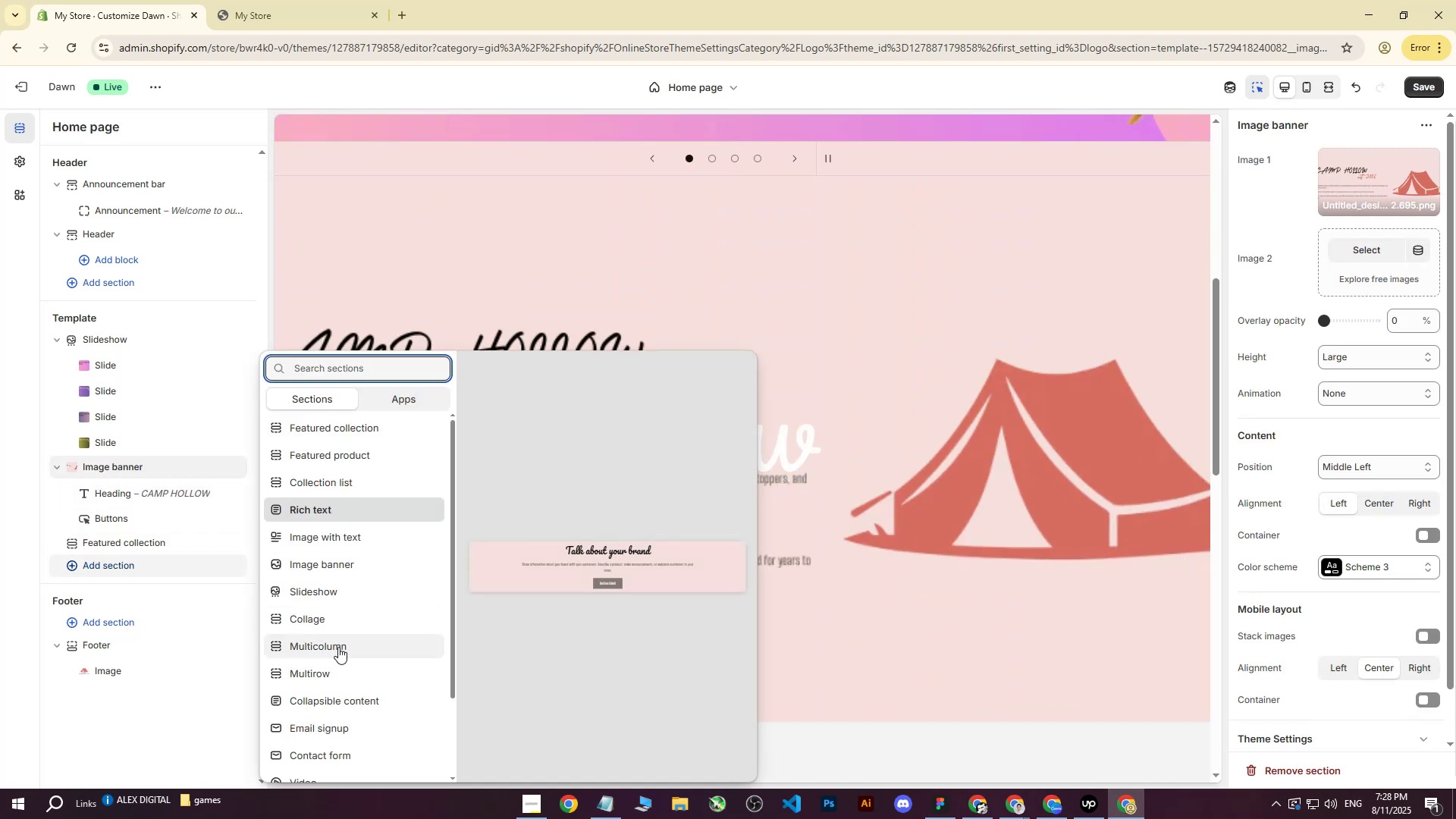 
scroll: coordinate [371, 582], scroll_direction: down, amount: 1.0
 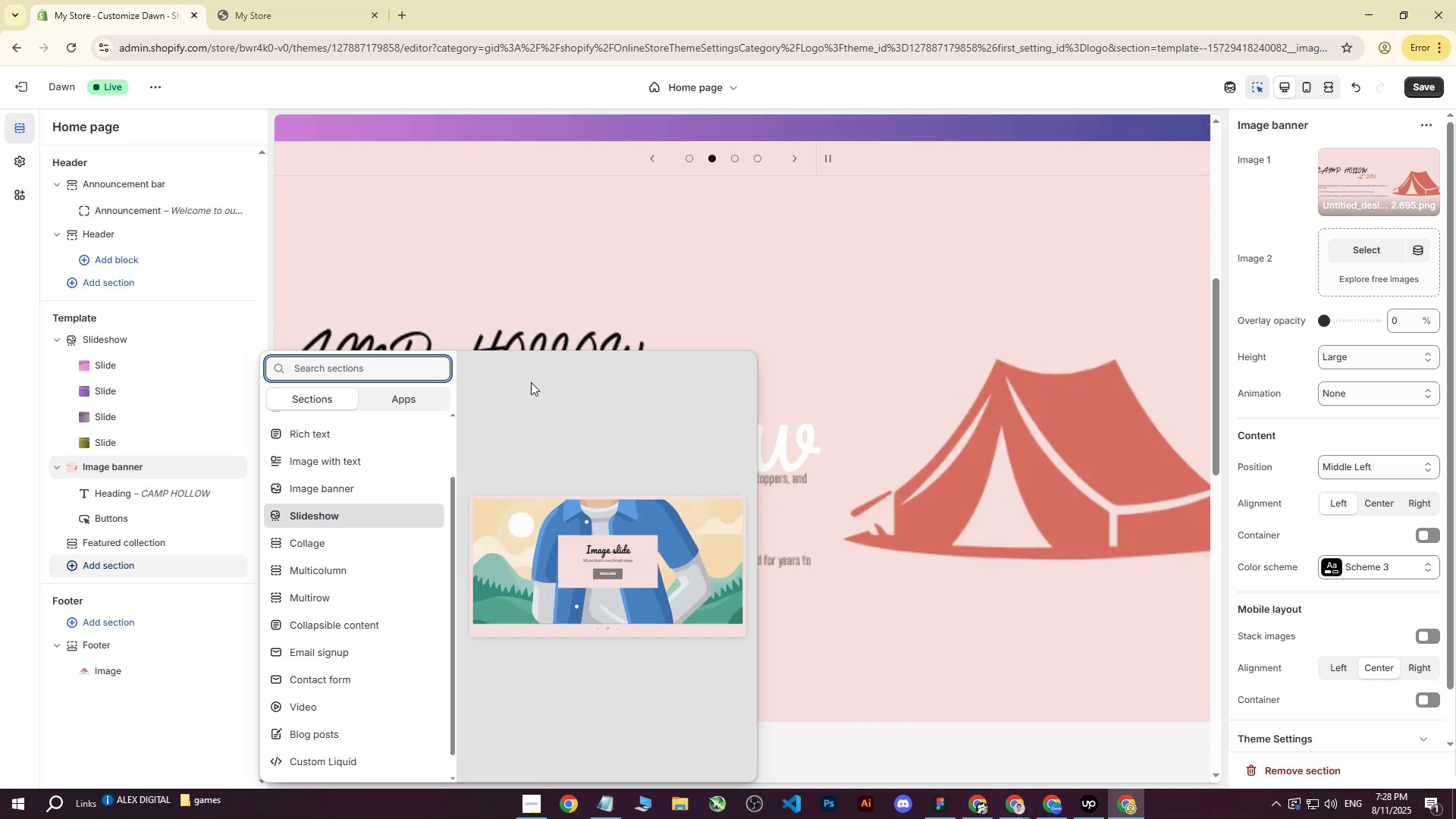 
scroll: coordinate [324, 481], scroll_direction: up, amount: 2.0
 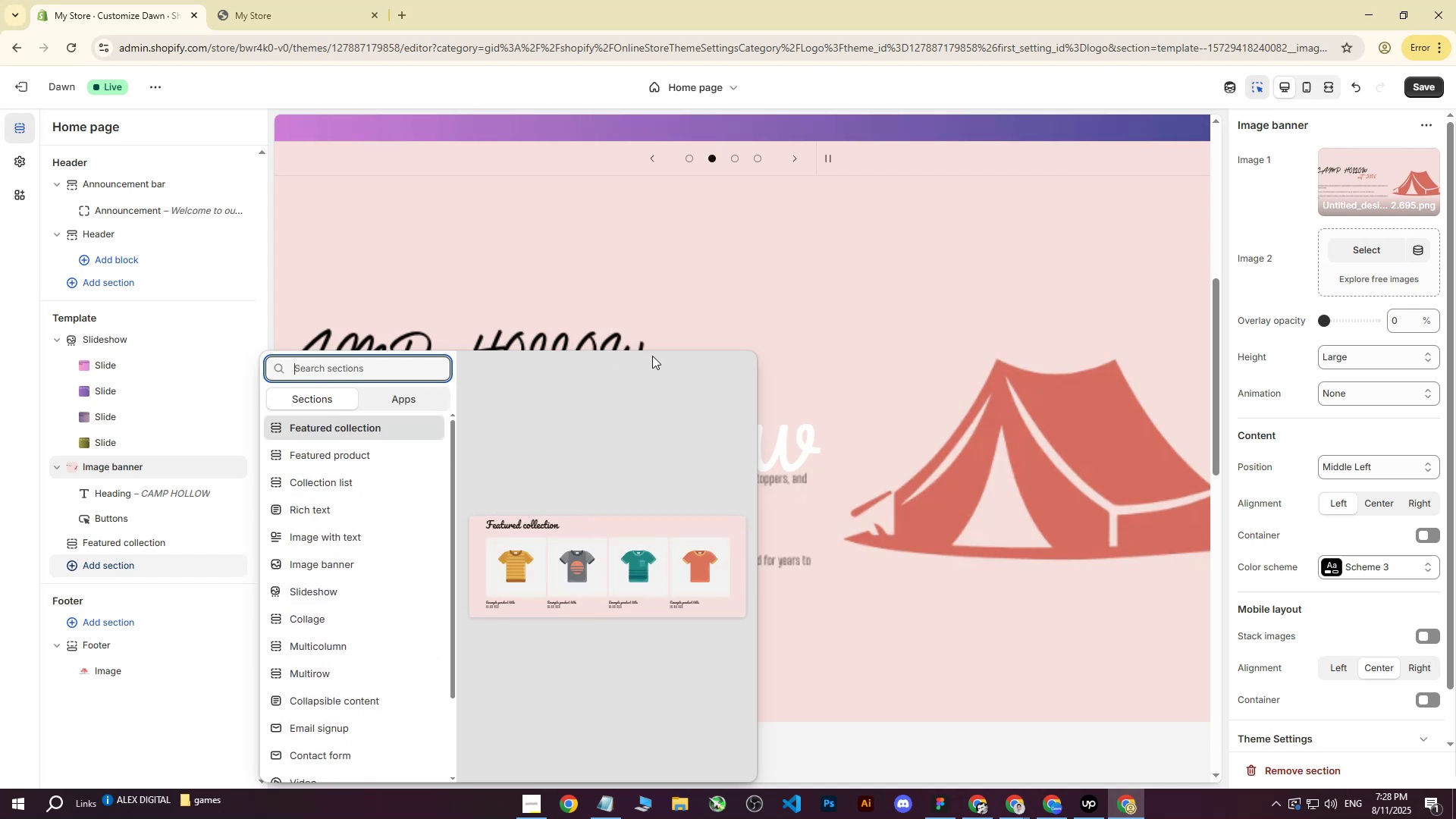 
left_click([613, 297])
 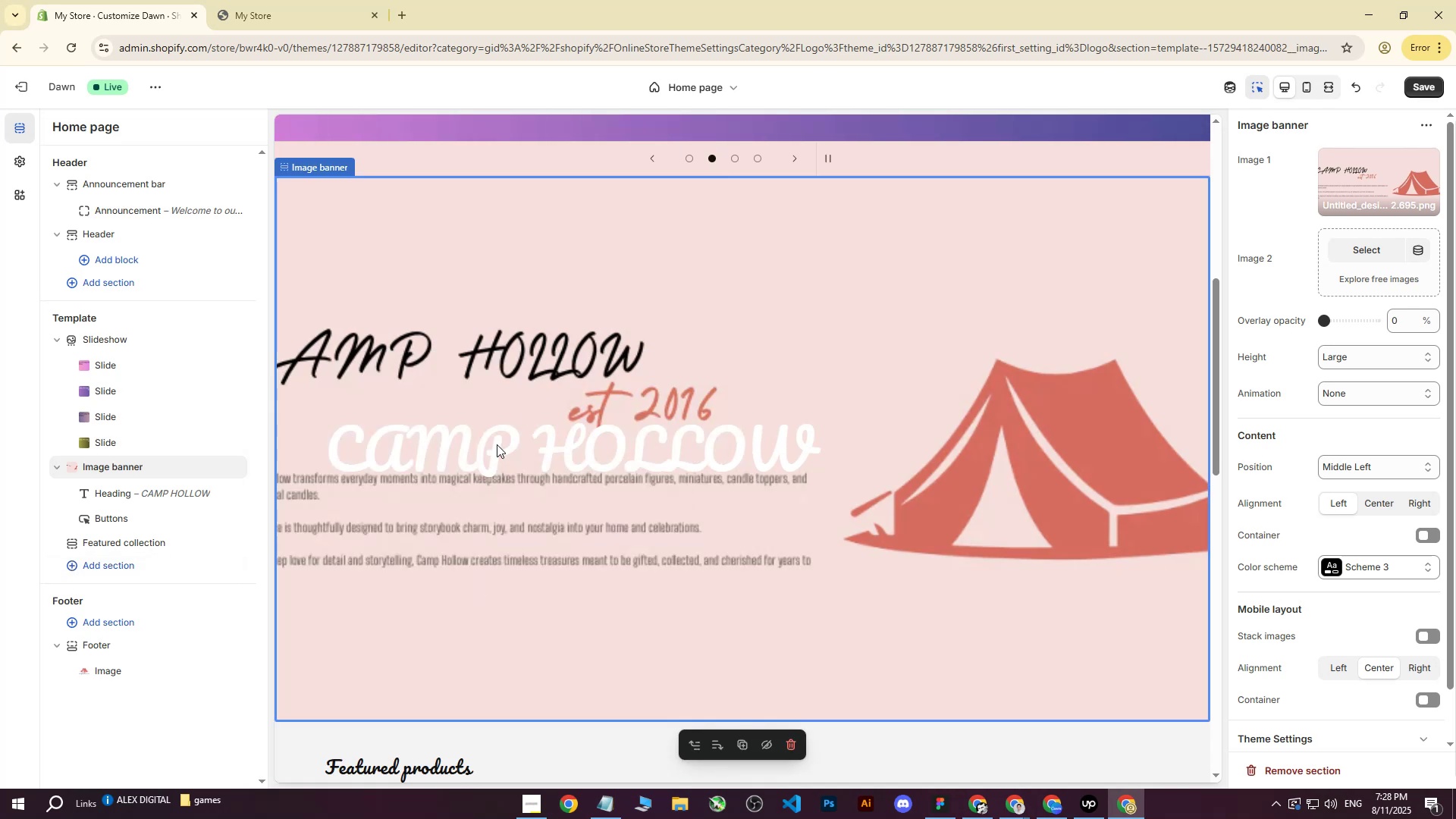 
left_click([494, 448])
 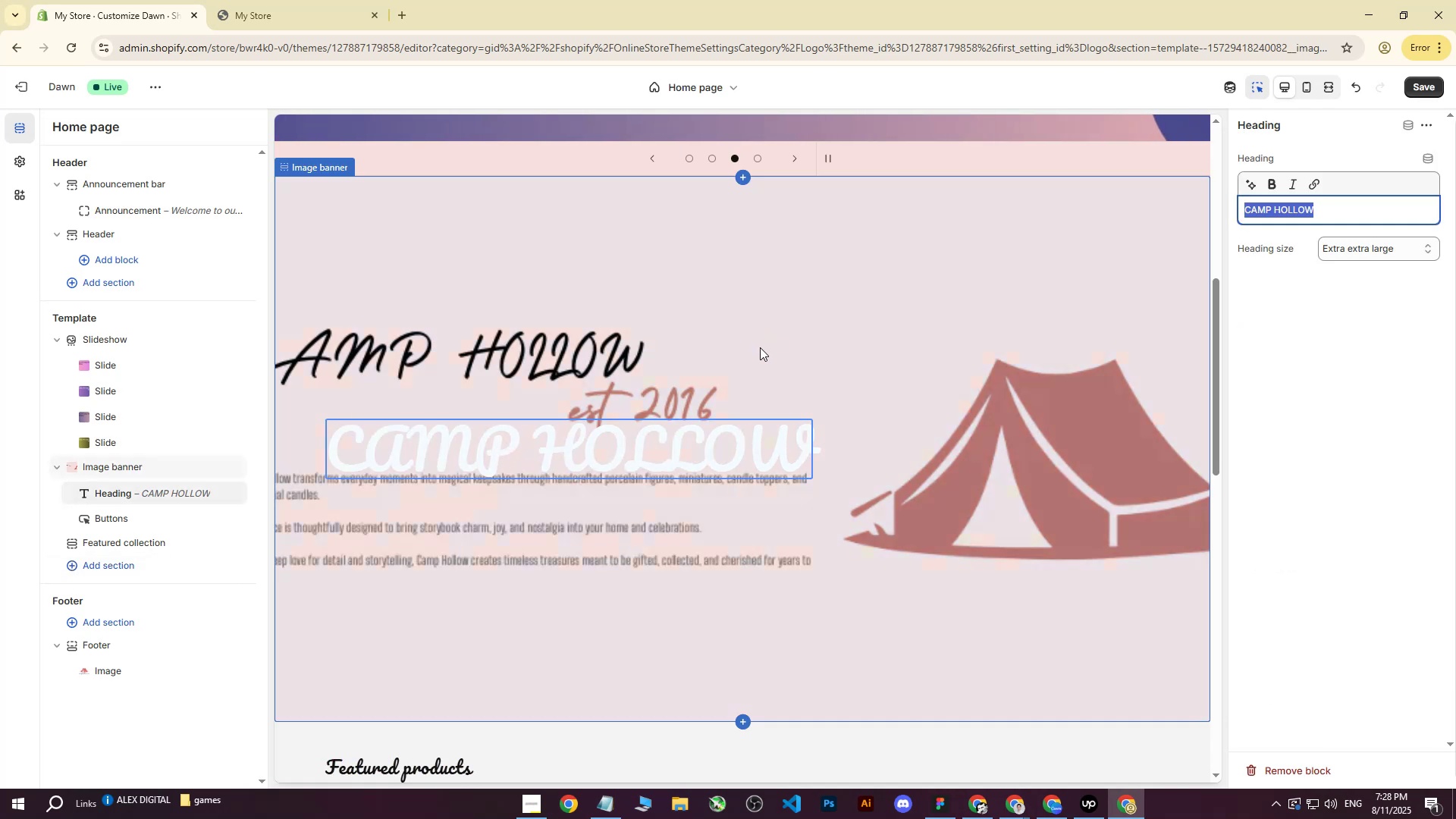 
left_click([597, 381])
 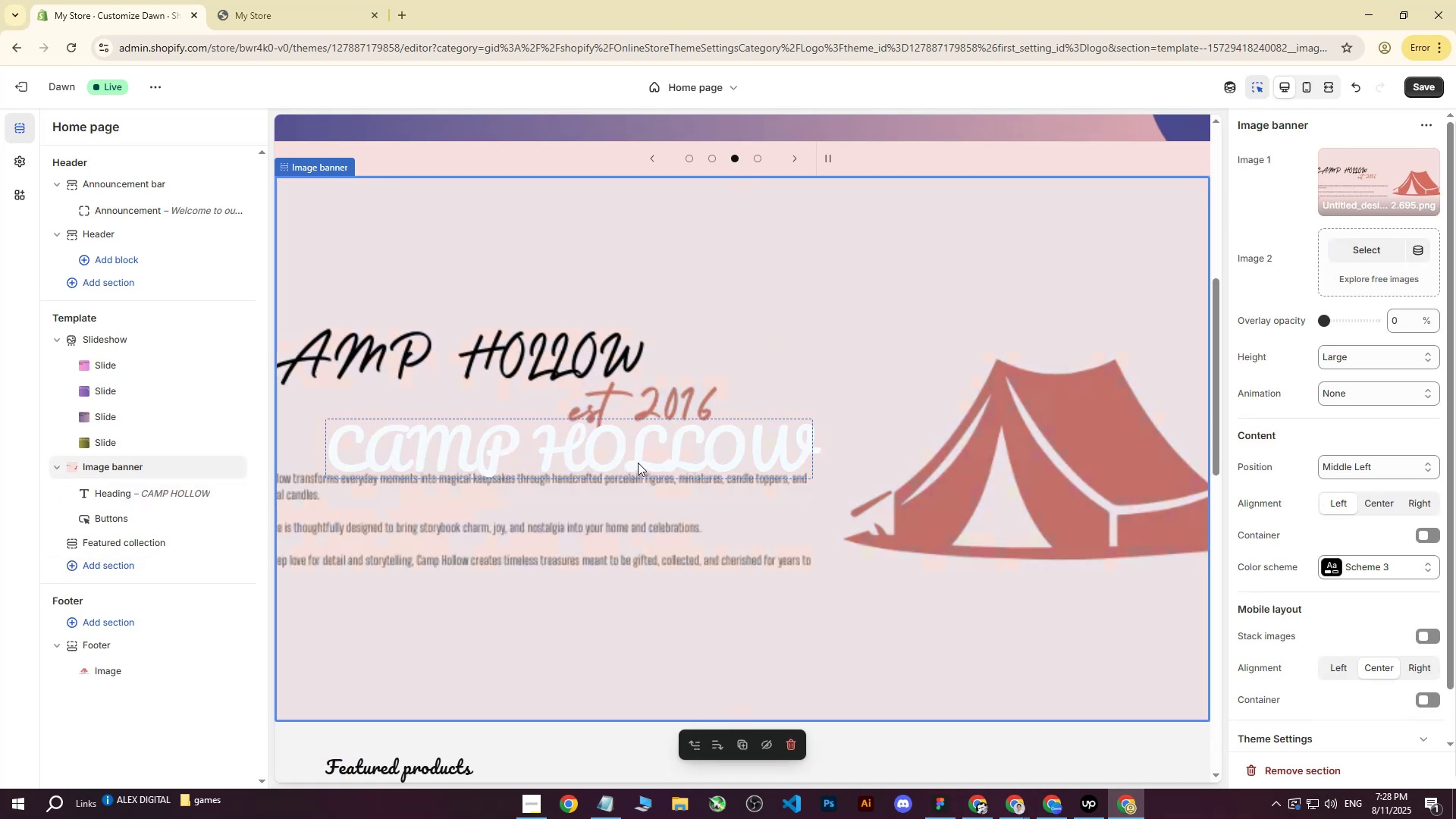 
left_click([639, 470])
 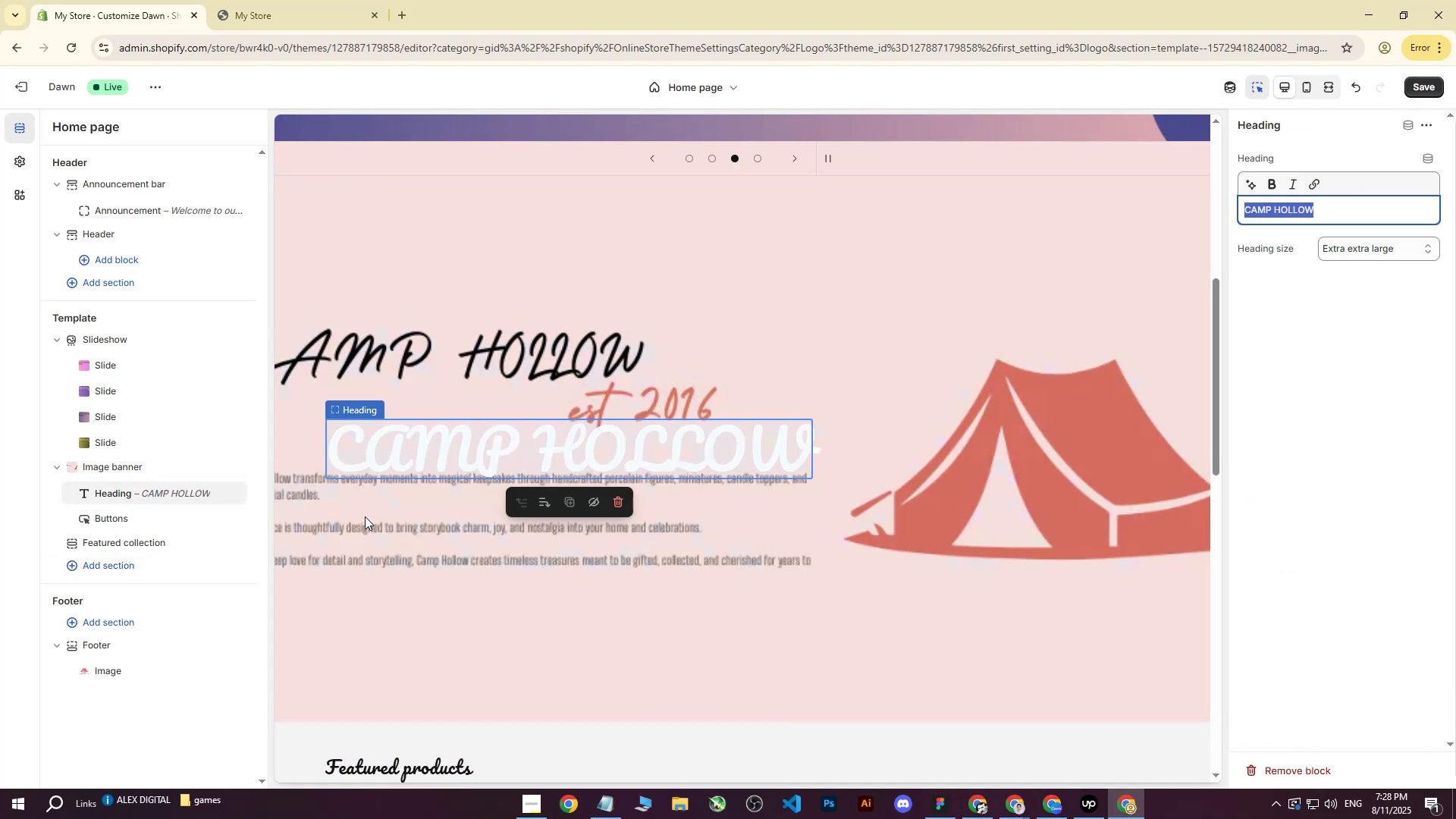 
left_click([365, 516])
 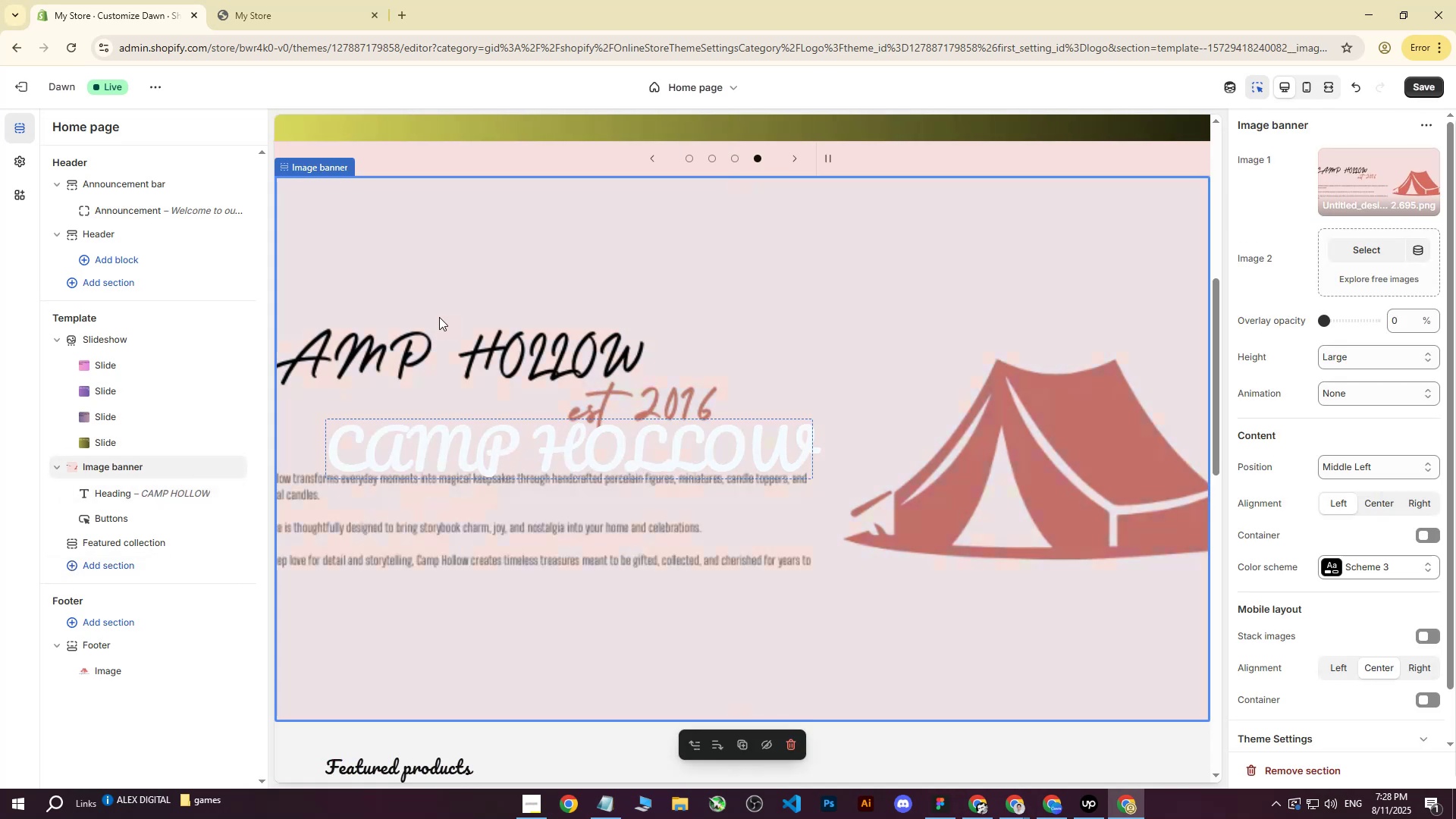 
double_click([424, 343])
 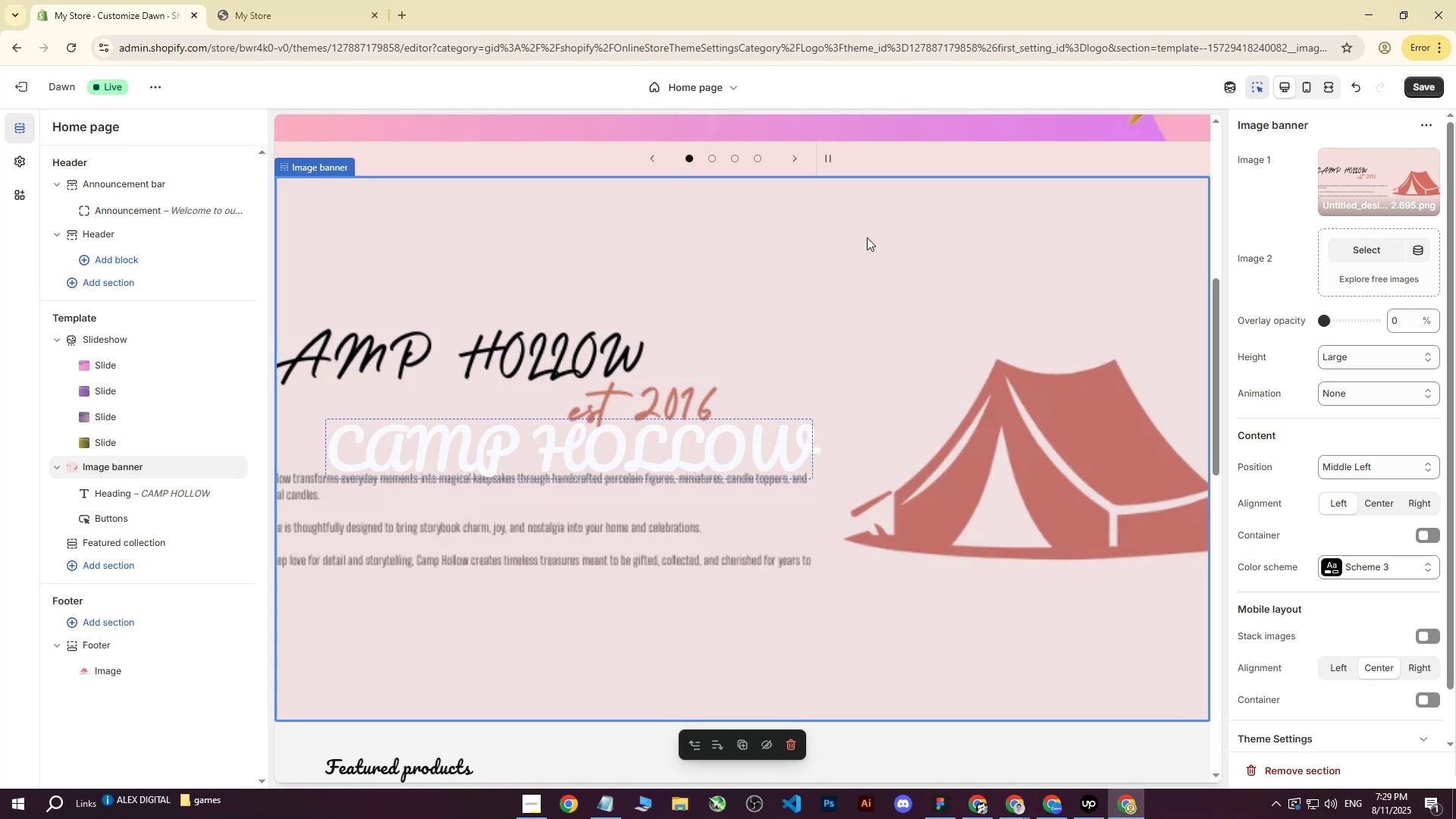 
left_click([1047, 795])
 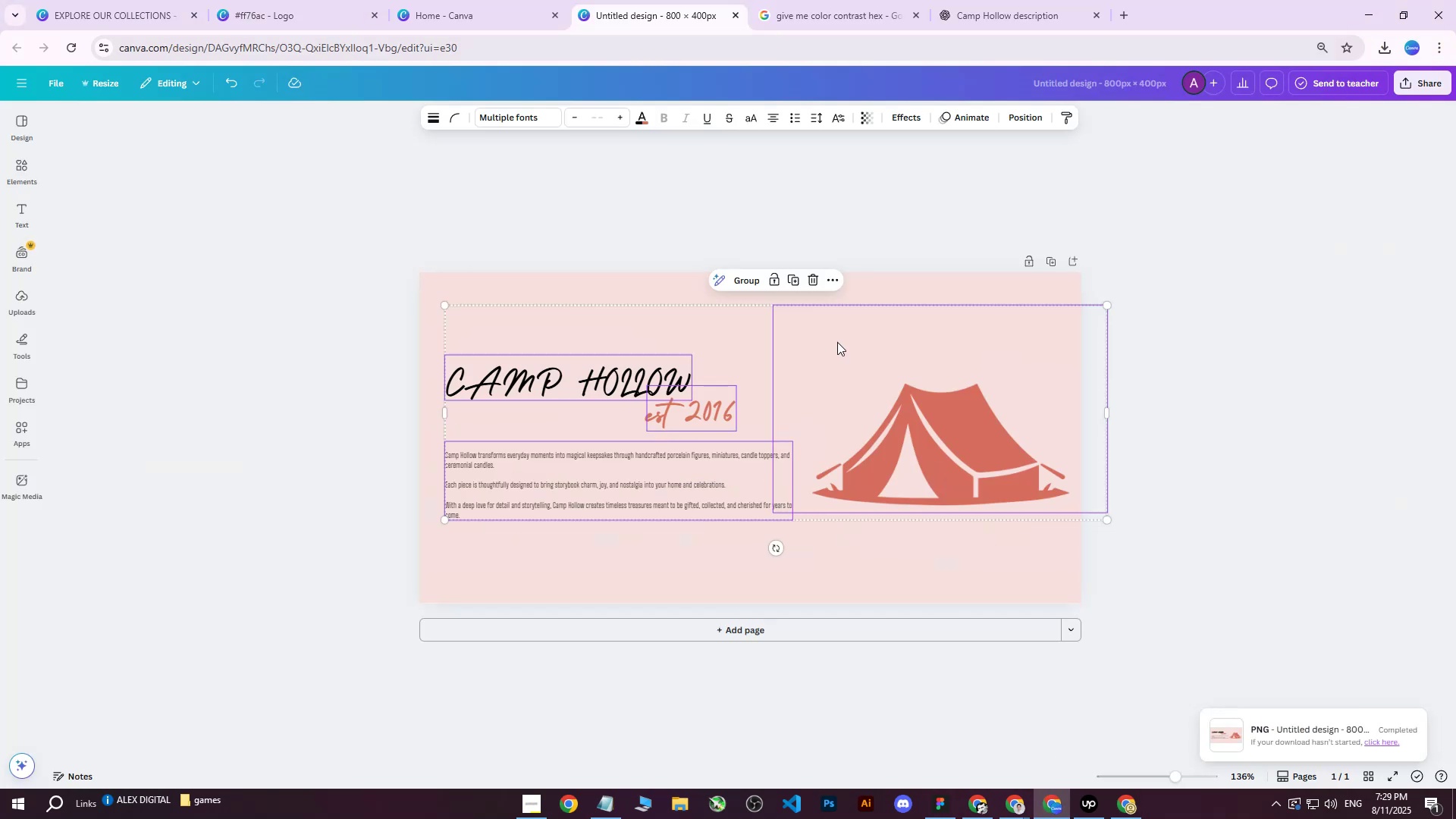 
left_click([1220, 273])
 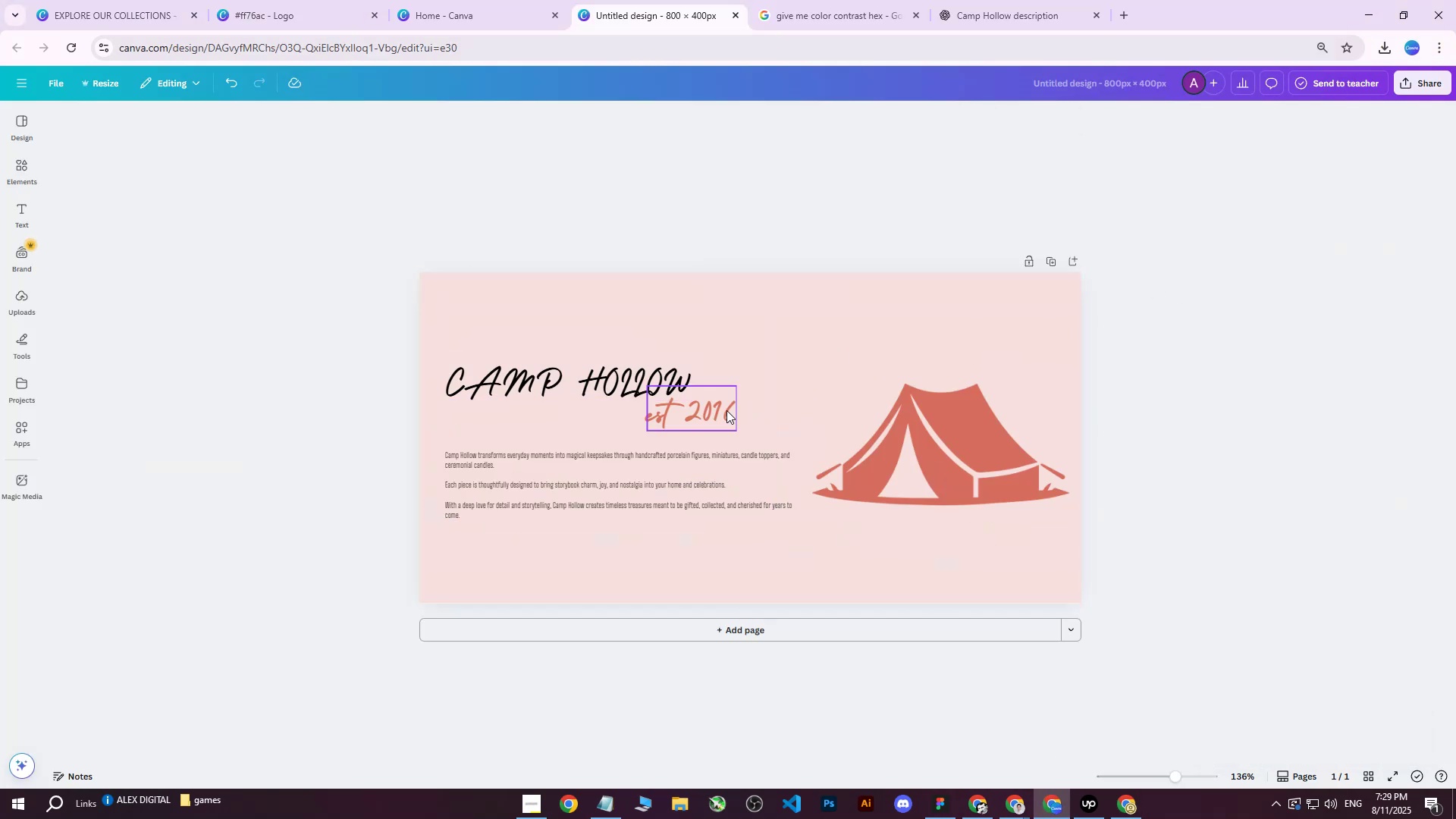 
left_click([708, 410])
 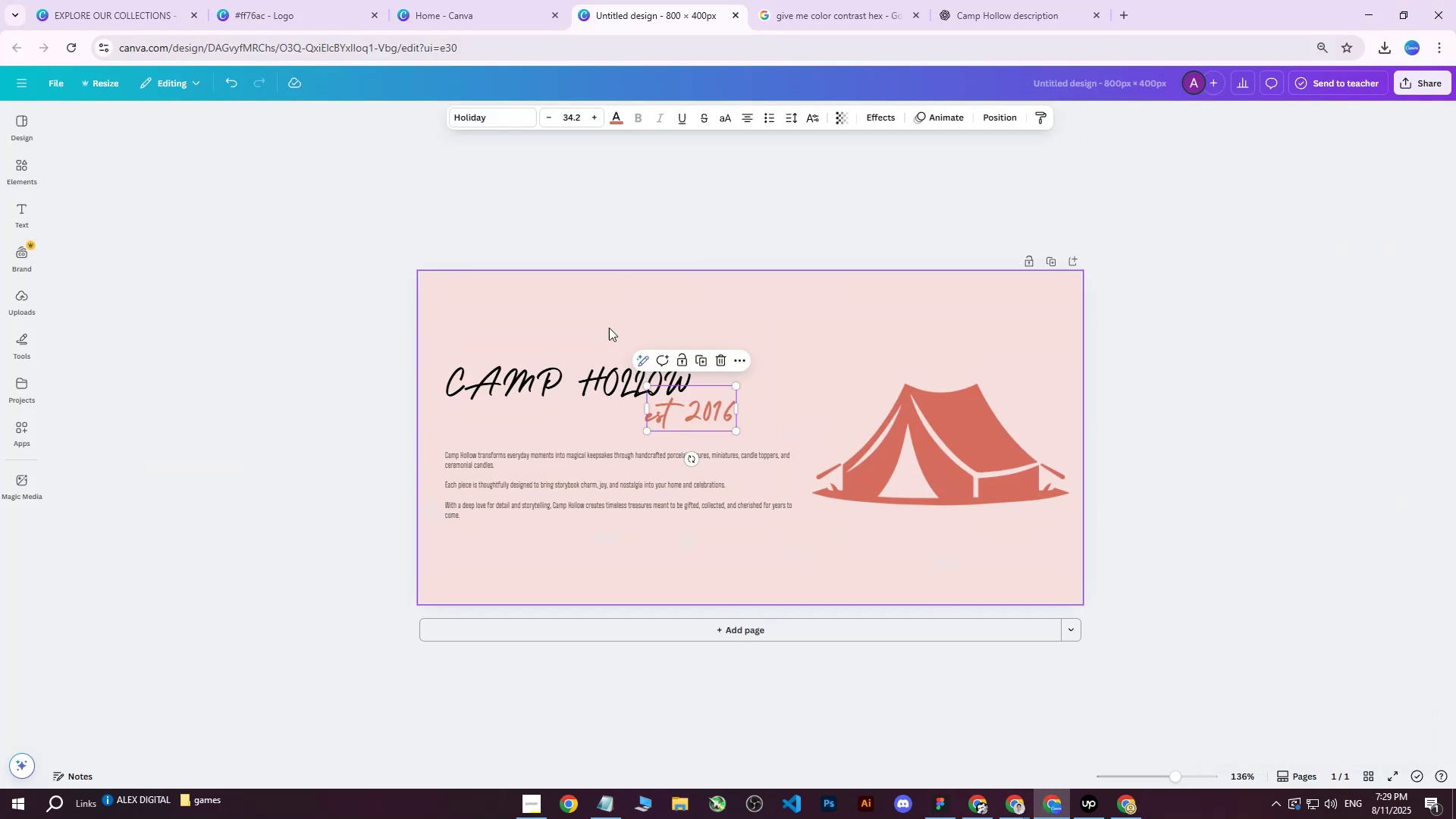 
left_click([594, 378])
 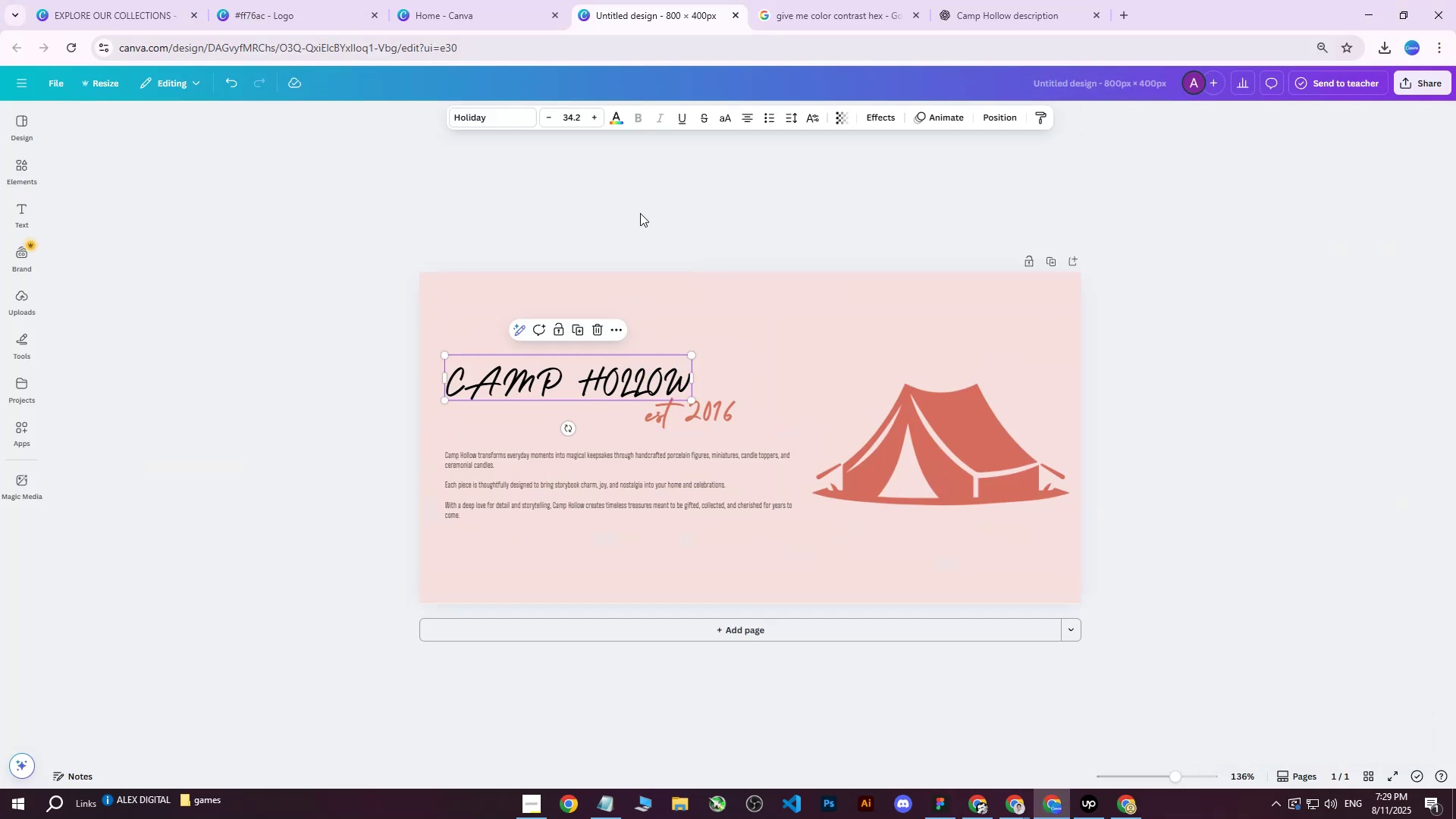 
key(Delete)
 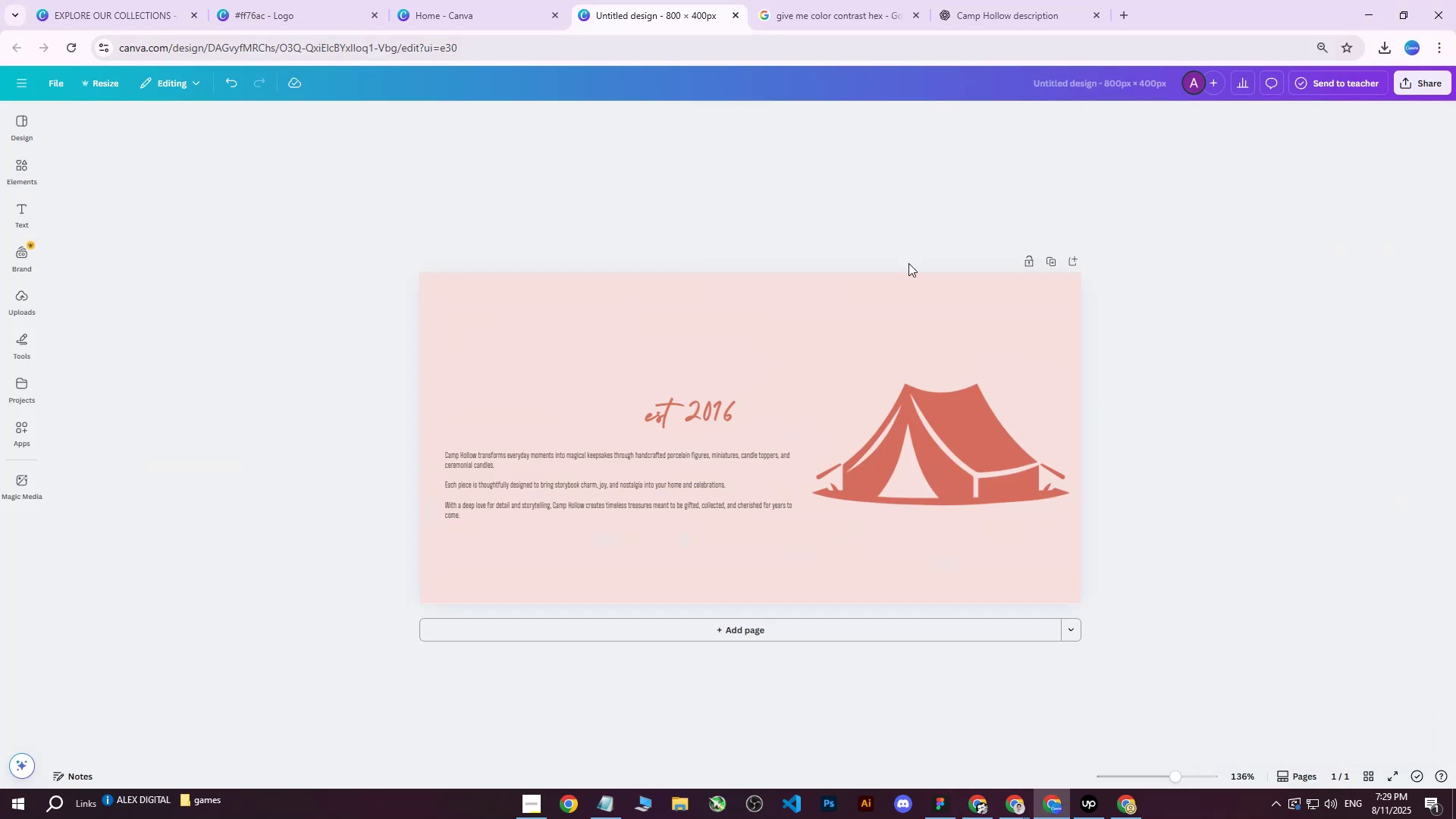 
key(Control+ControlLeft)
 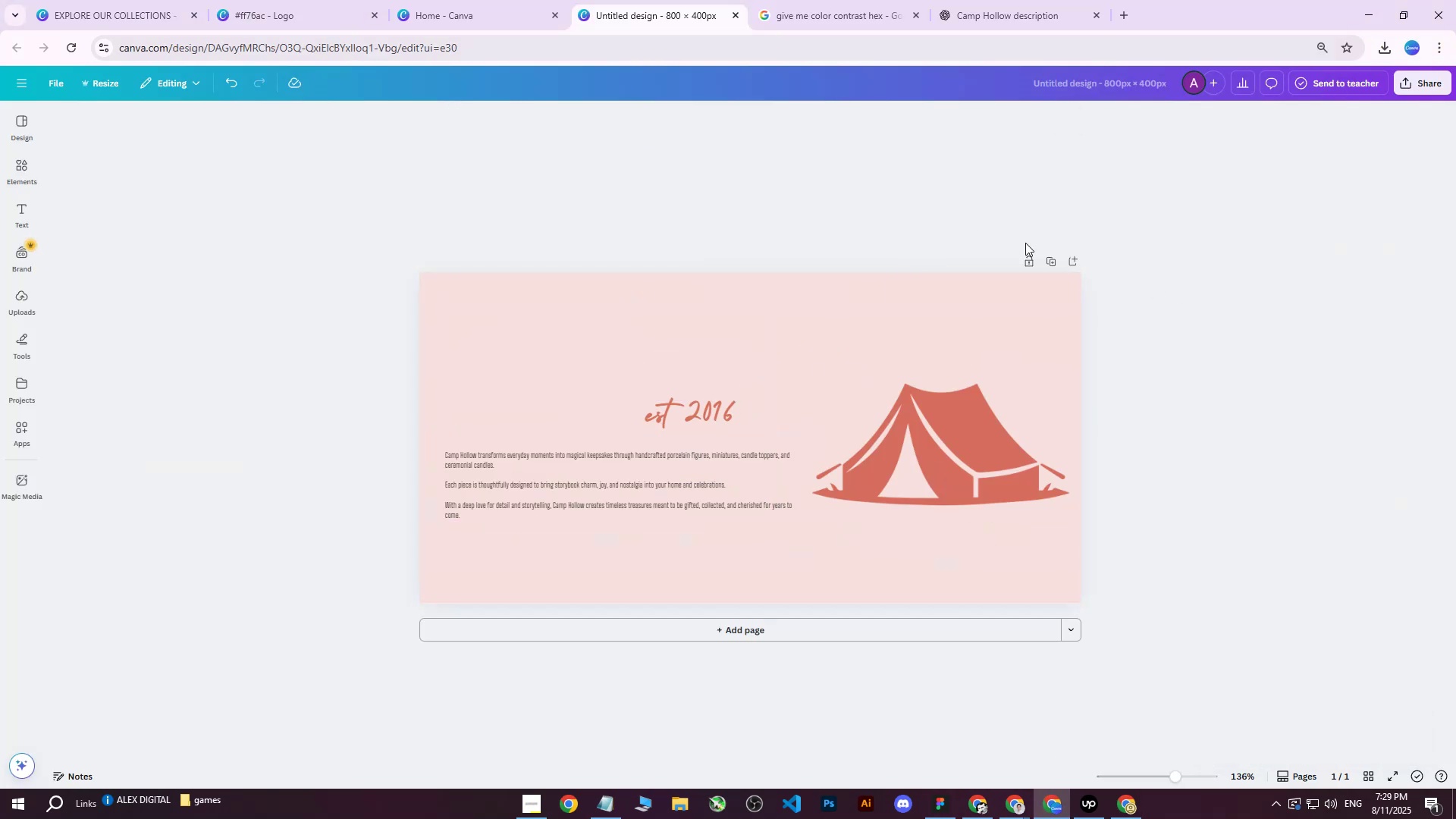 
key(Control+Z)
 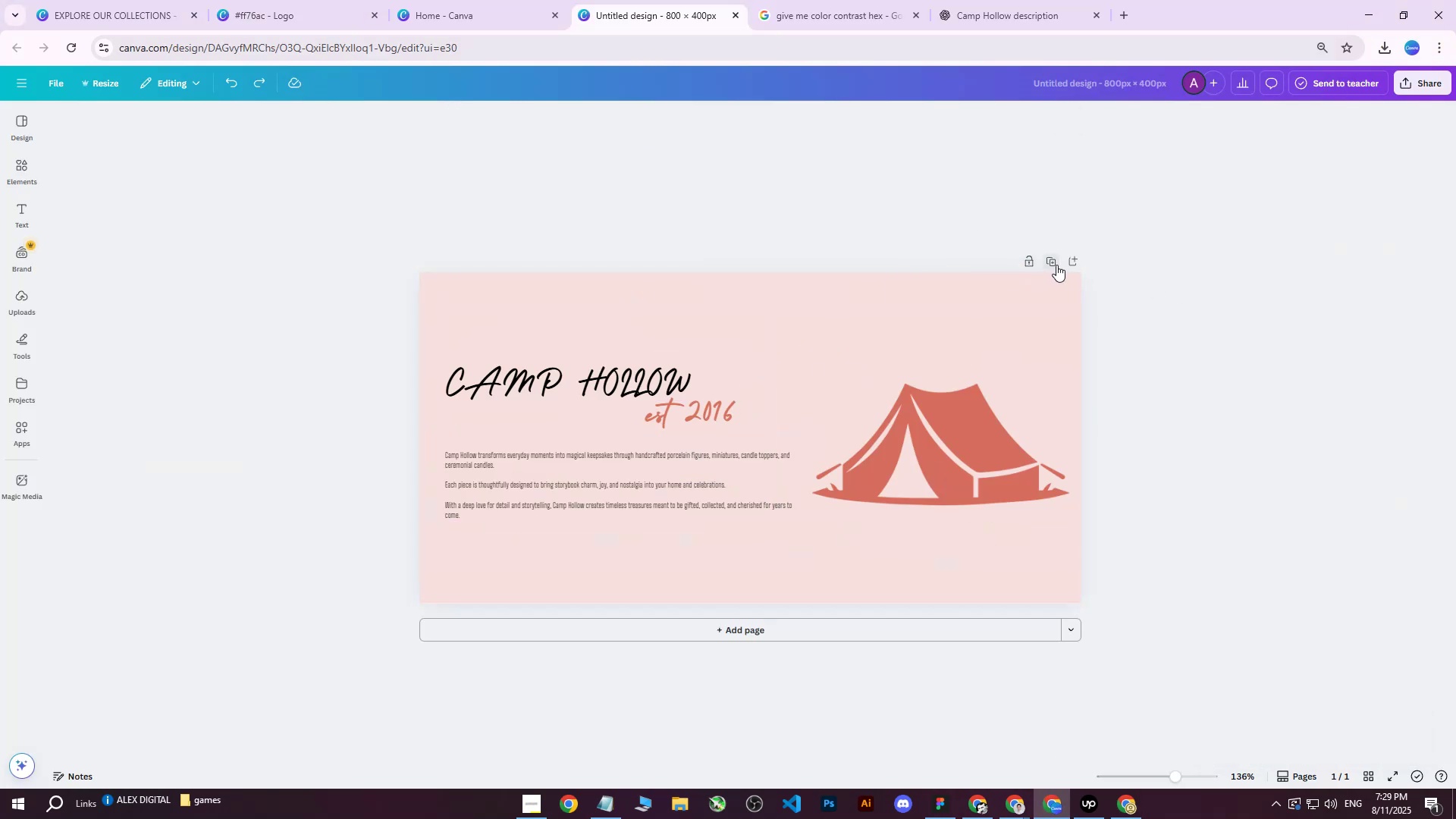 
left_click([1056, 264])
 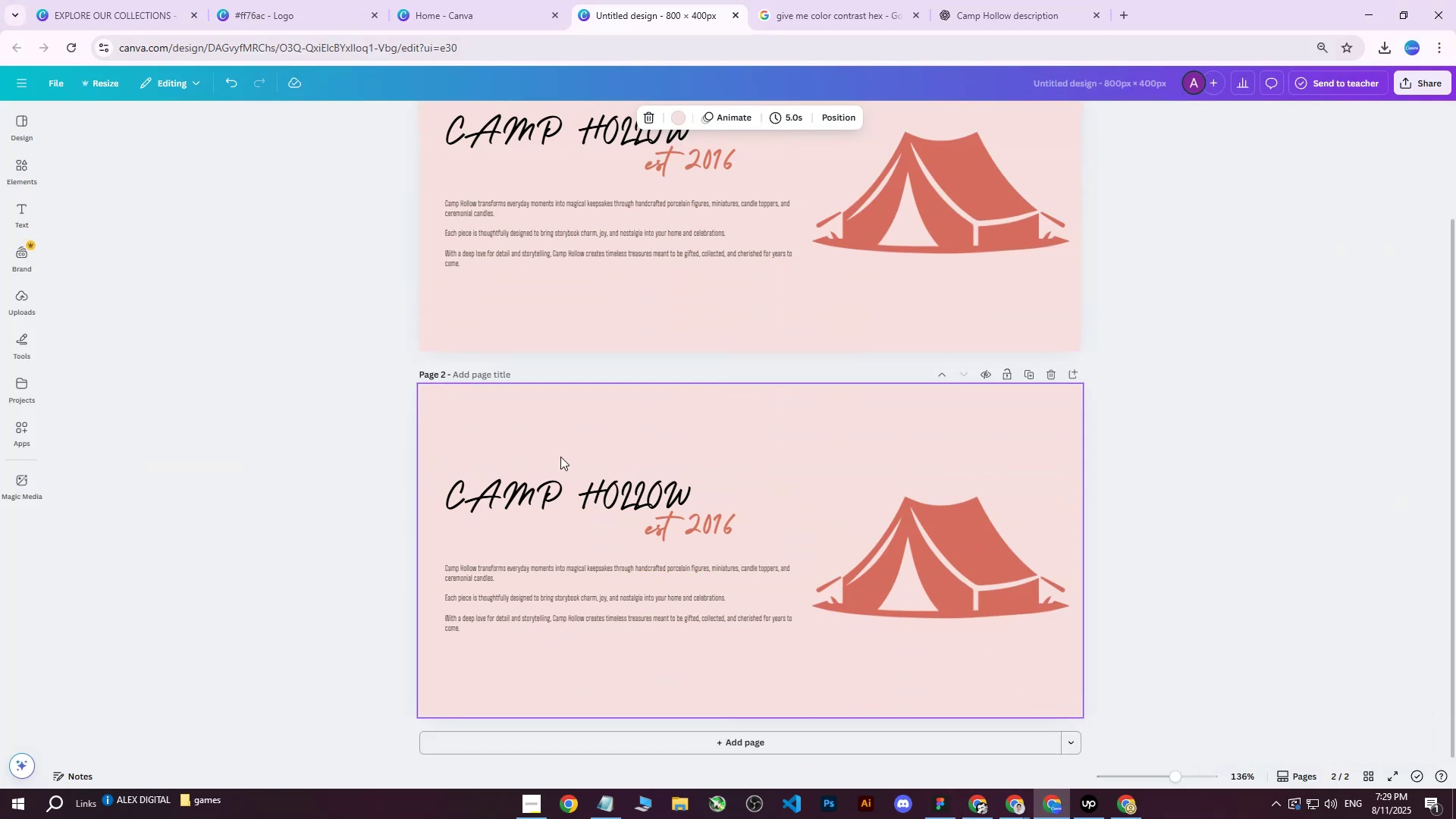 
left_click([547, 494])
 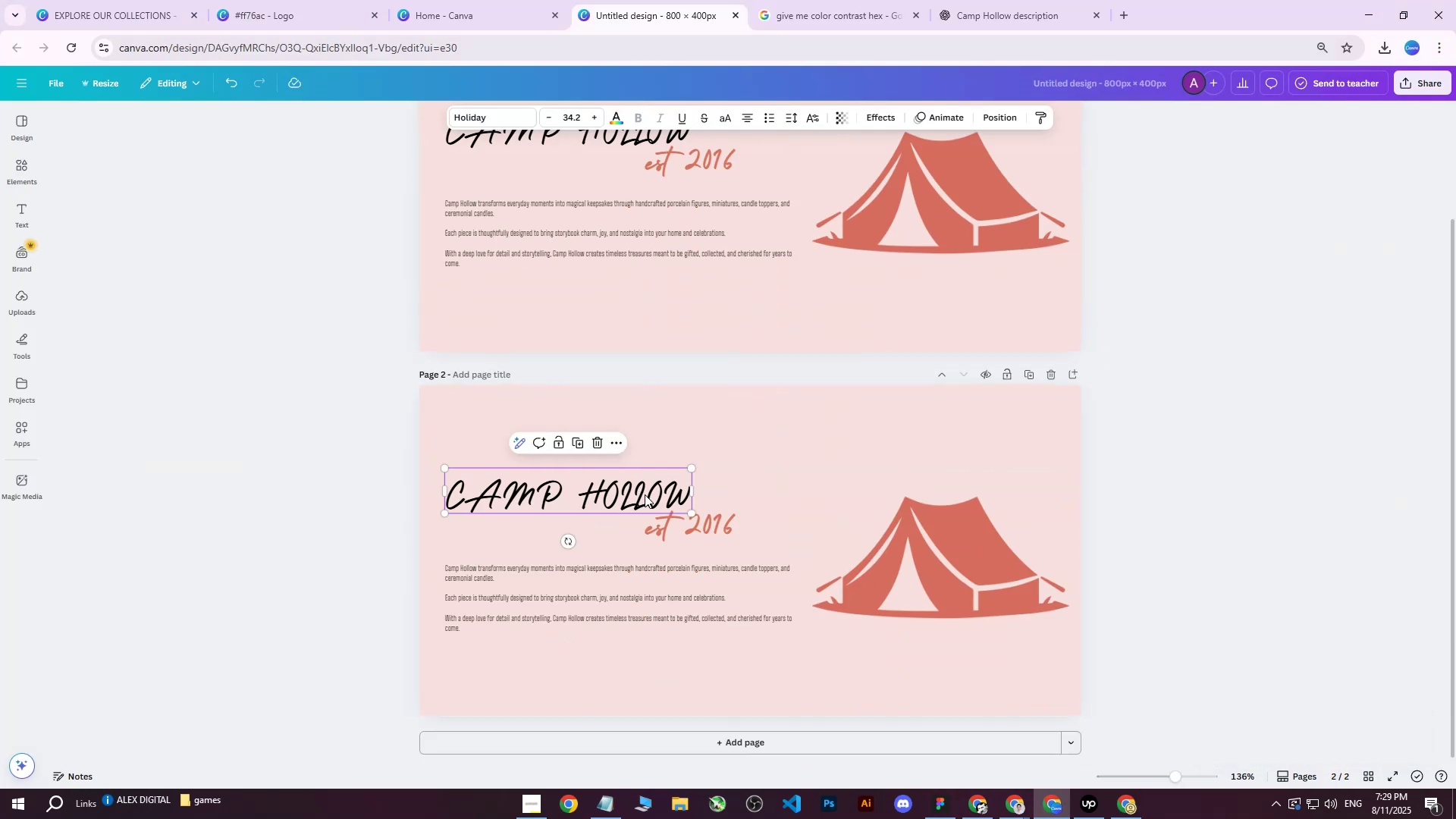 
key(Delete)
 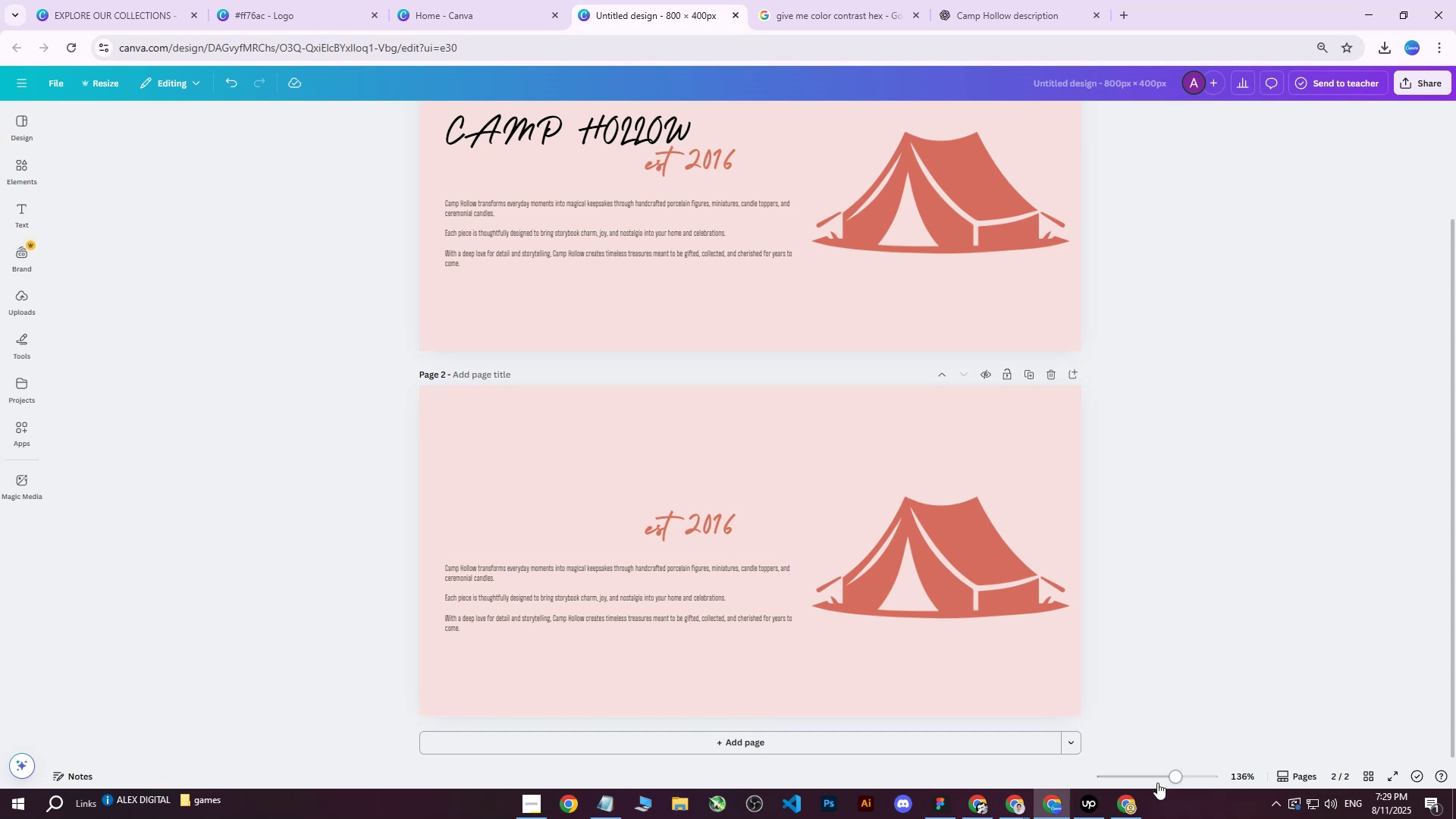 
left_click([1131, 806])
 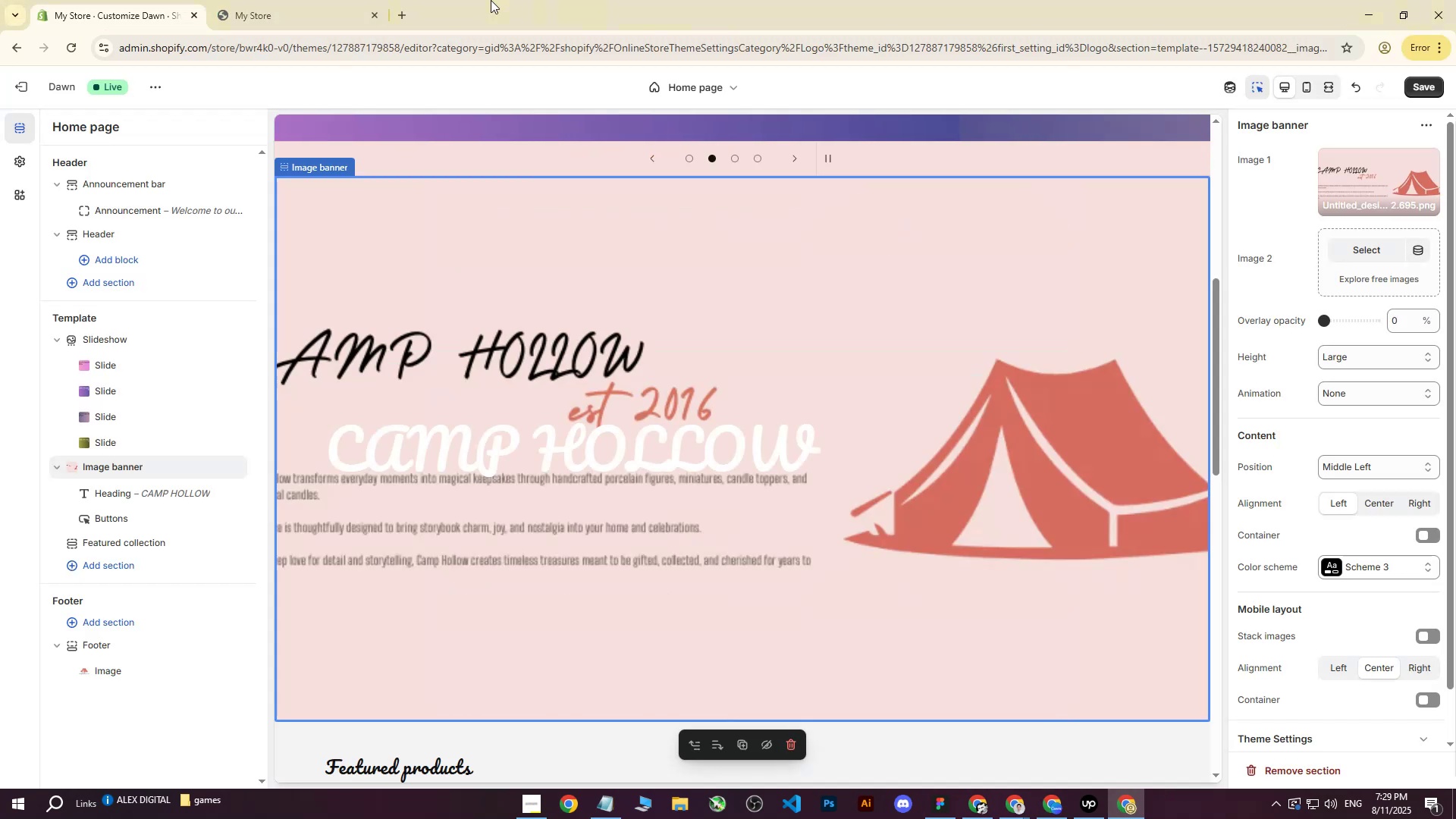 
left_click([320, 0])
 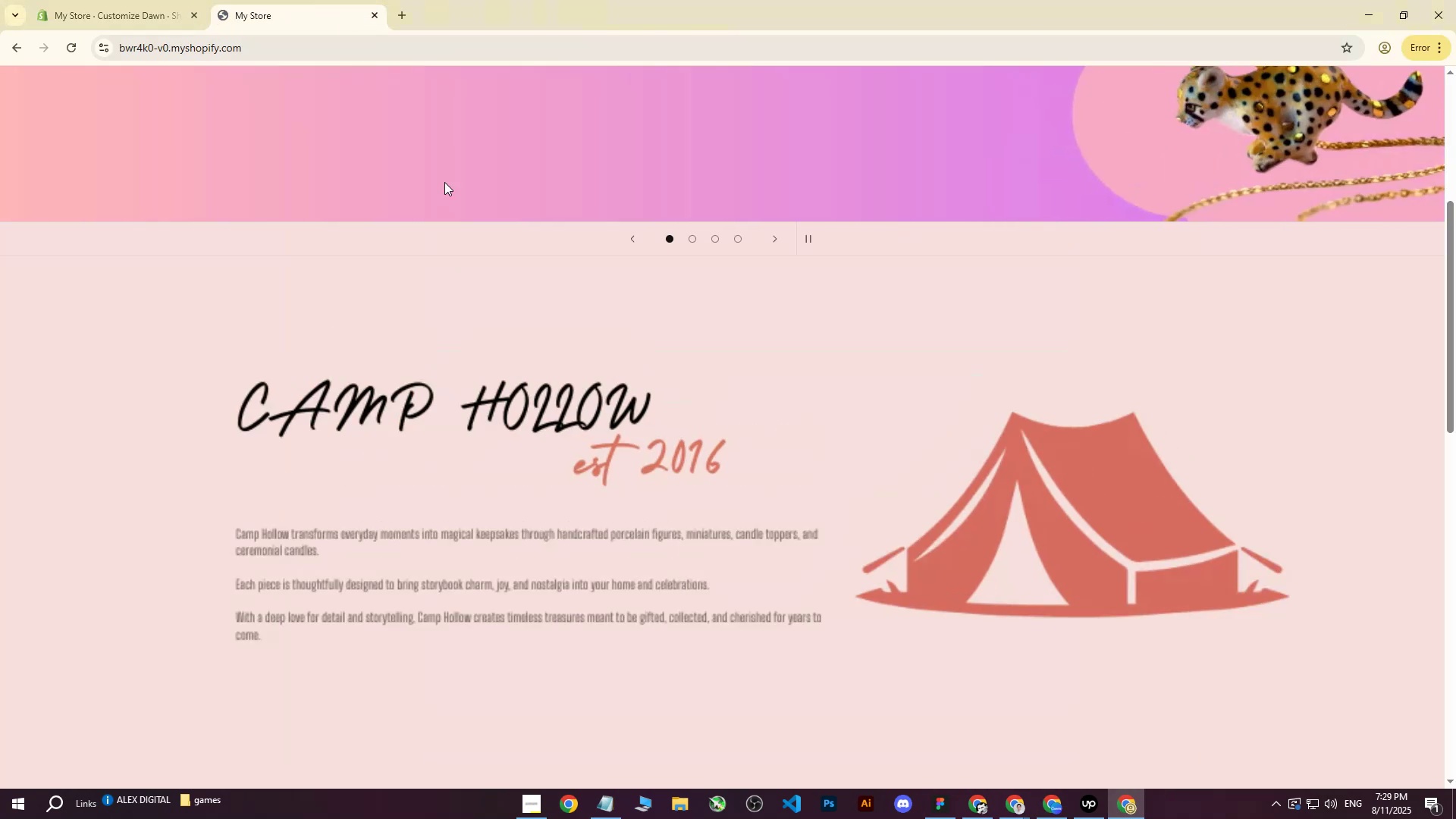 
scroll: coordinate [475, 331], scroll_direction: up, amount: 3.0
 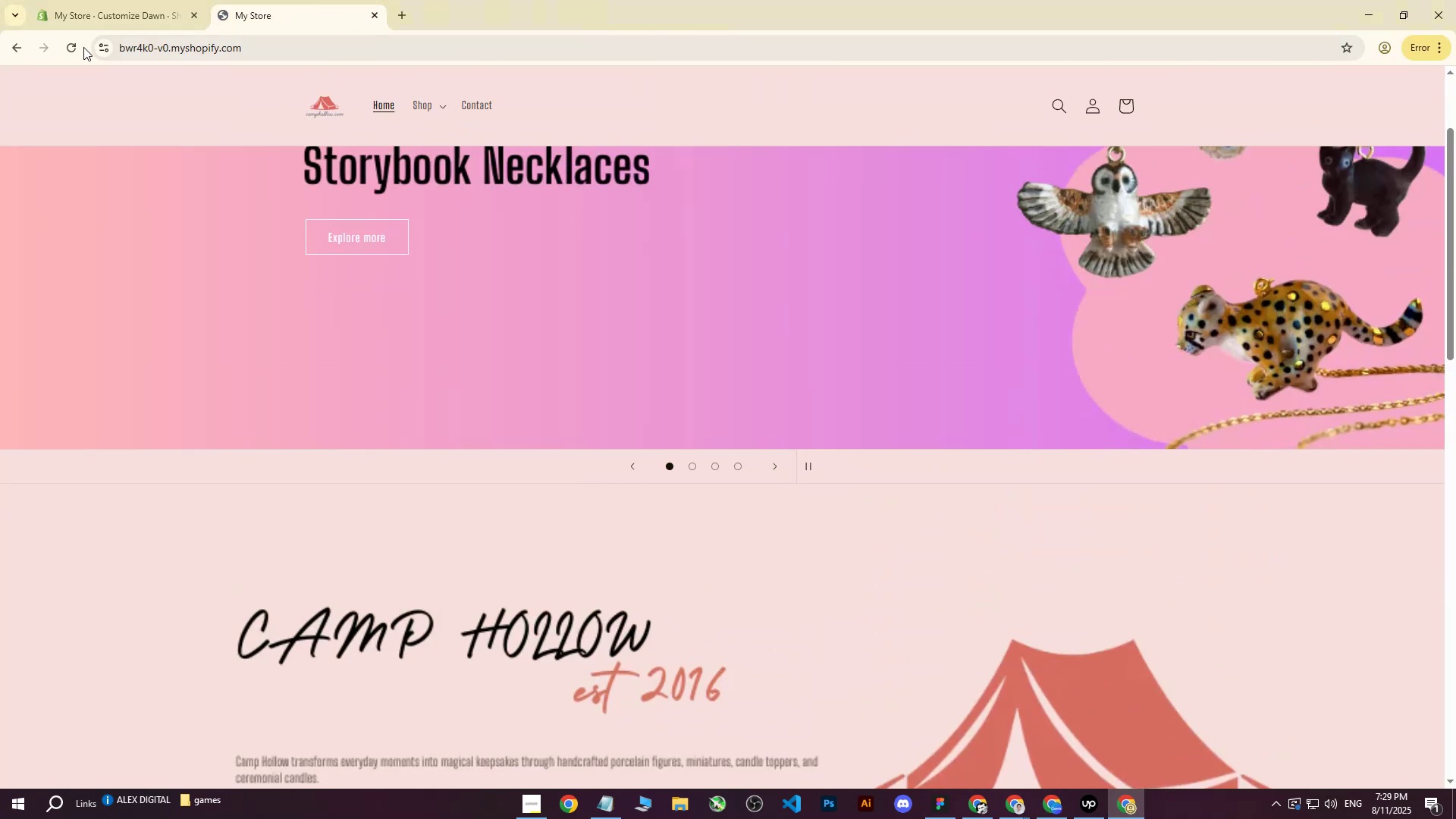 
double_click([77, 48])
 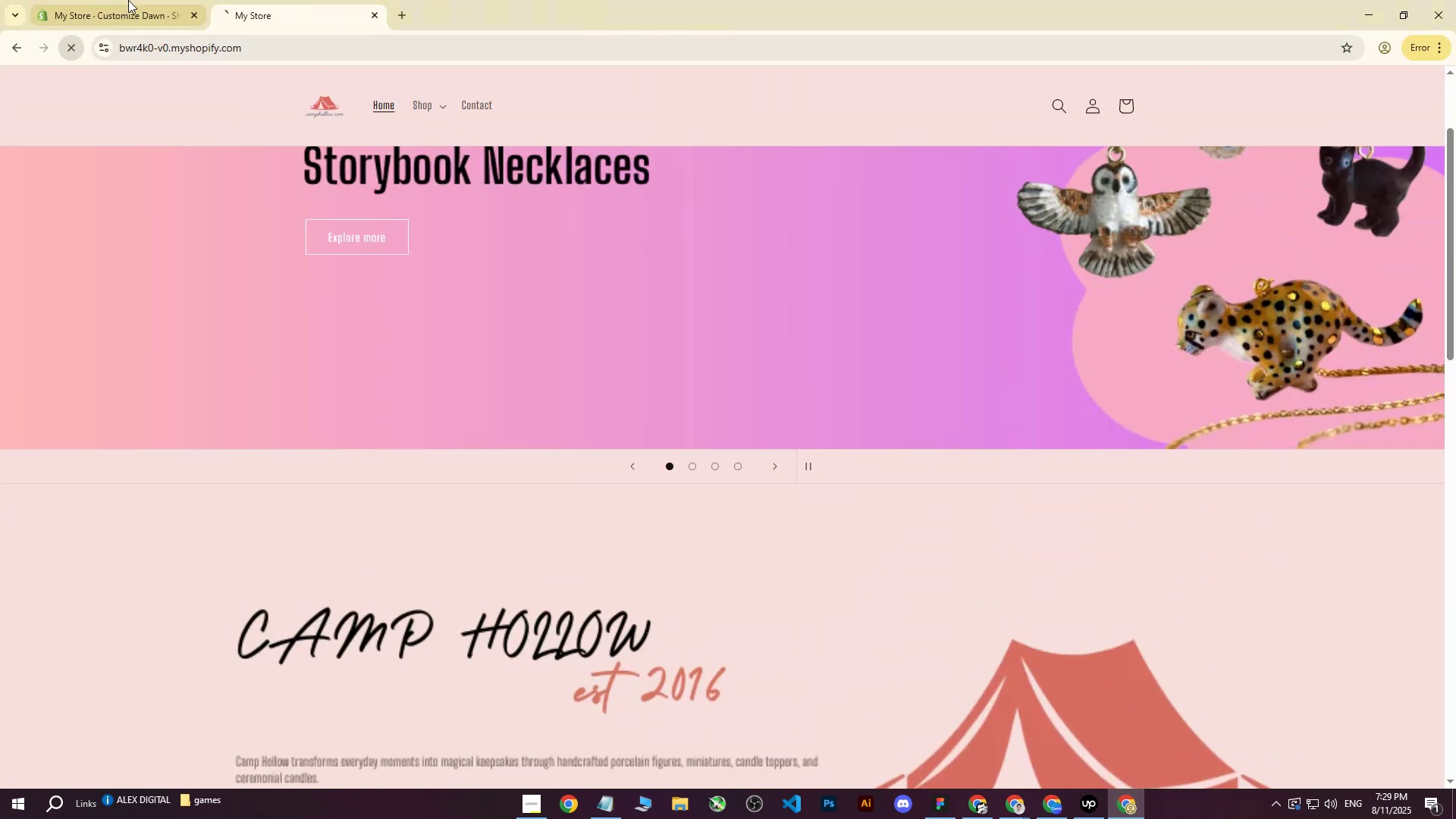 
triple_click([128, 0])
 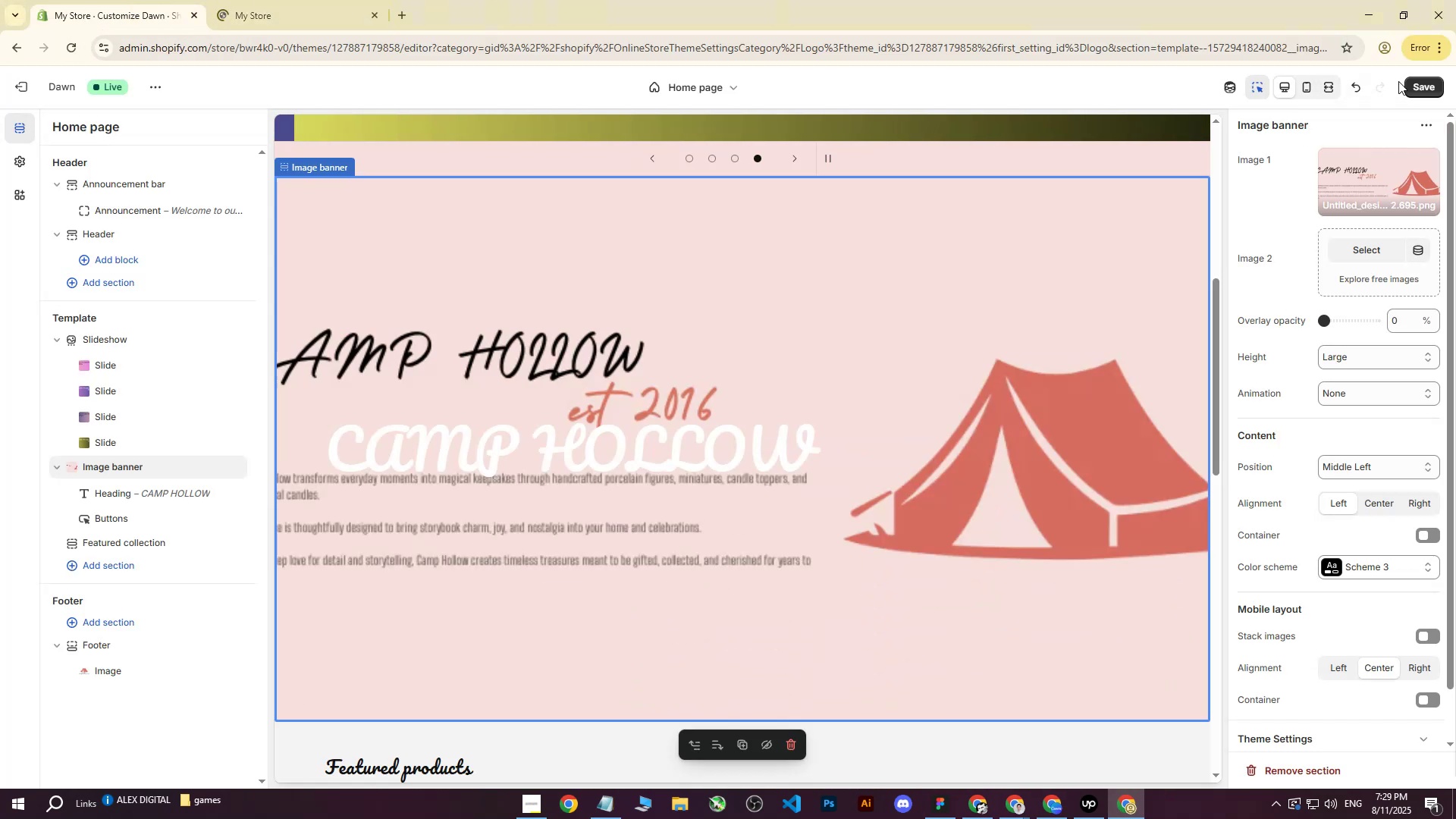 
left_click([1413, 80])
 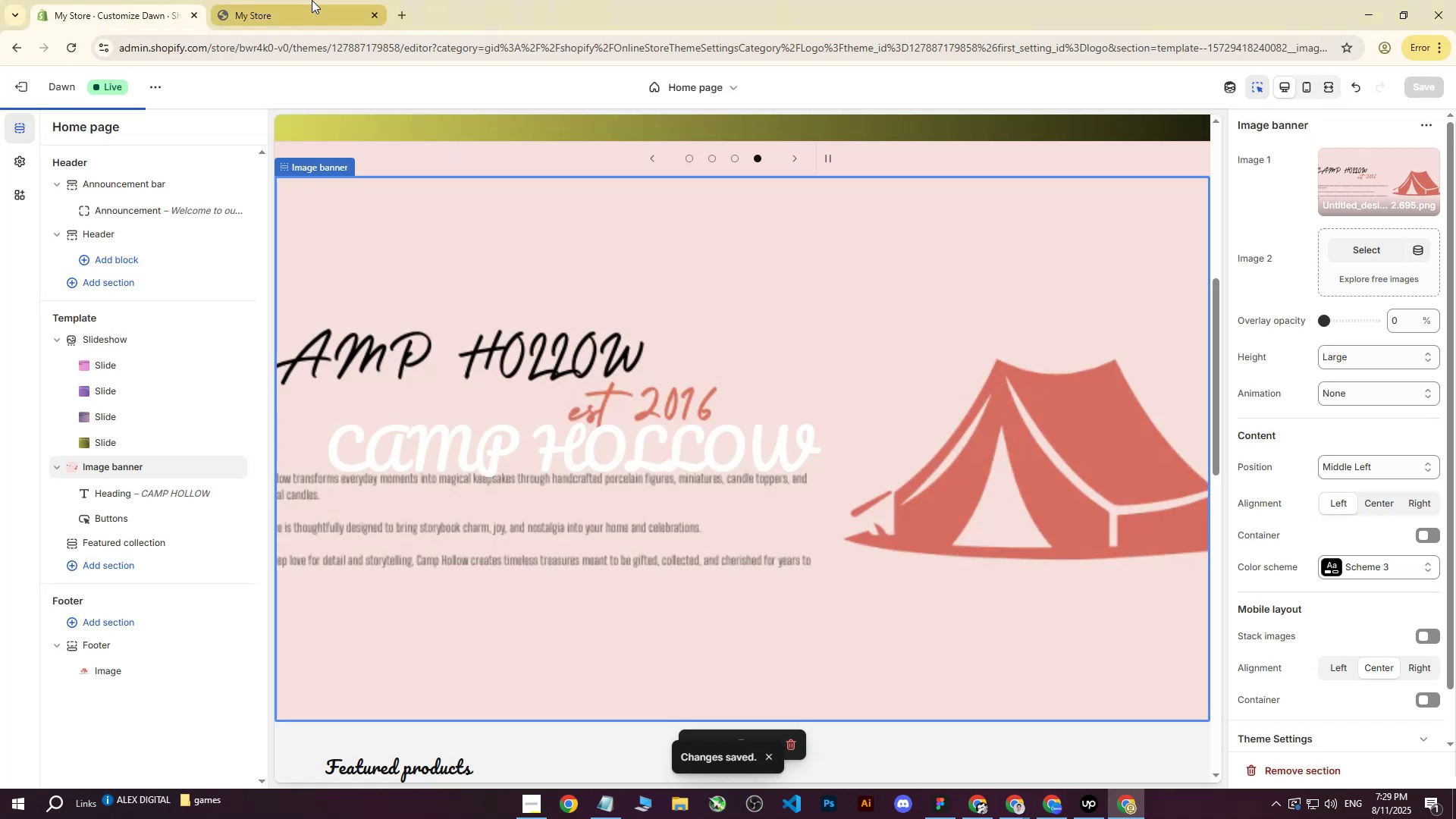 
left_click([312, 0])
 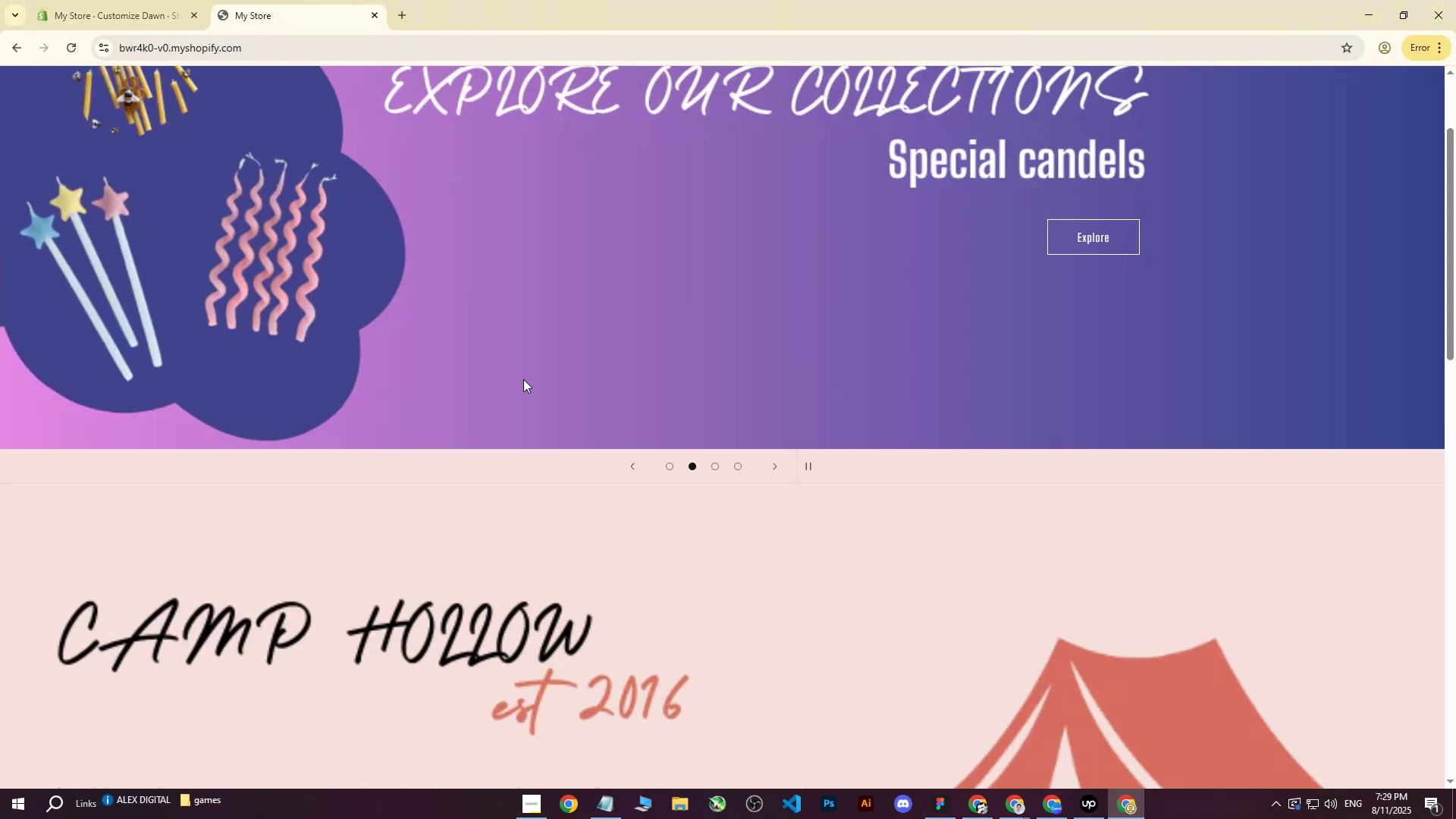 
scroll: coordinate [556, 447], scroll_direction: down, amount: 2.0
 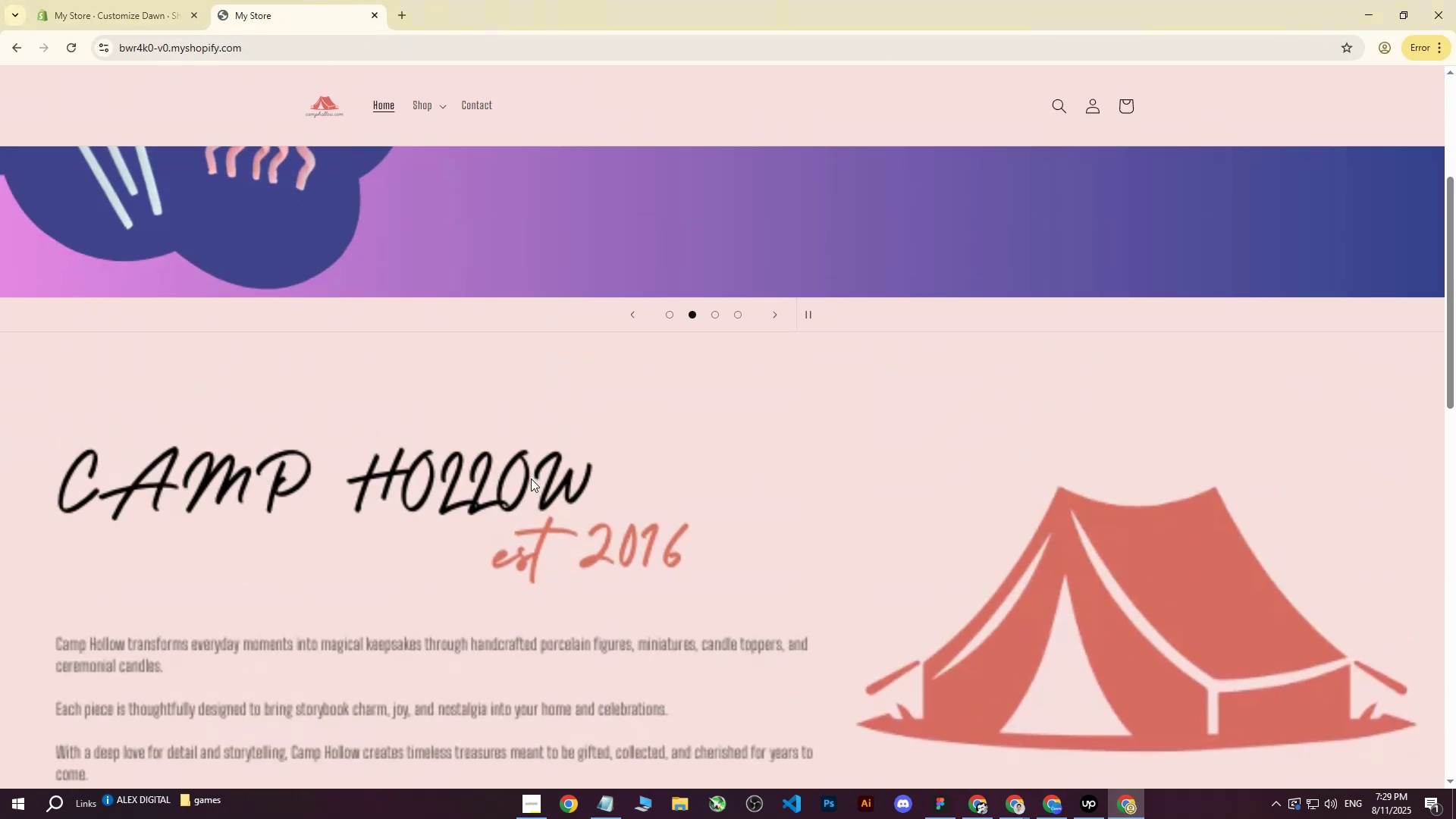 
left_click([517, 490])
 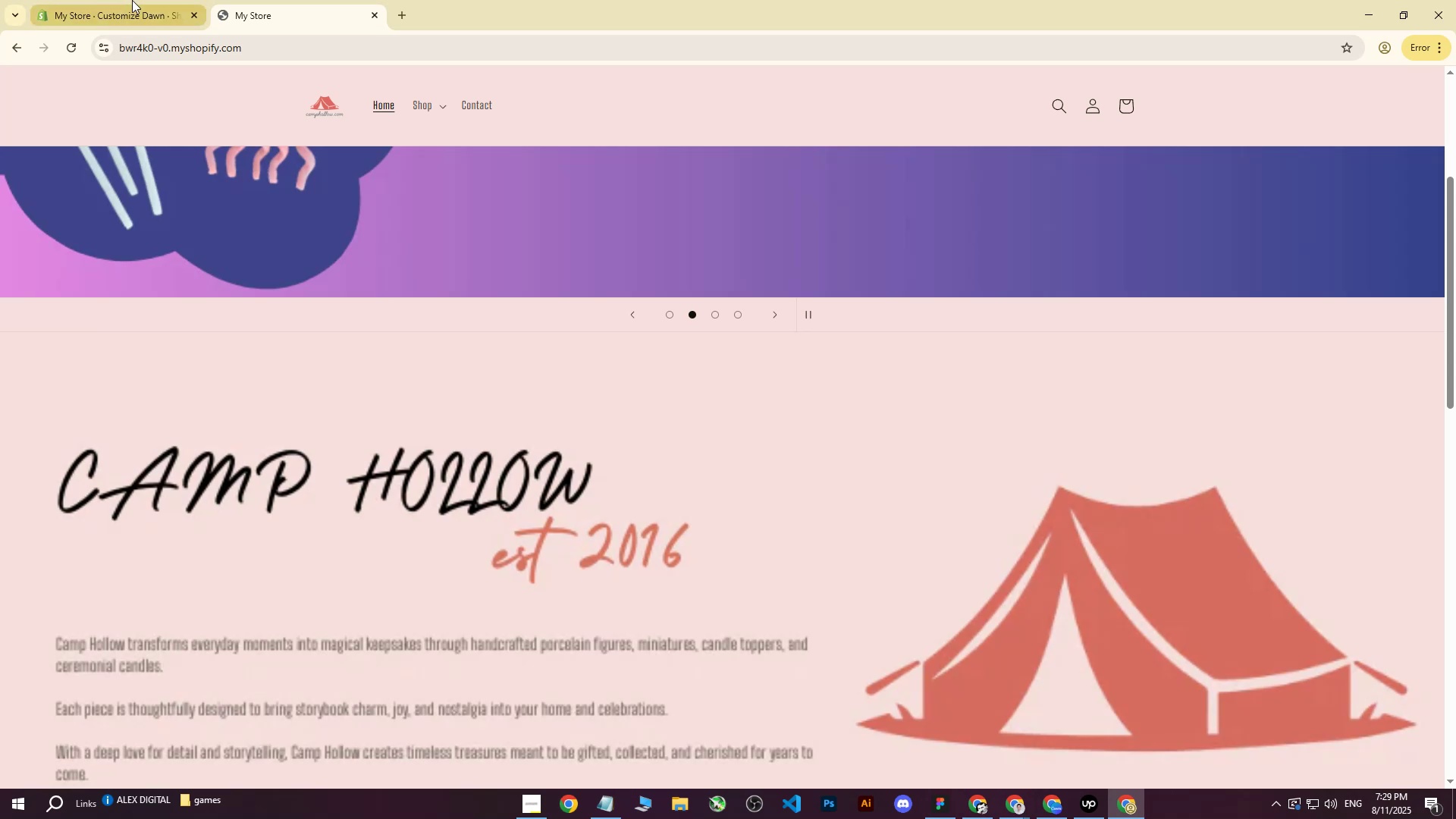 
left_click([130, 0])
 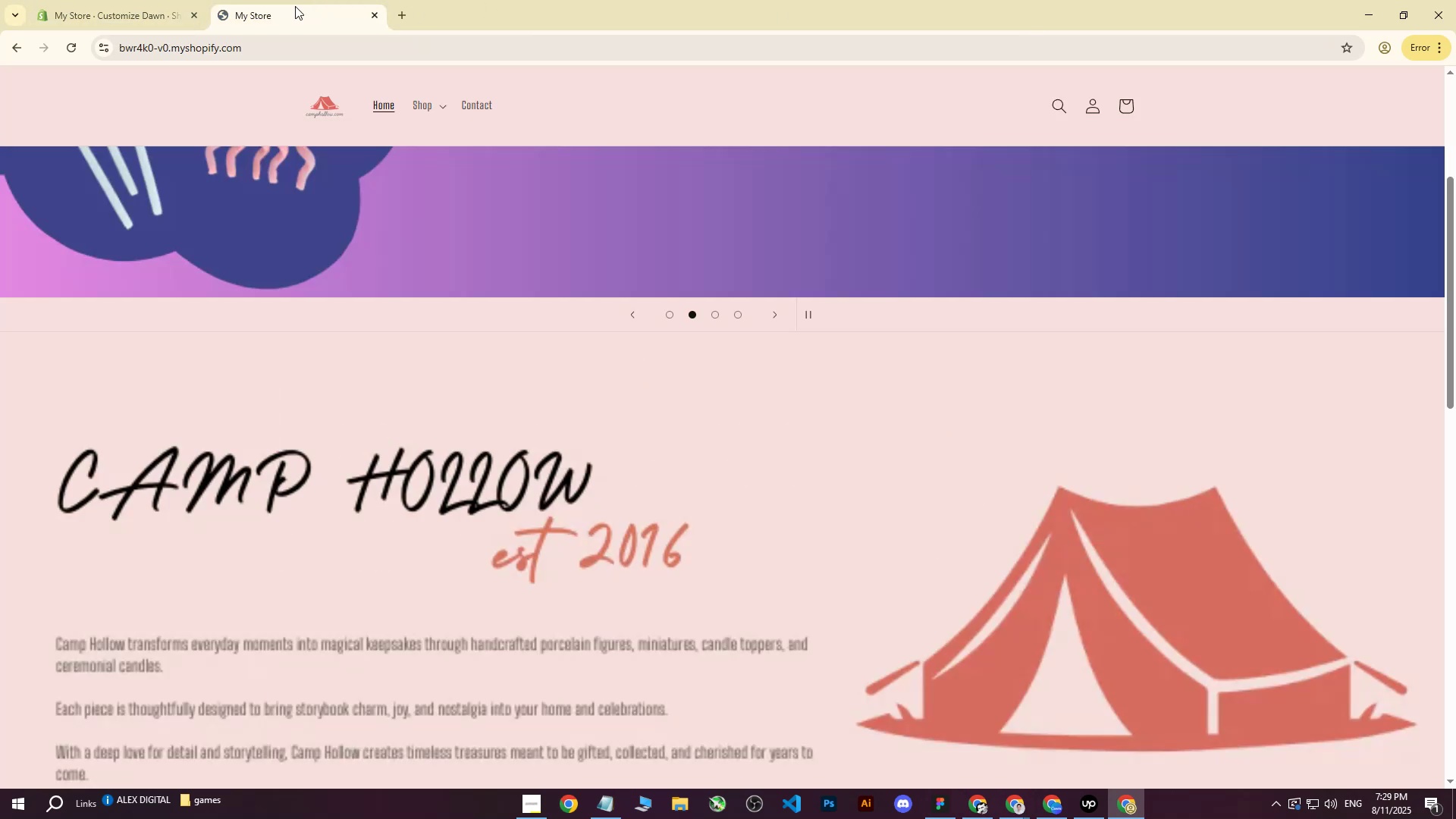 
double_click([67, 39])
 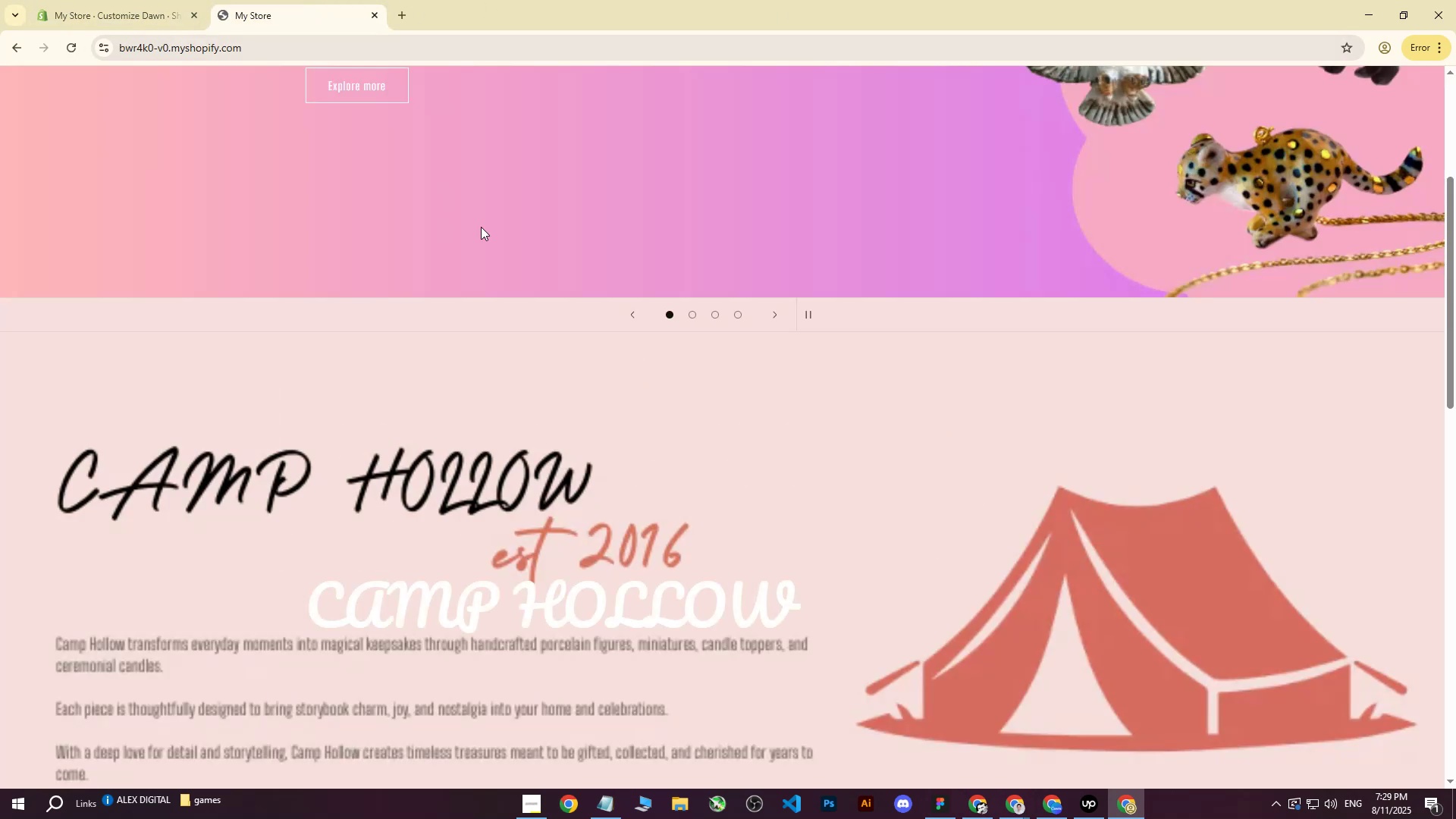 
scroll: coordinate [505, 284], scroll_direction: down, amount: 3.0
 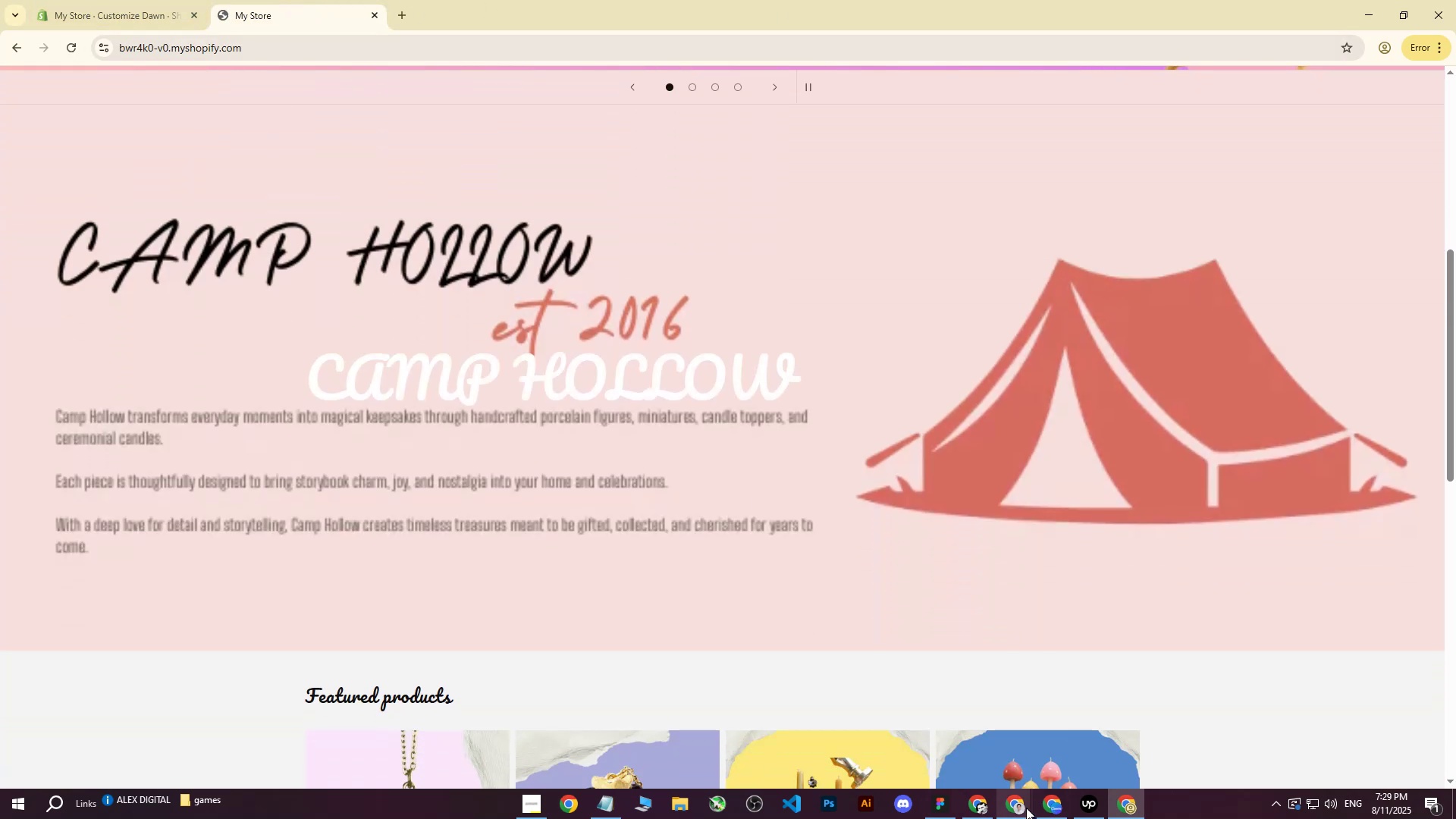 
wait(5.01)
 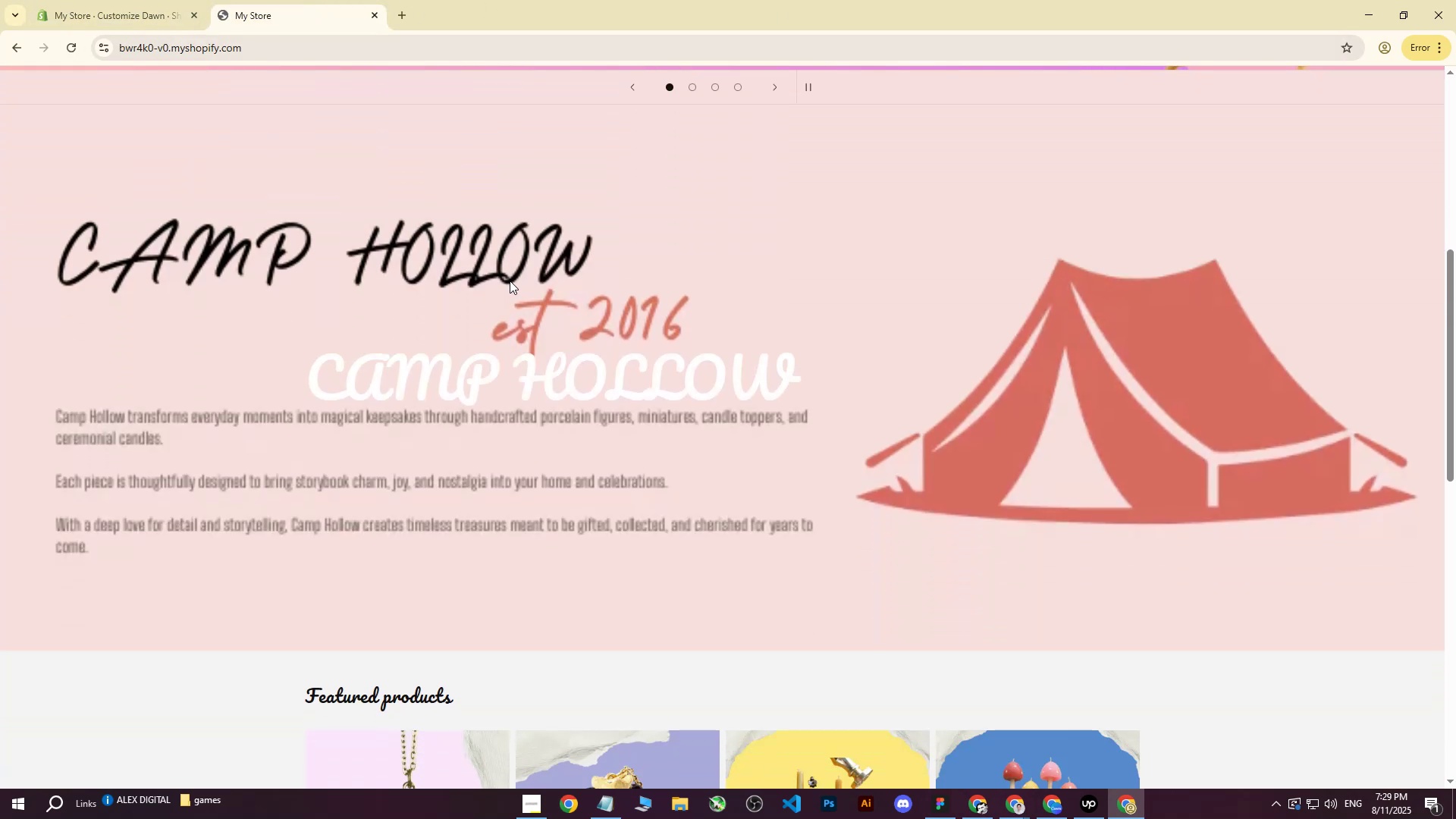 
left_click([1047, 808])
 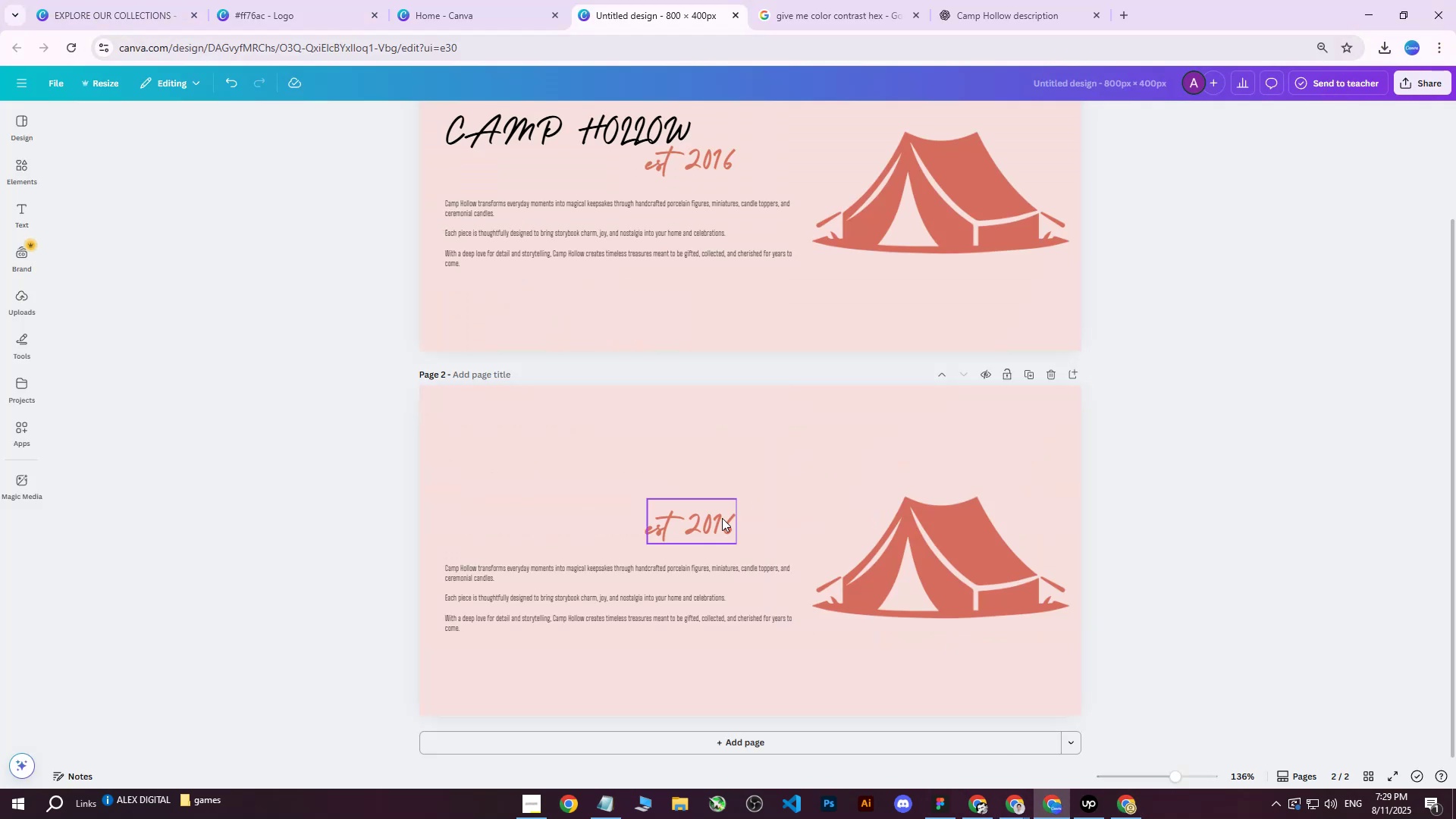 
left_click([701, 519])
 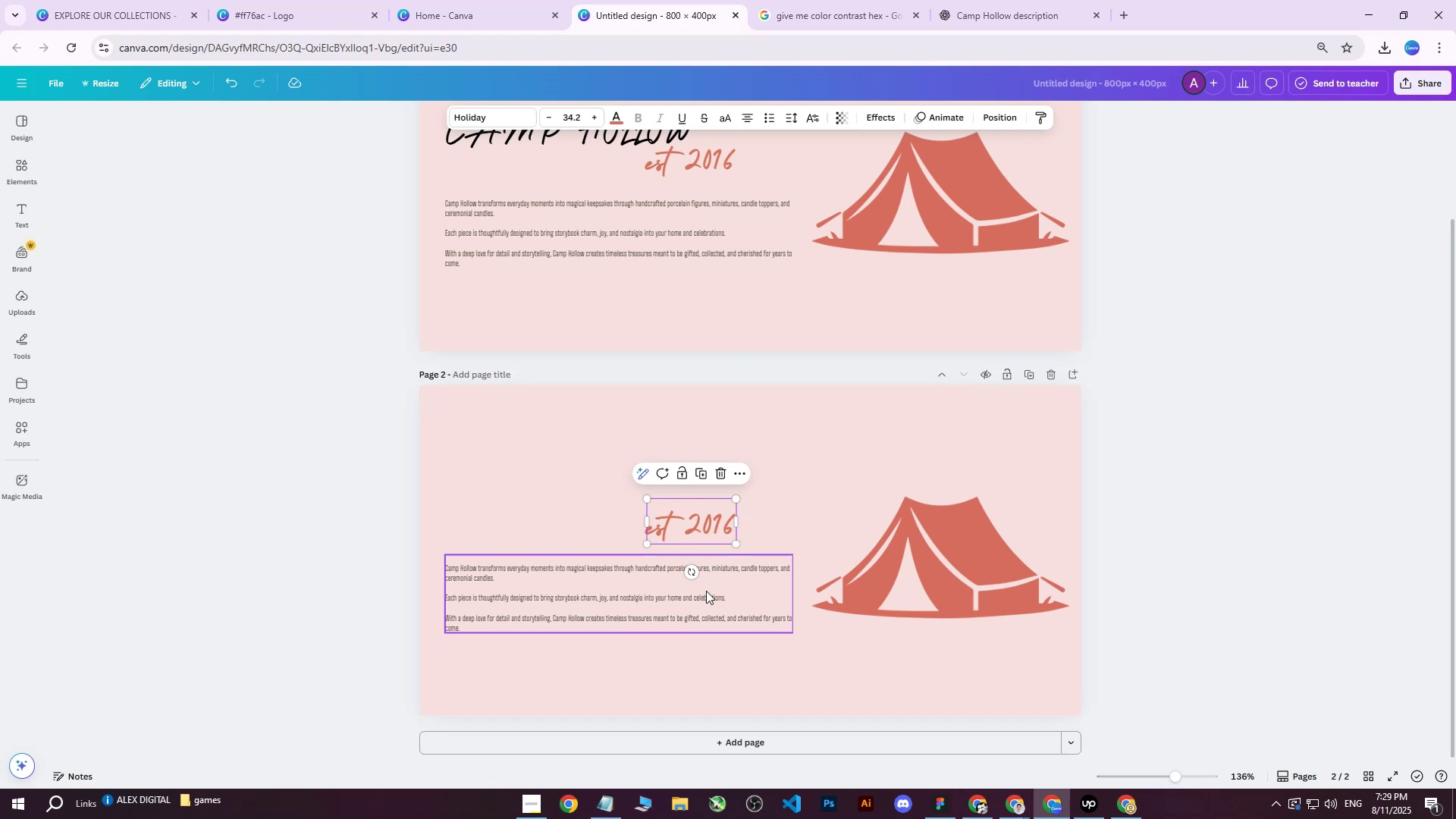 
left_click([697, 590])
 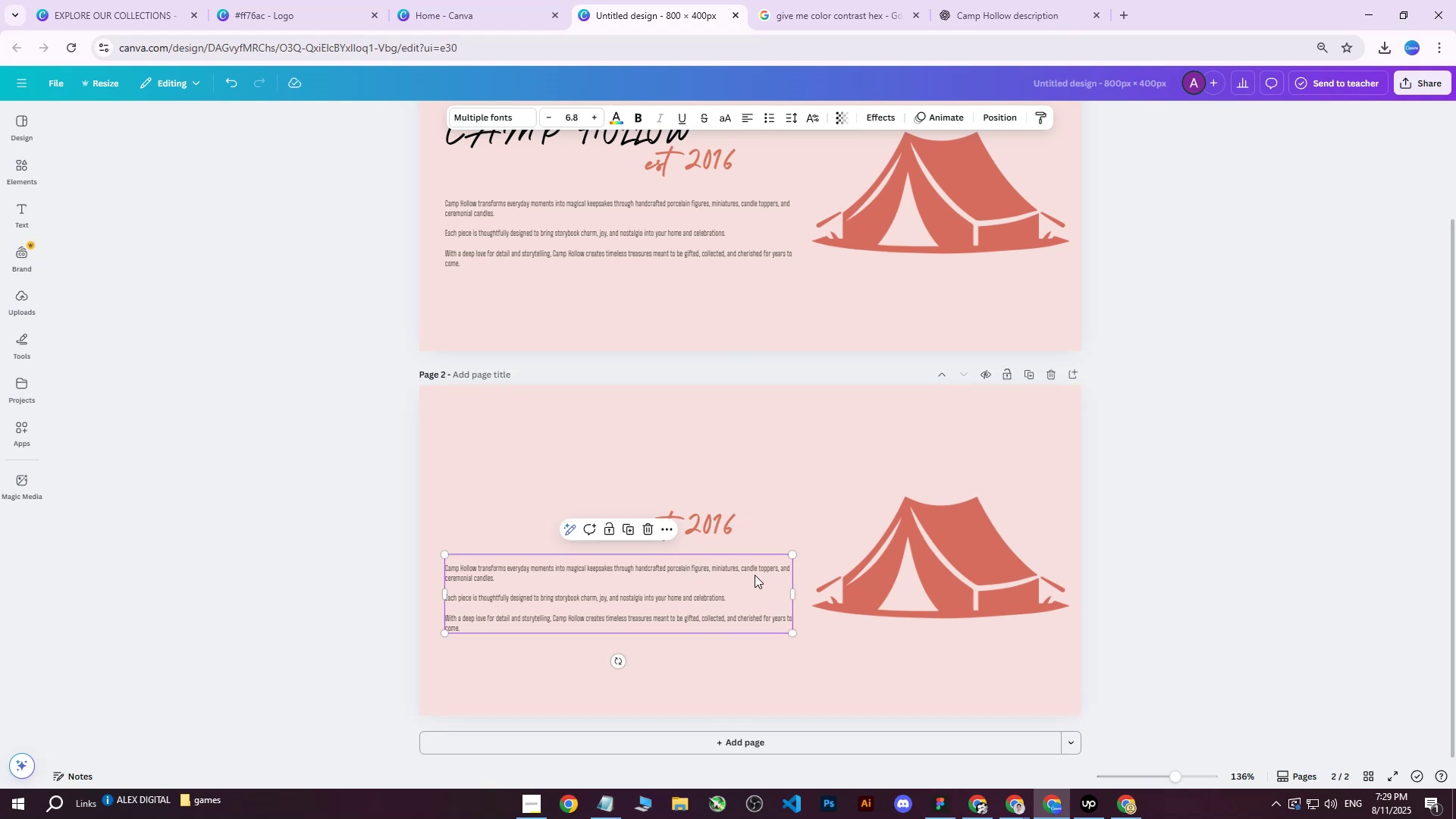 
key(Delete)
 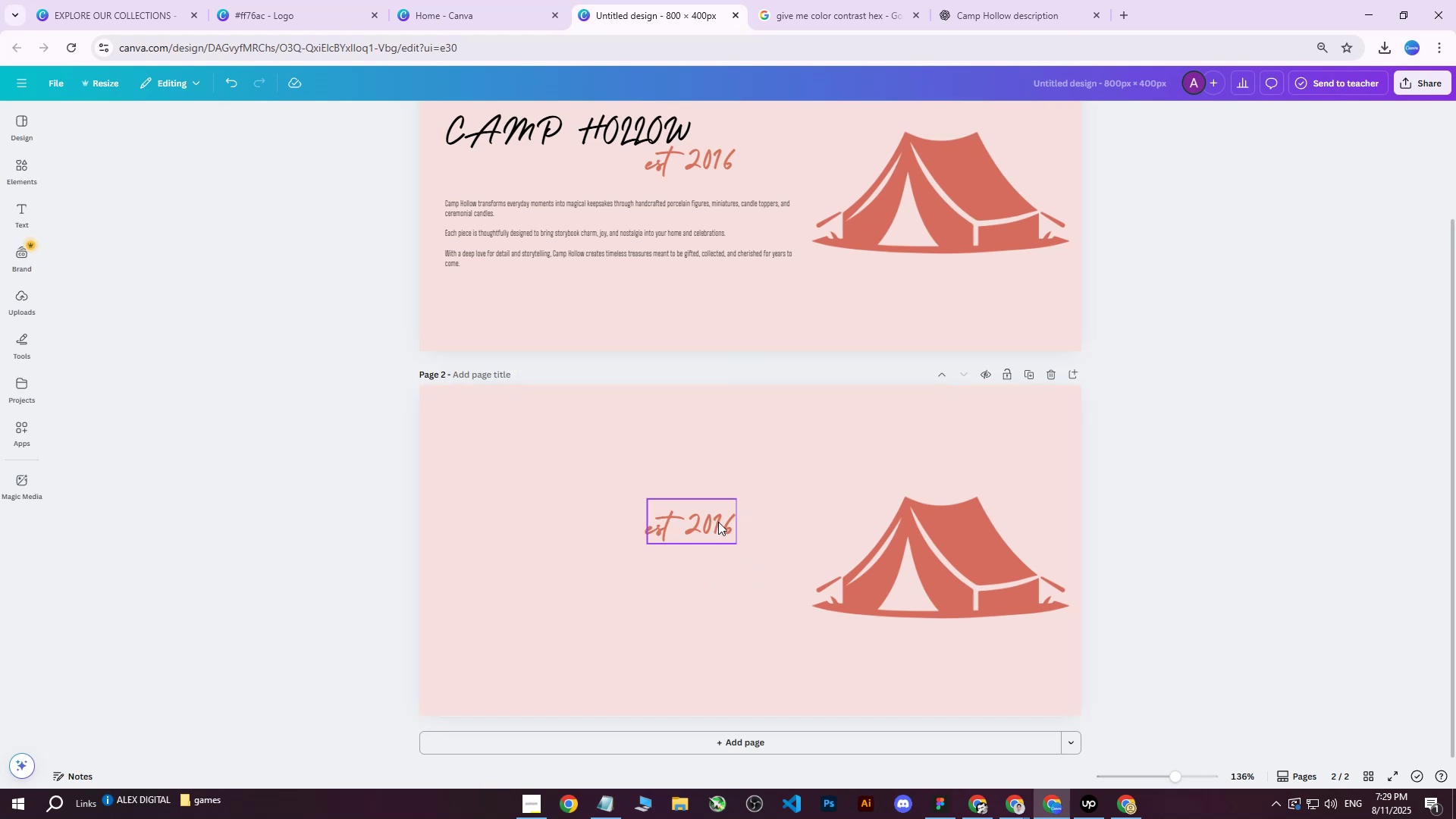 
left_click([718, 522])
 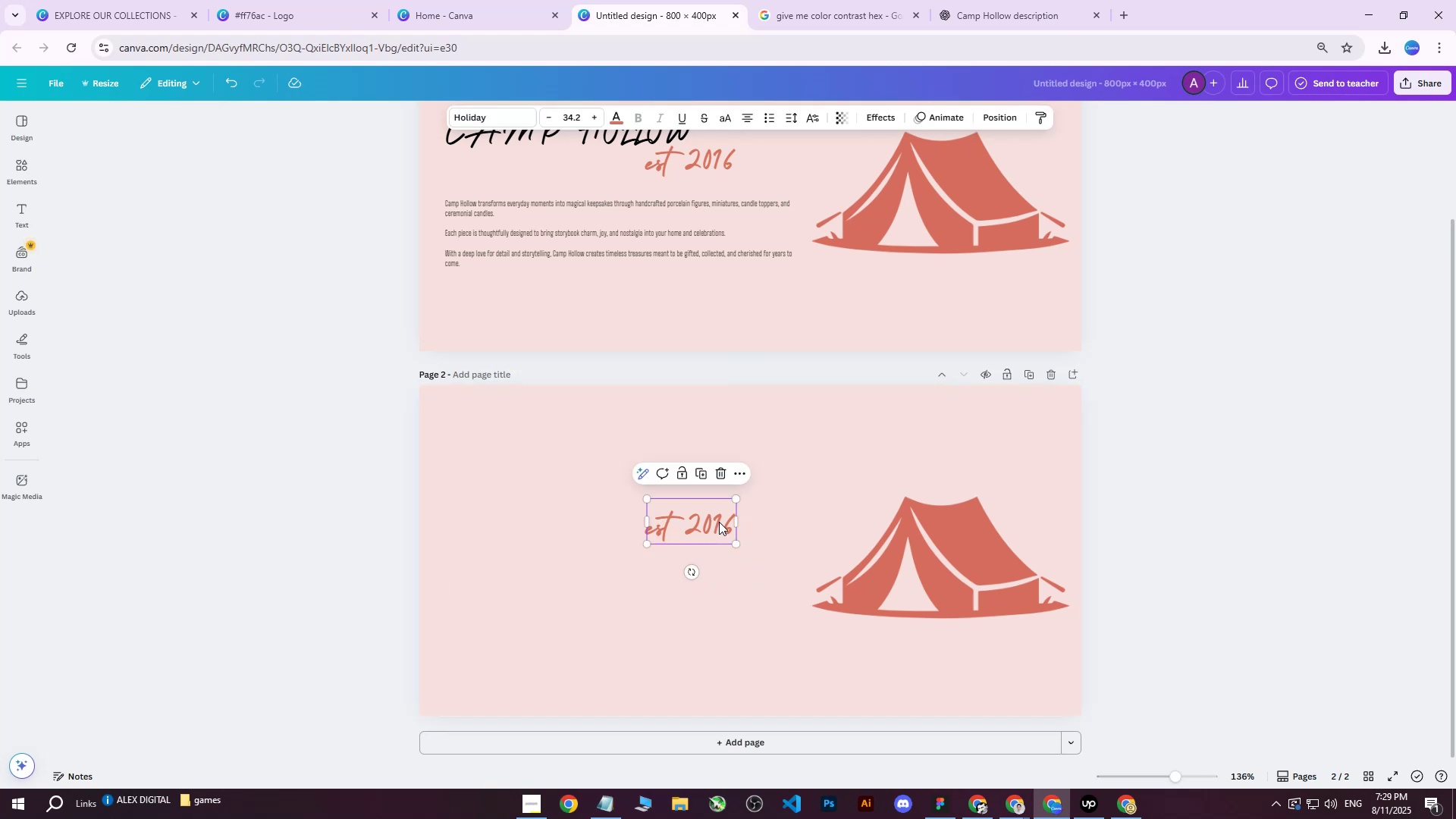 
hold_key(key=ArrowDown, duration=1.51)
 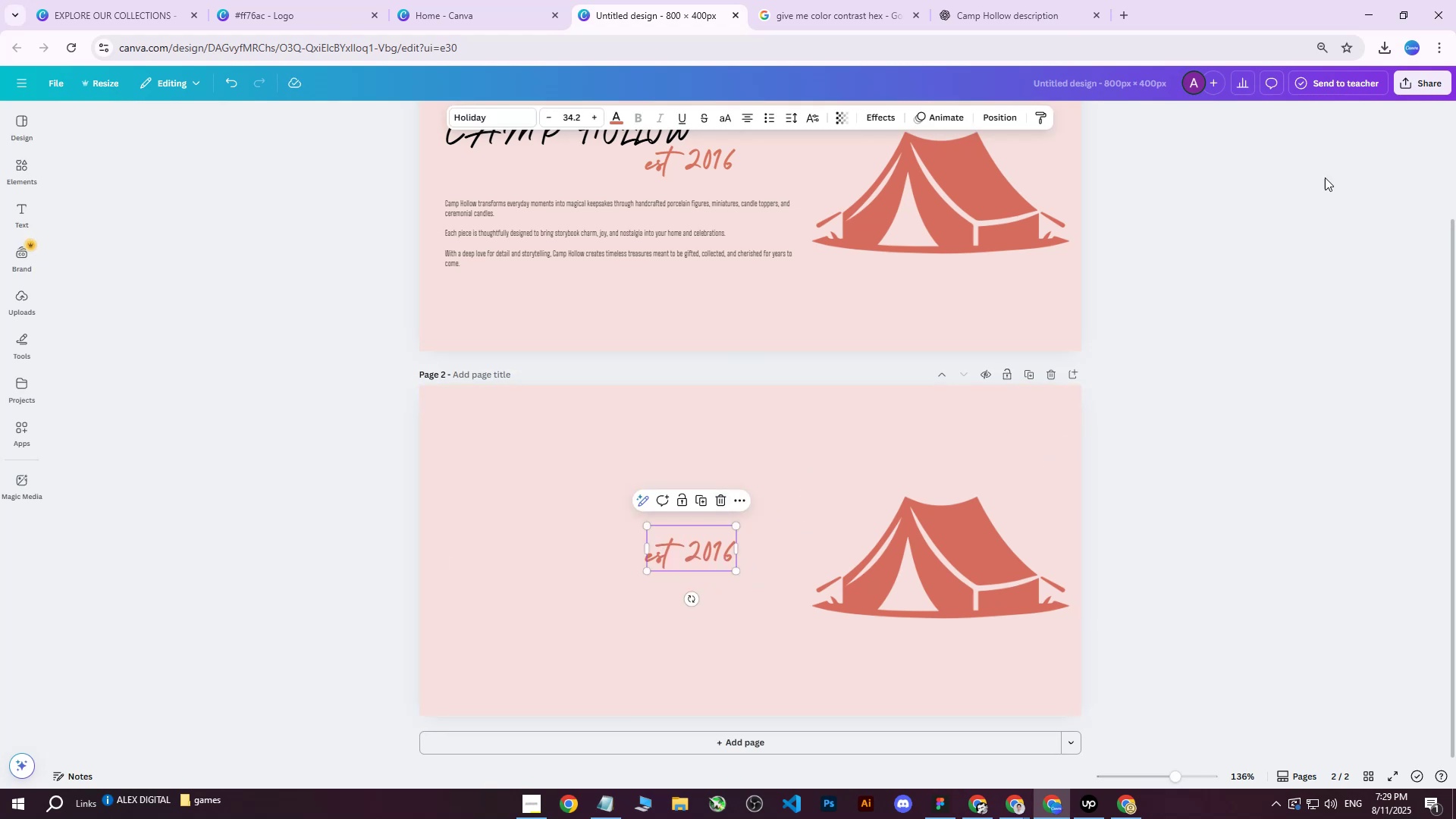 
left_click([1411, 76])
 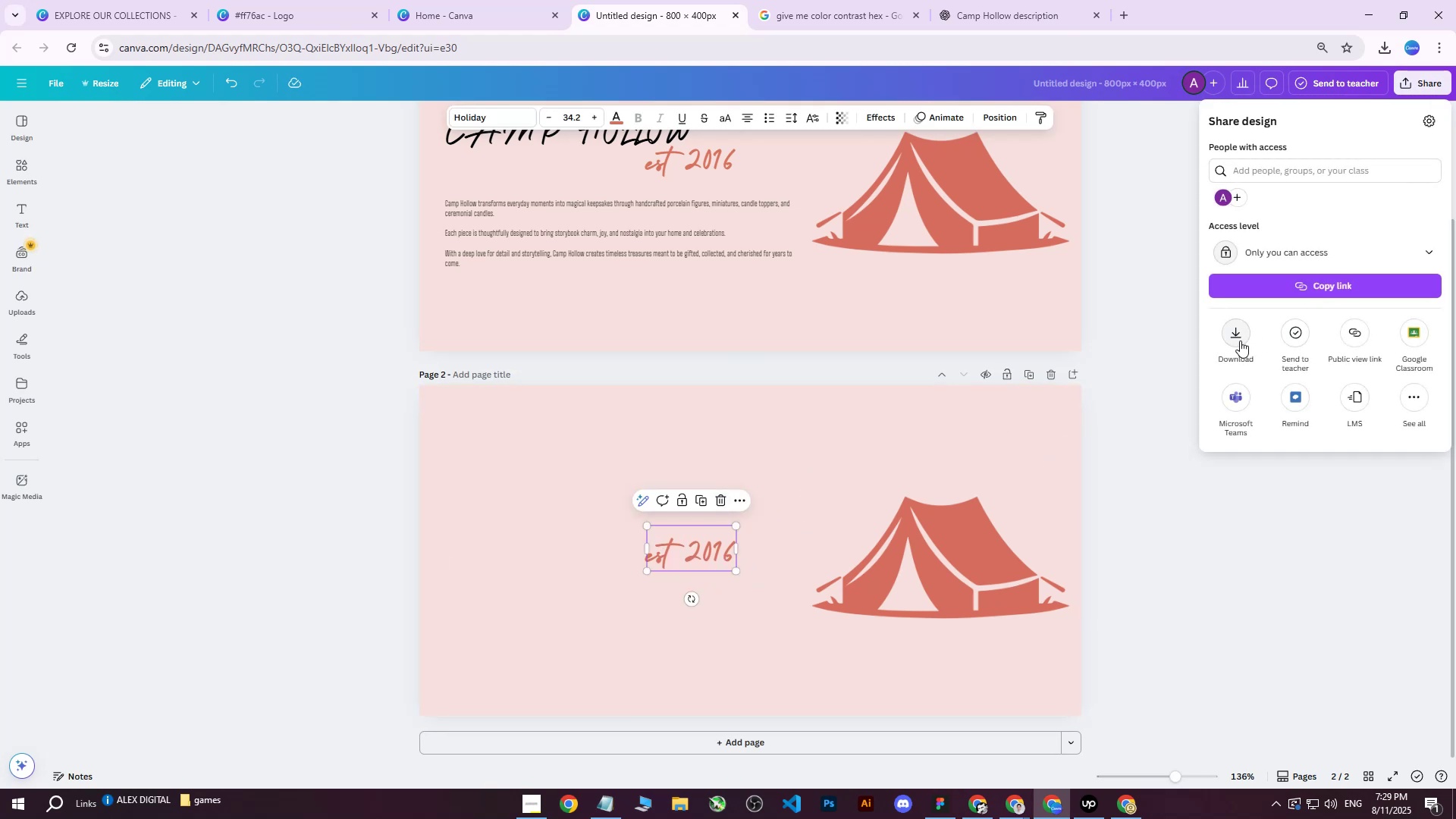 
left_click([1240, 340])
 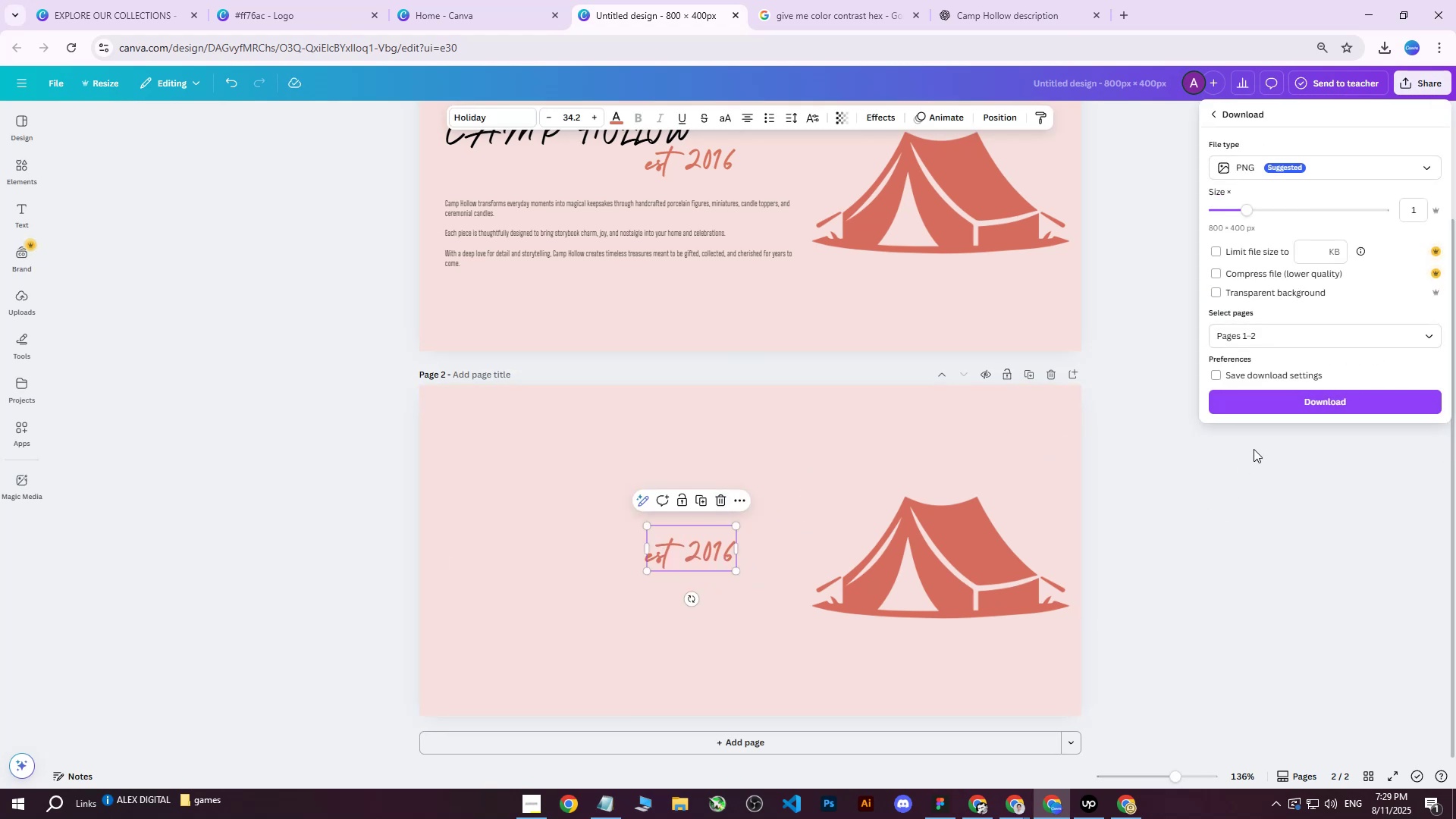 
left_click_drag(start_coordinate=[1272, 403], to_coordinate=[1302, 479])
 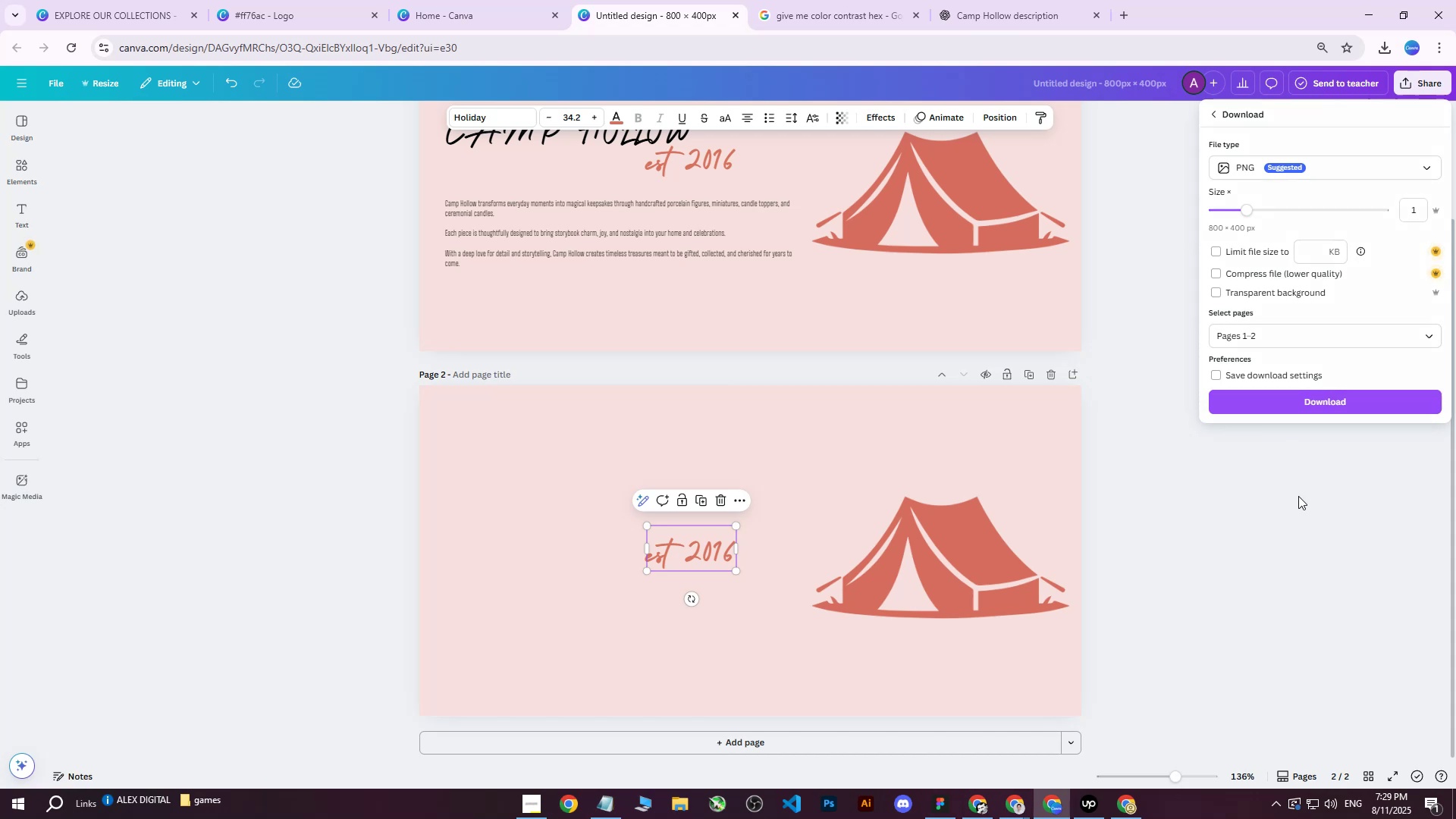 
left_click([1298, 496])
 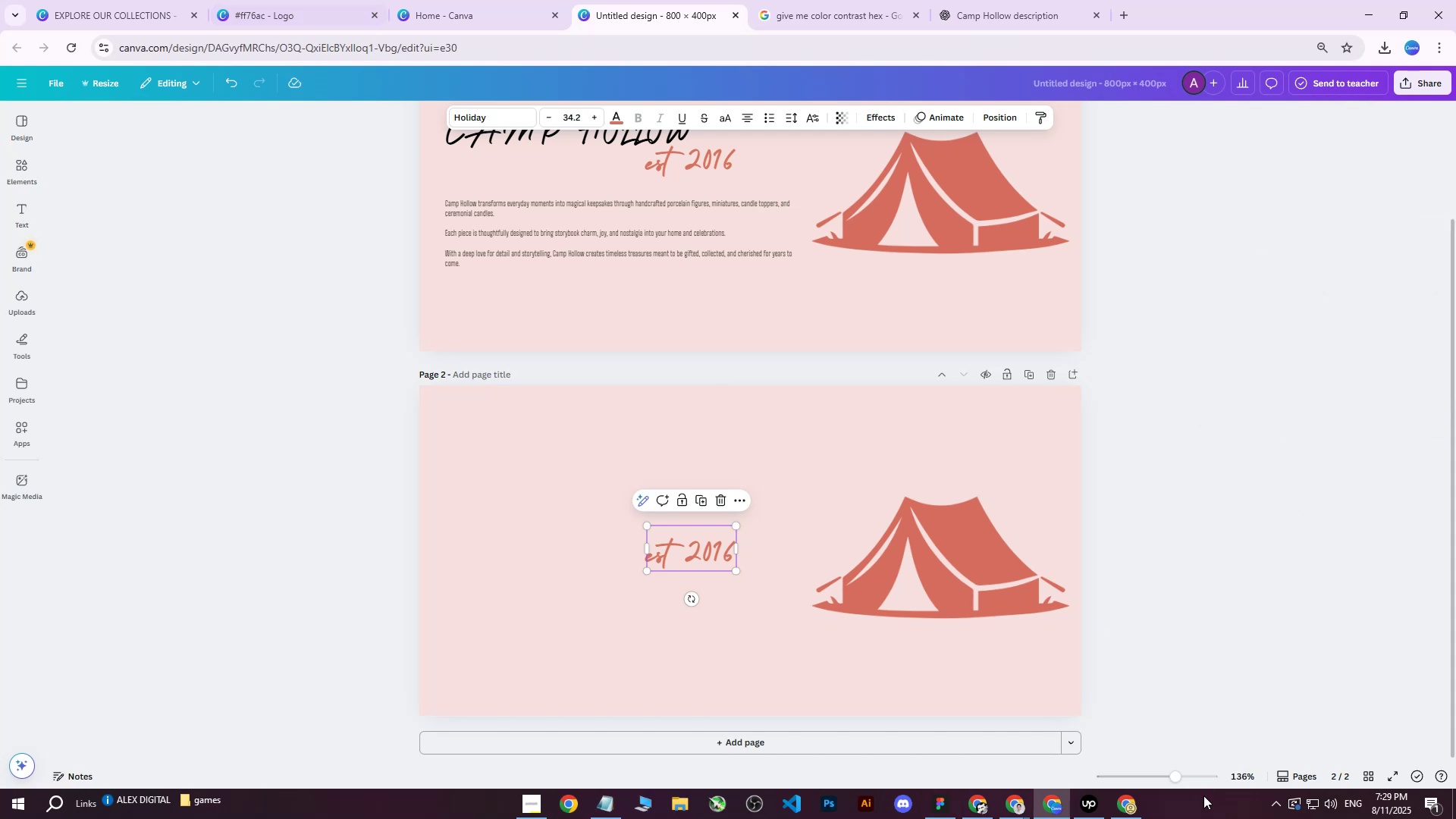 
left_click([1125, 808])
 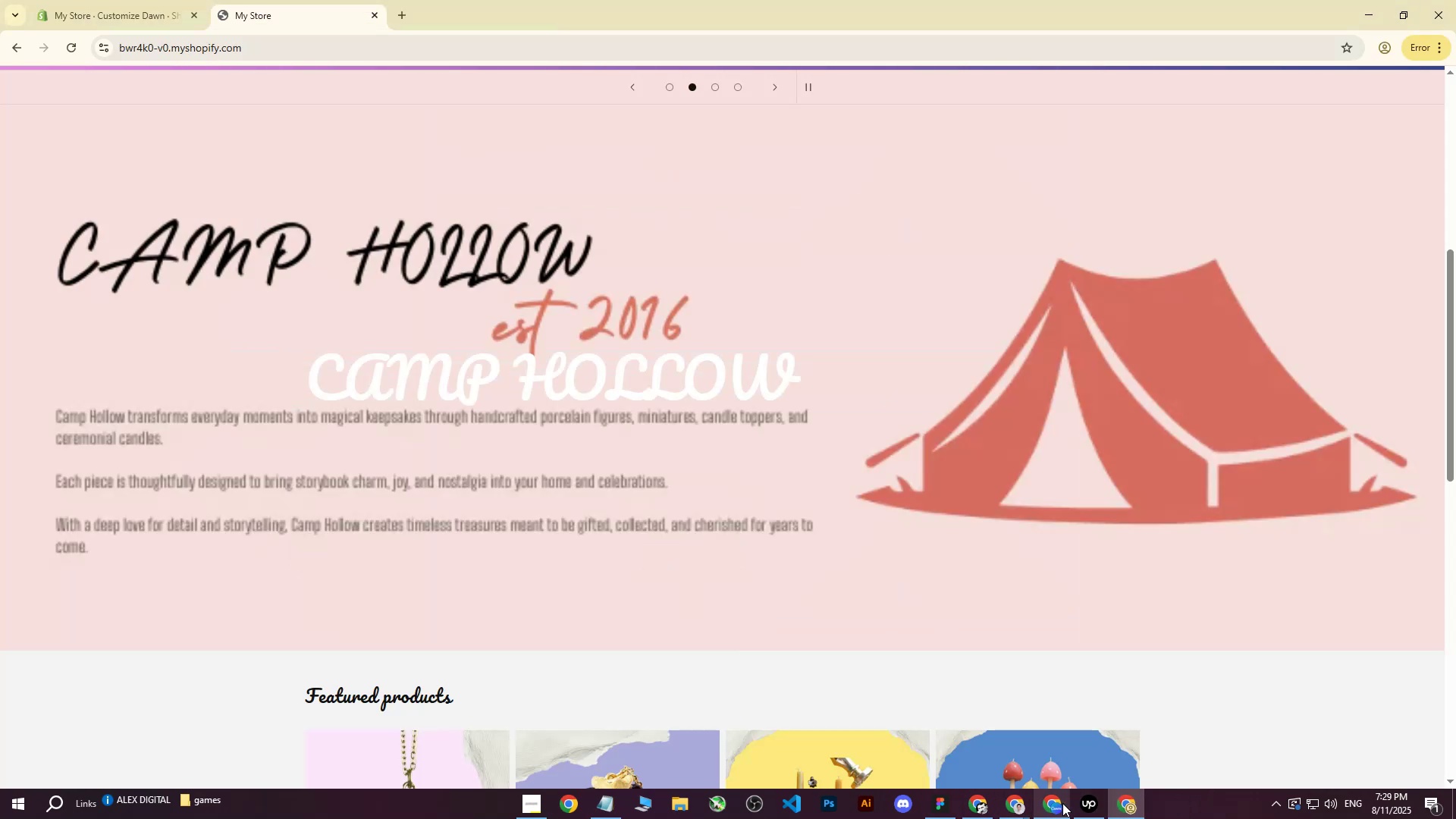 
left_click([1075, 807])
 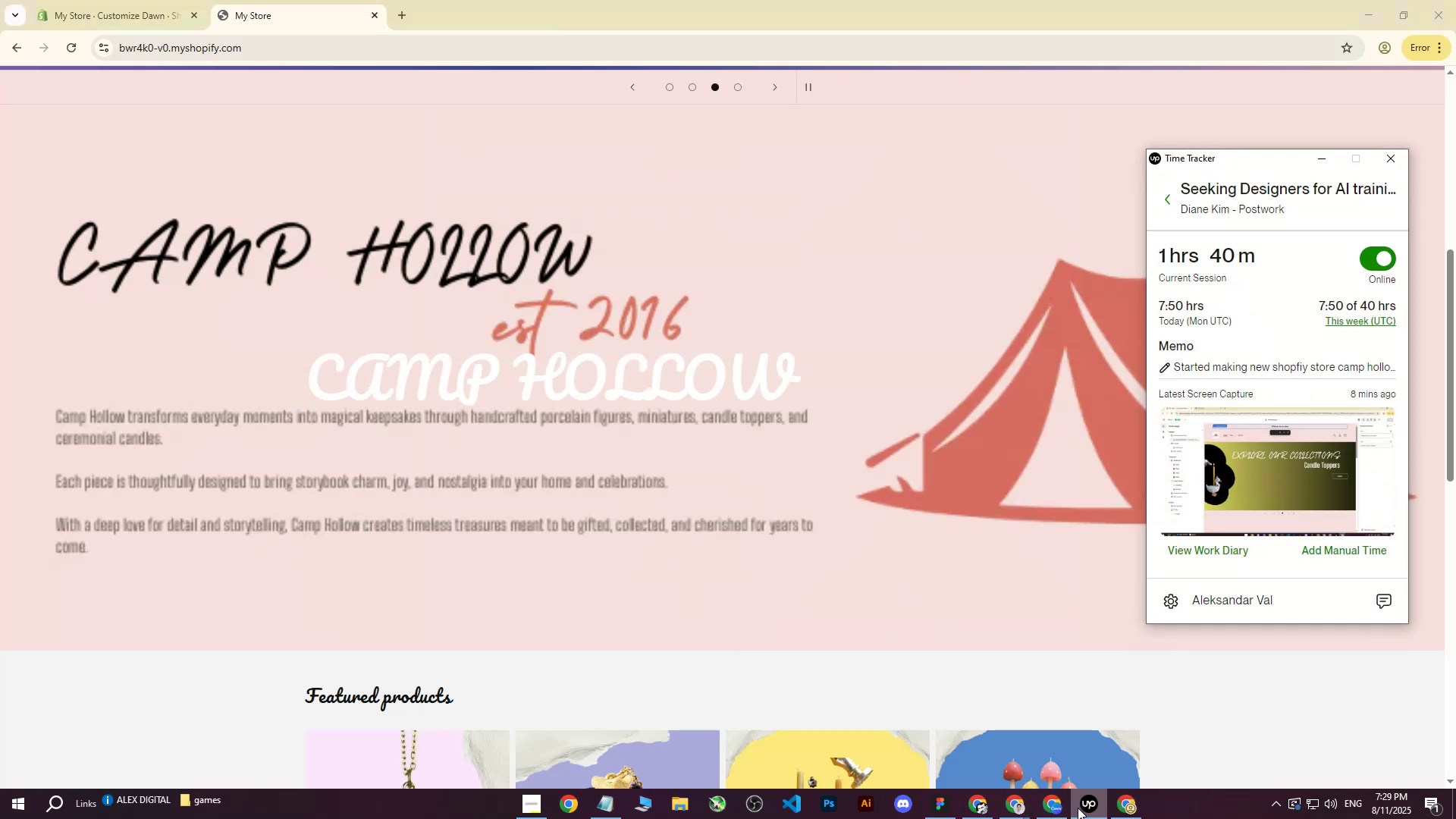 
left_click([1078, 808])
 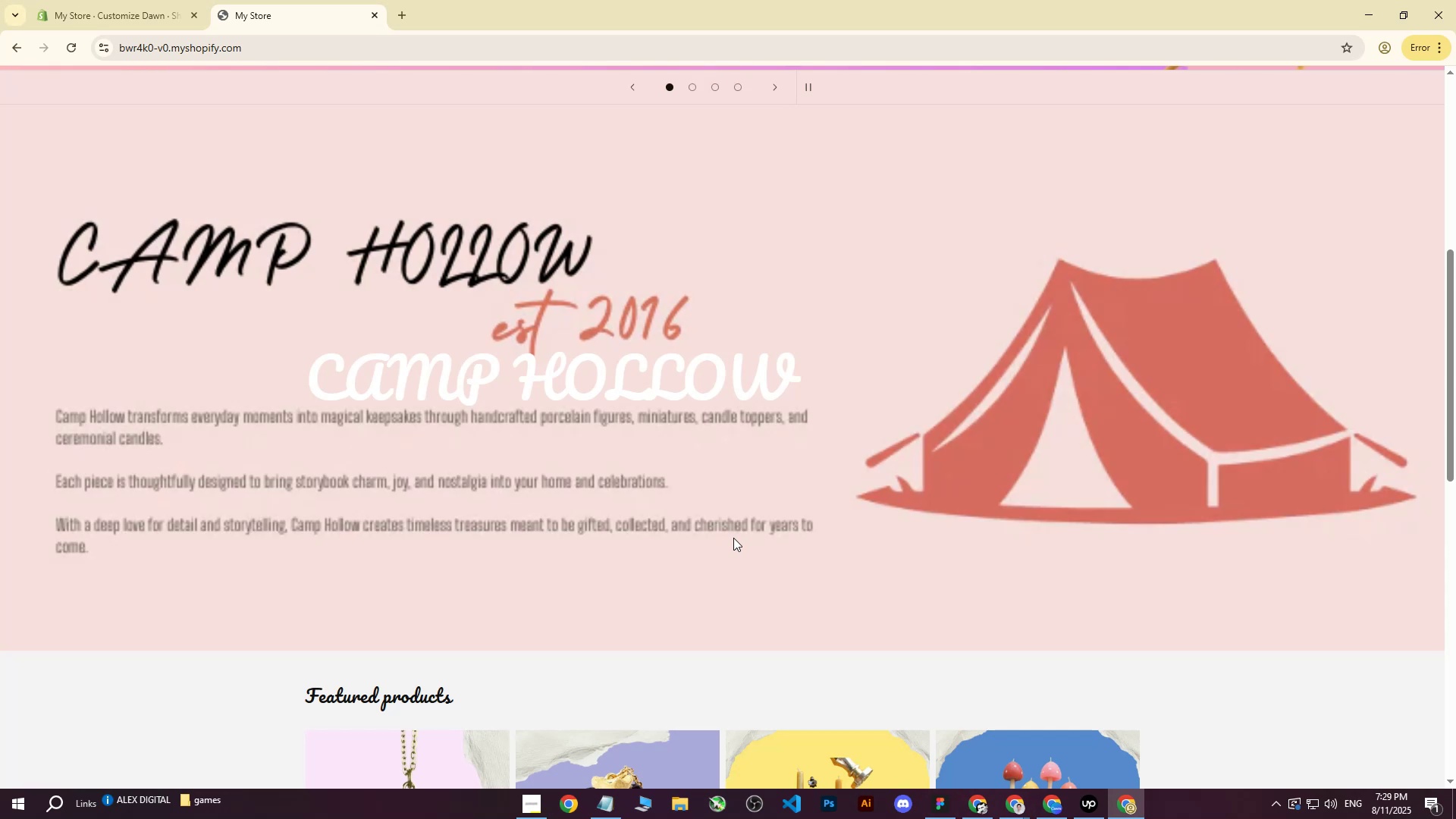 
wait(11.09)
 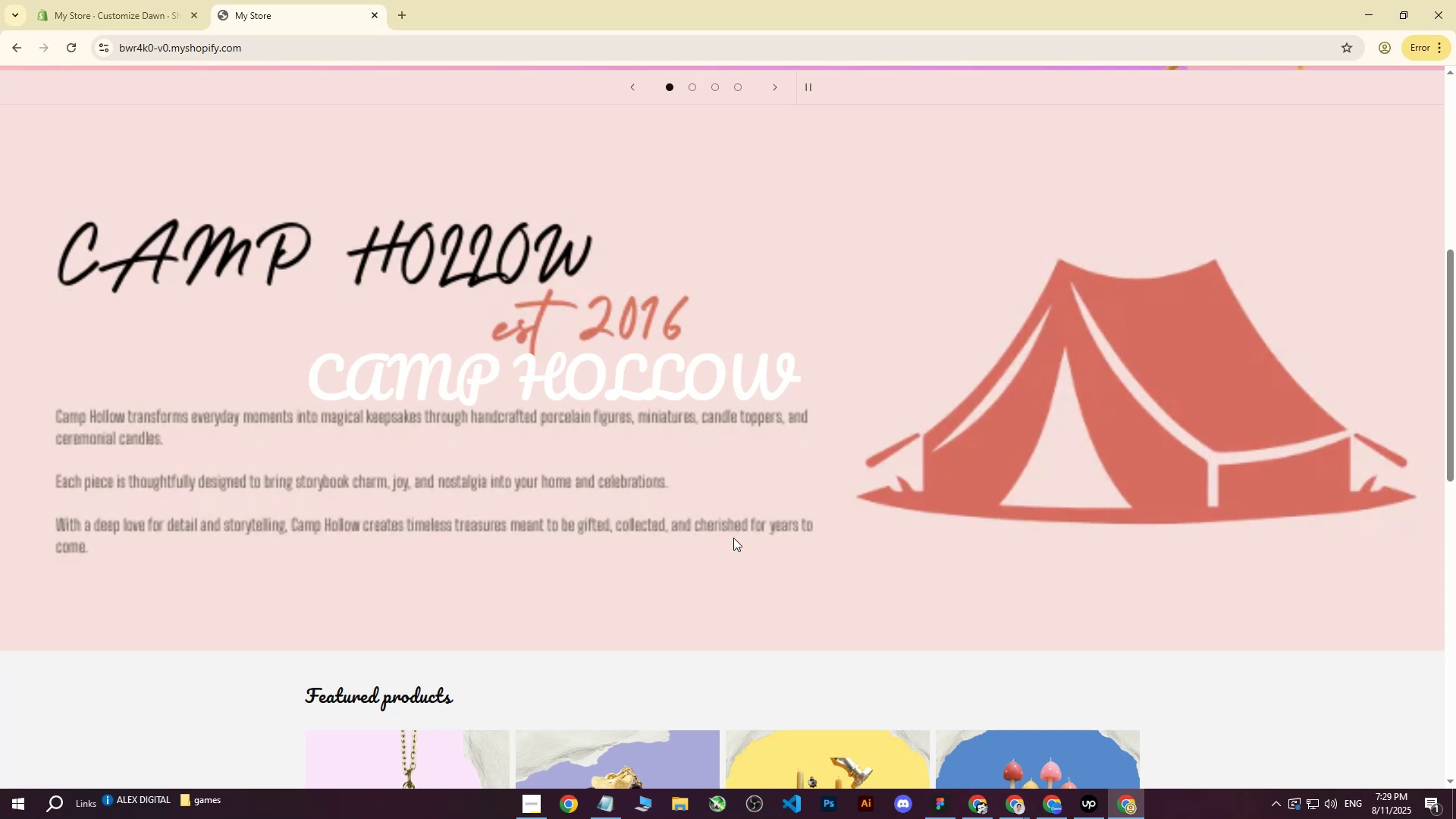 
scroll: coordinate [345, 485], scroll_direction: down, amount: 1.0
 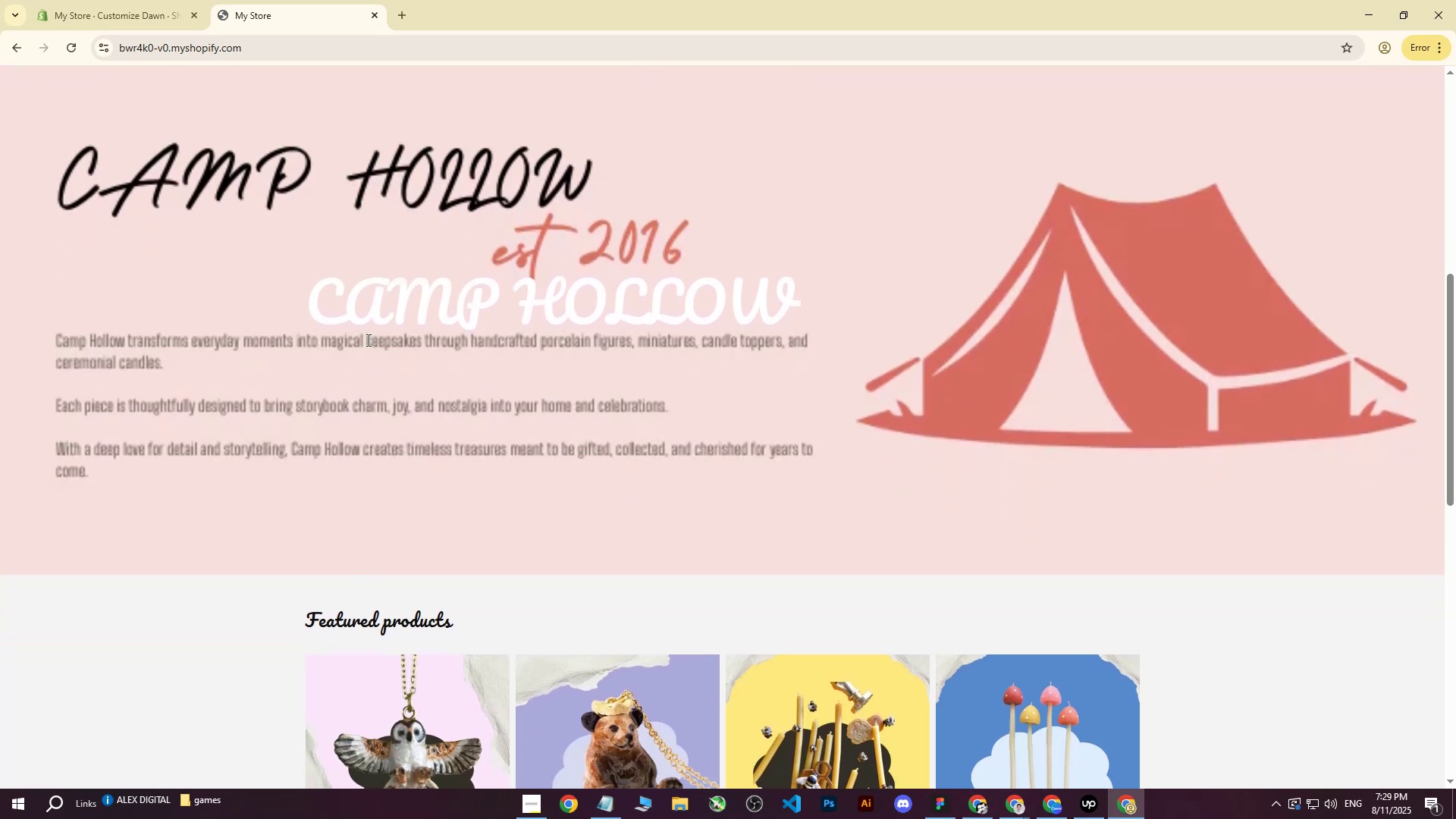 
scroll: coordinate [367, 341], scroll_direction: up, amount: 1.0
 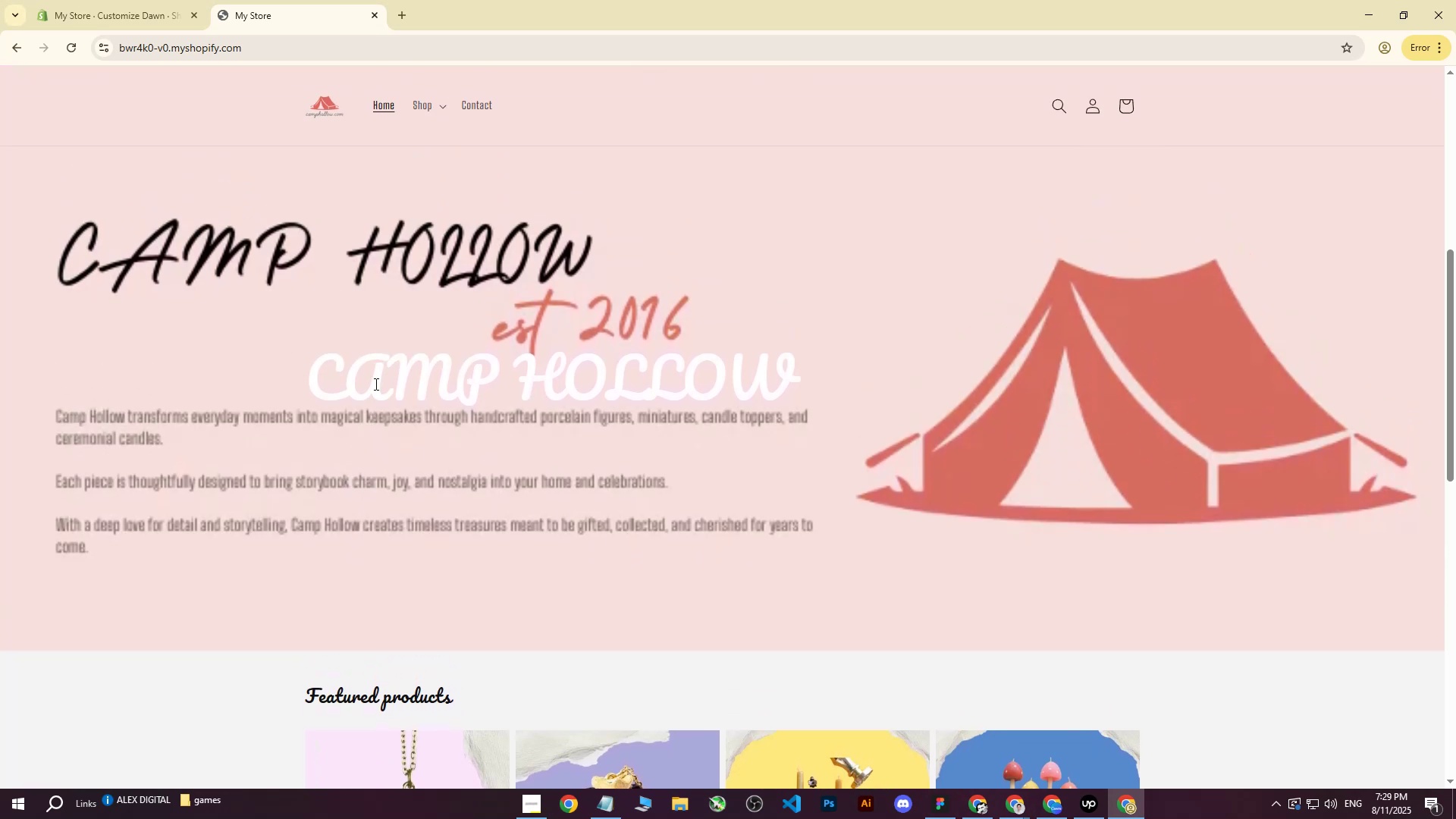 
scroll: coordinate [383, 416], scroll_direction: none, amount: 0.0
 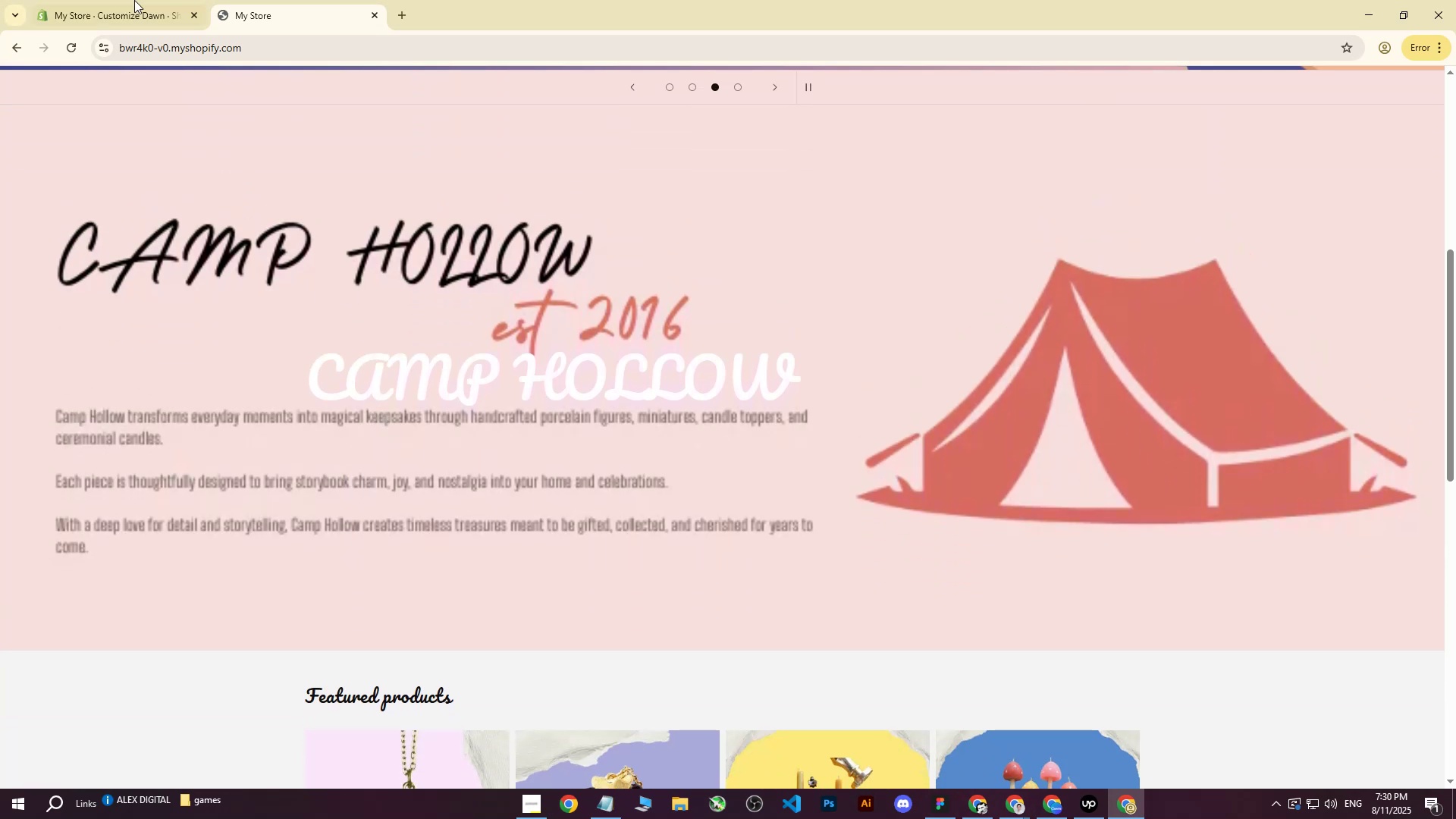 
left_click([101, 0])
 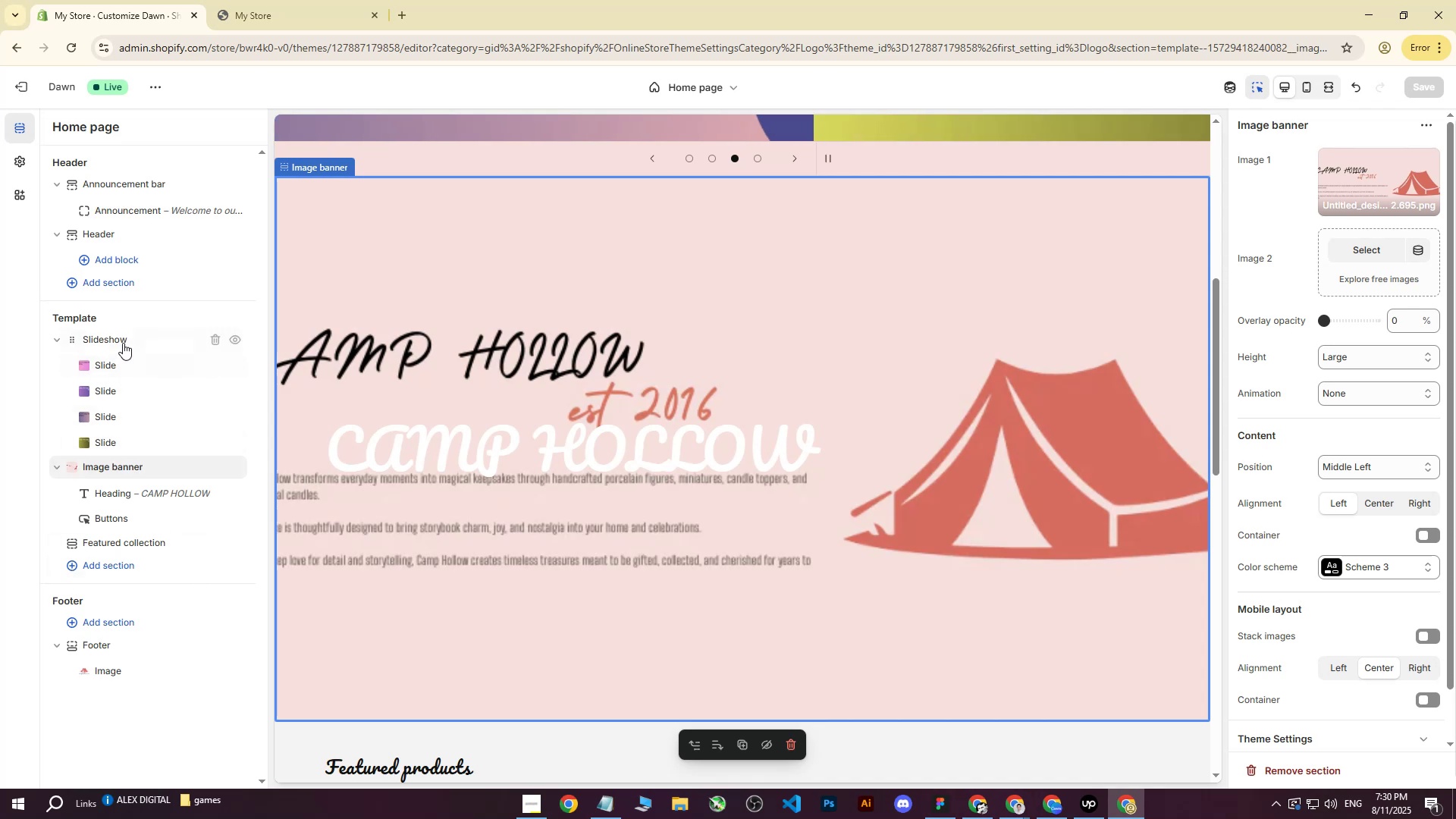 
left_click([163, 502])
 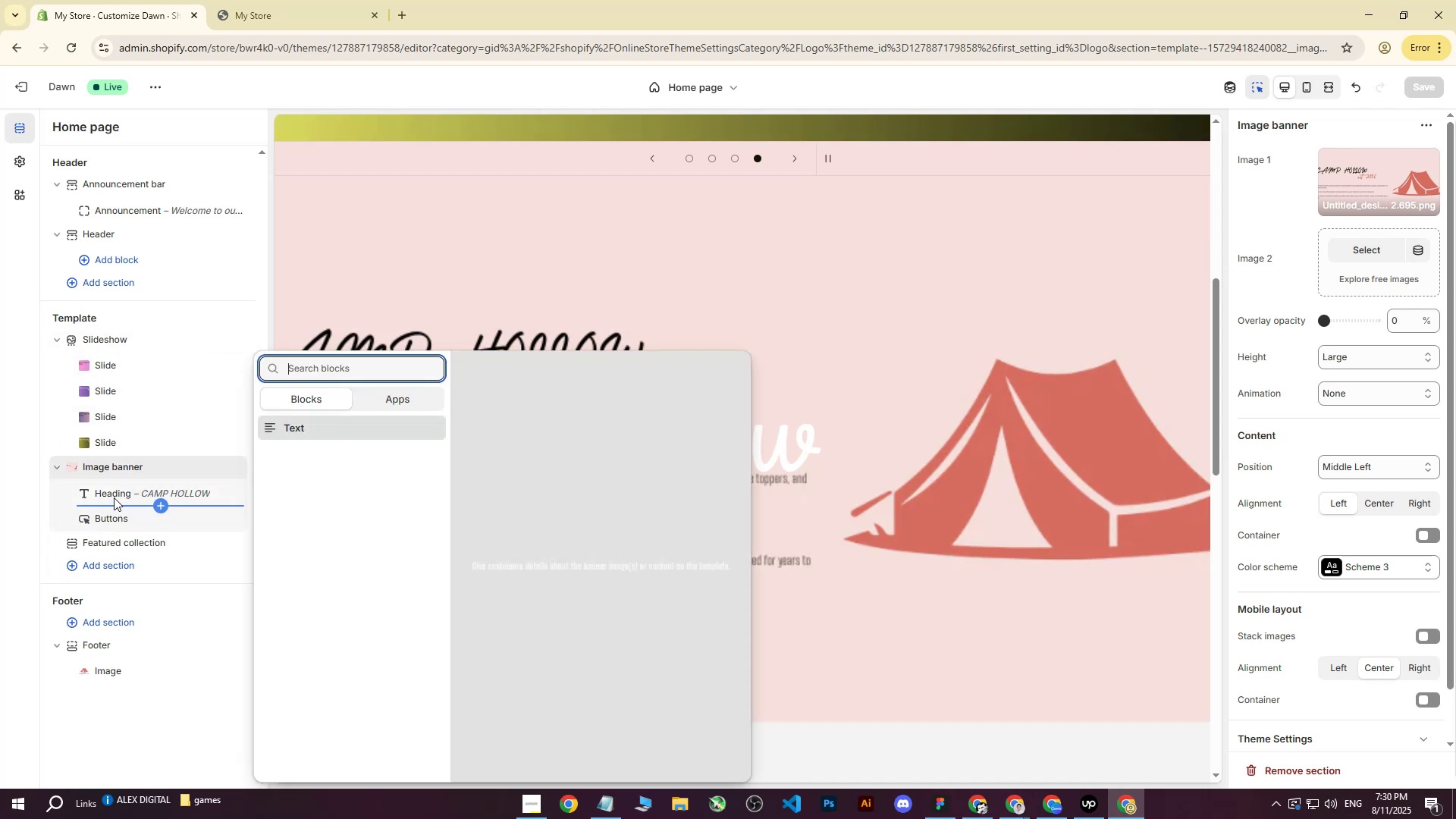 
left_click([113, 497])
 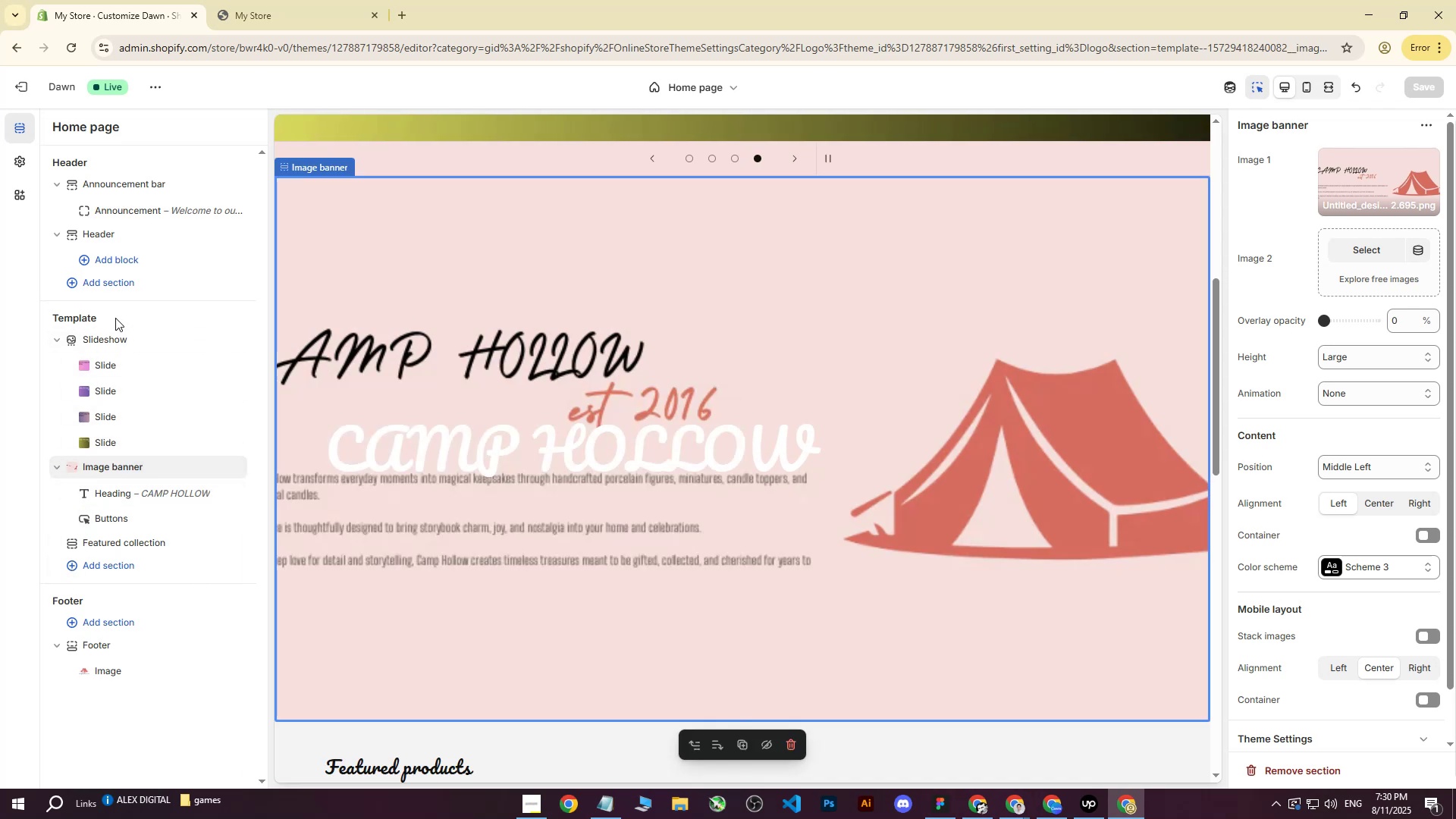 
left_click([115, 318])
 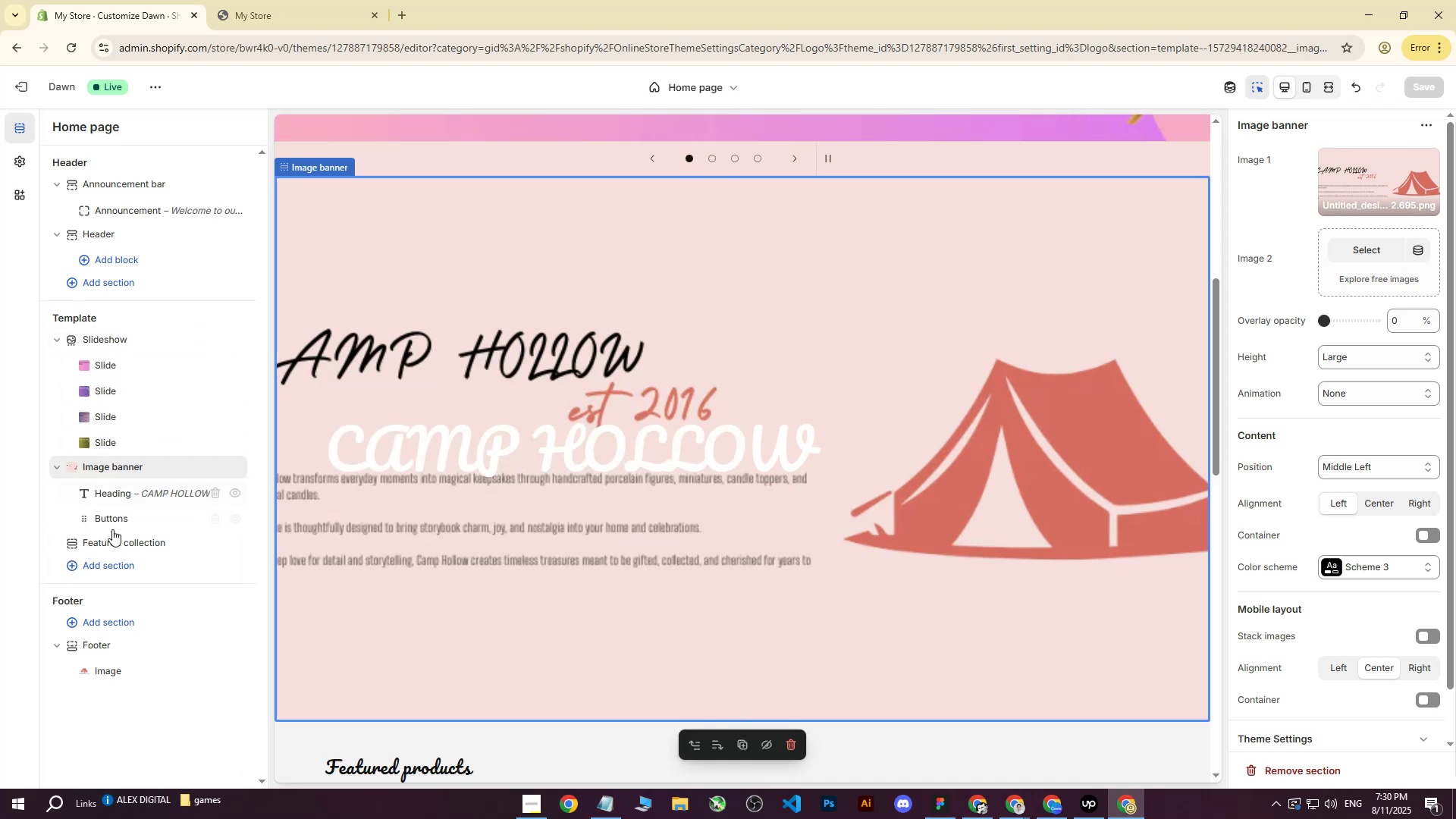 
left_click([115, 565])
 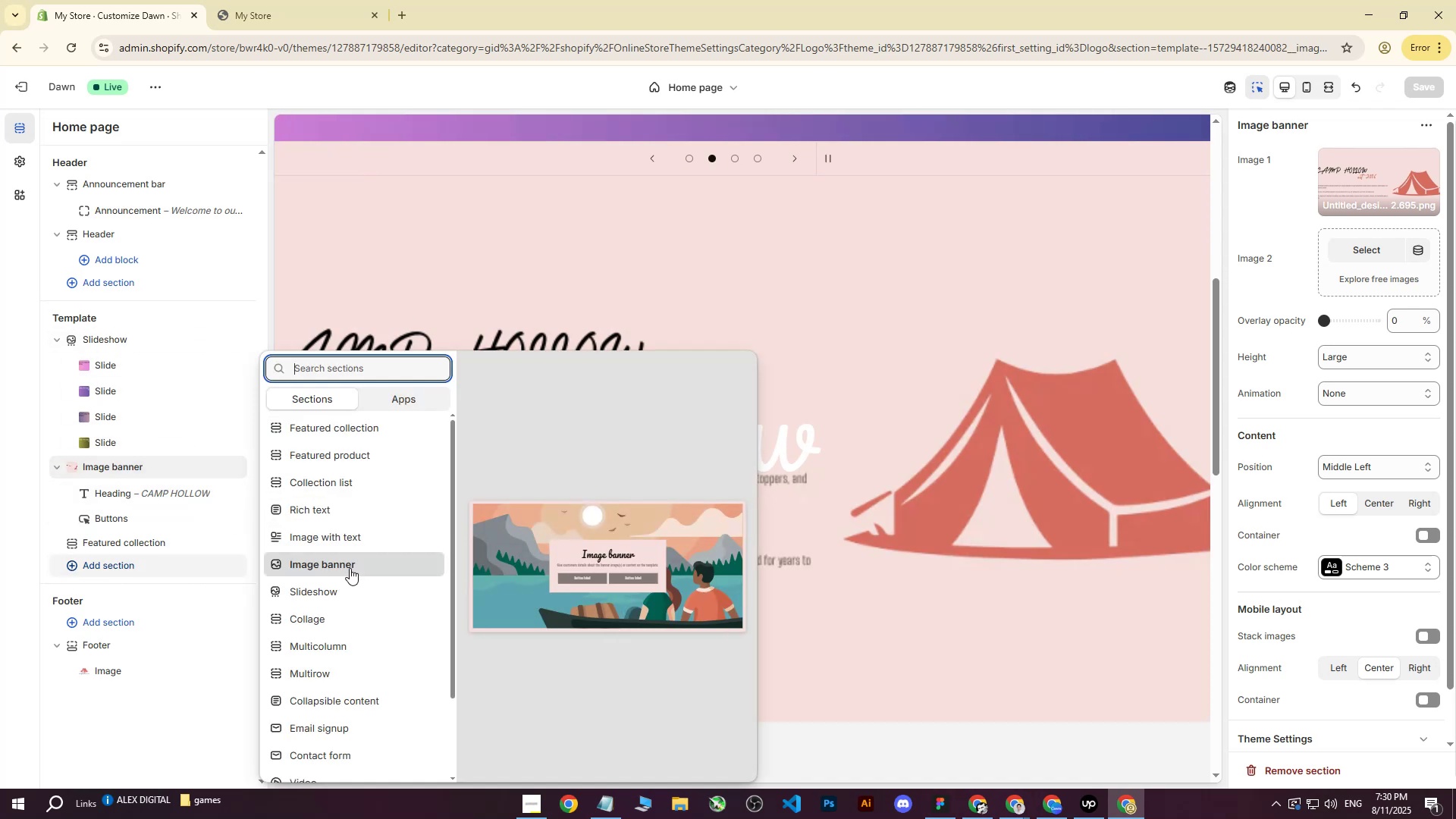 
left_click([350, 568])
 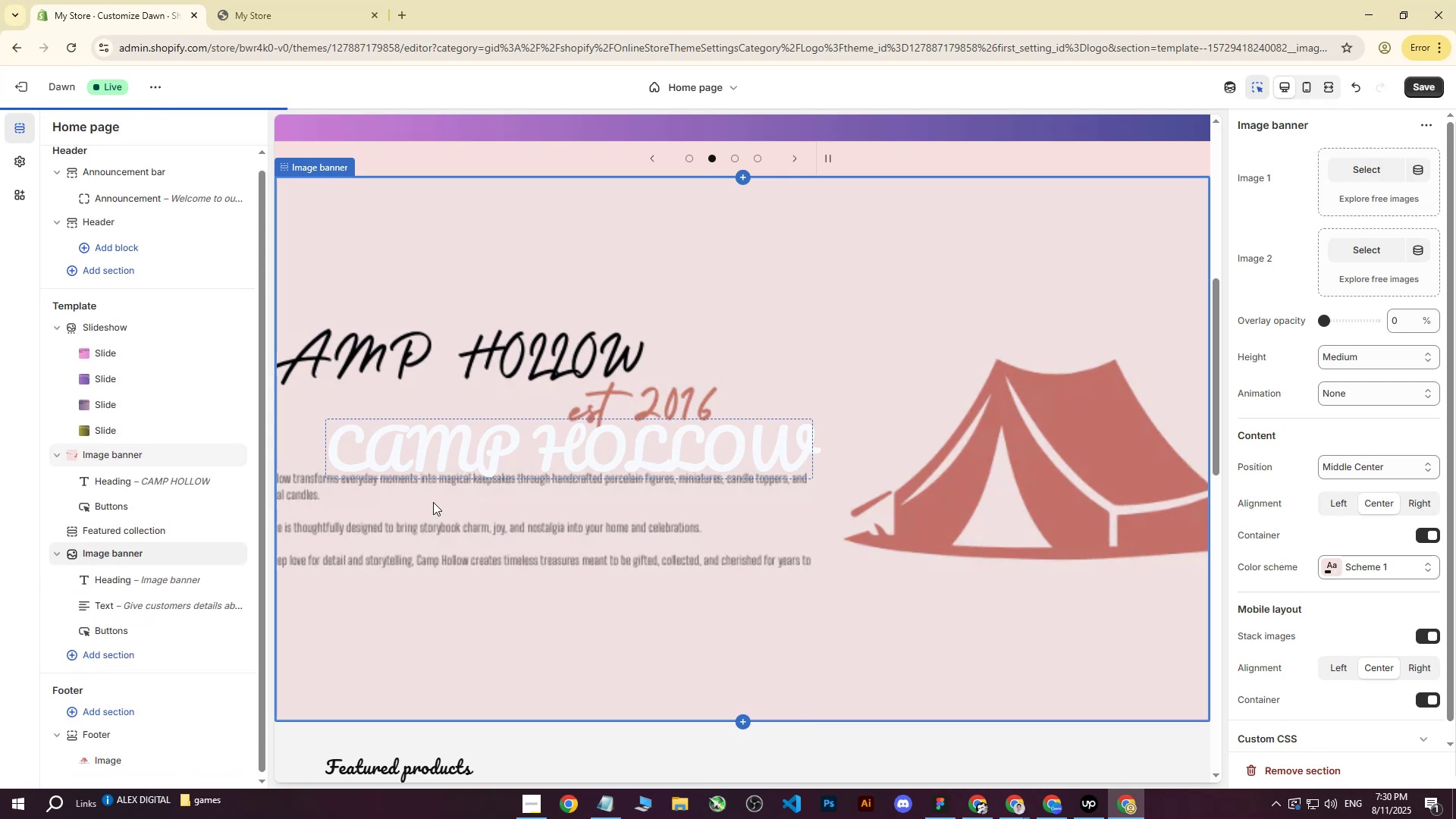 
scroll: coordinate [601, 441], scroll_direction: down, amount: 1.0
 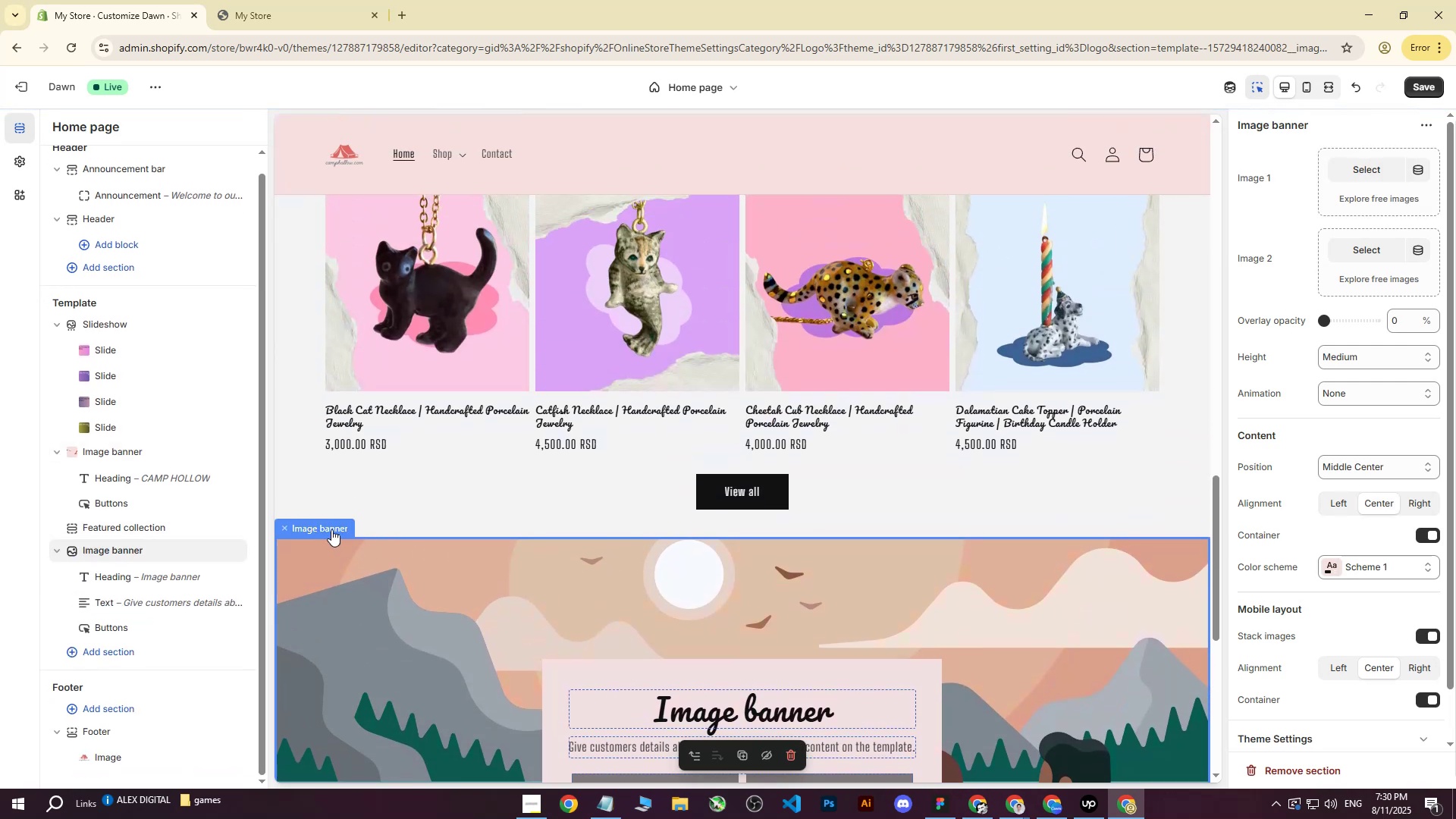 
left_click_drag(start_coordinate=[442, 560], to_coordinate=[442, 462])
 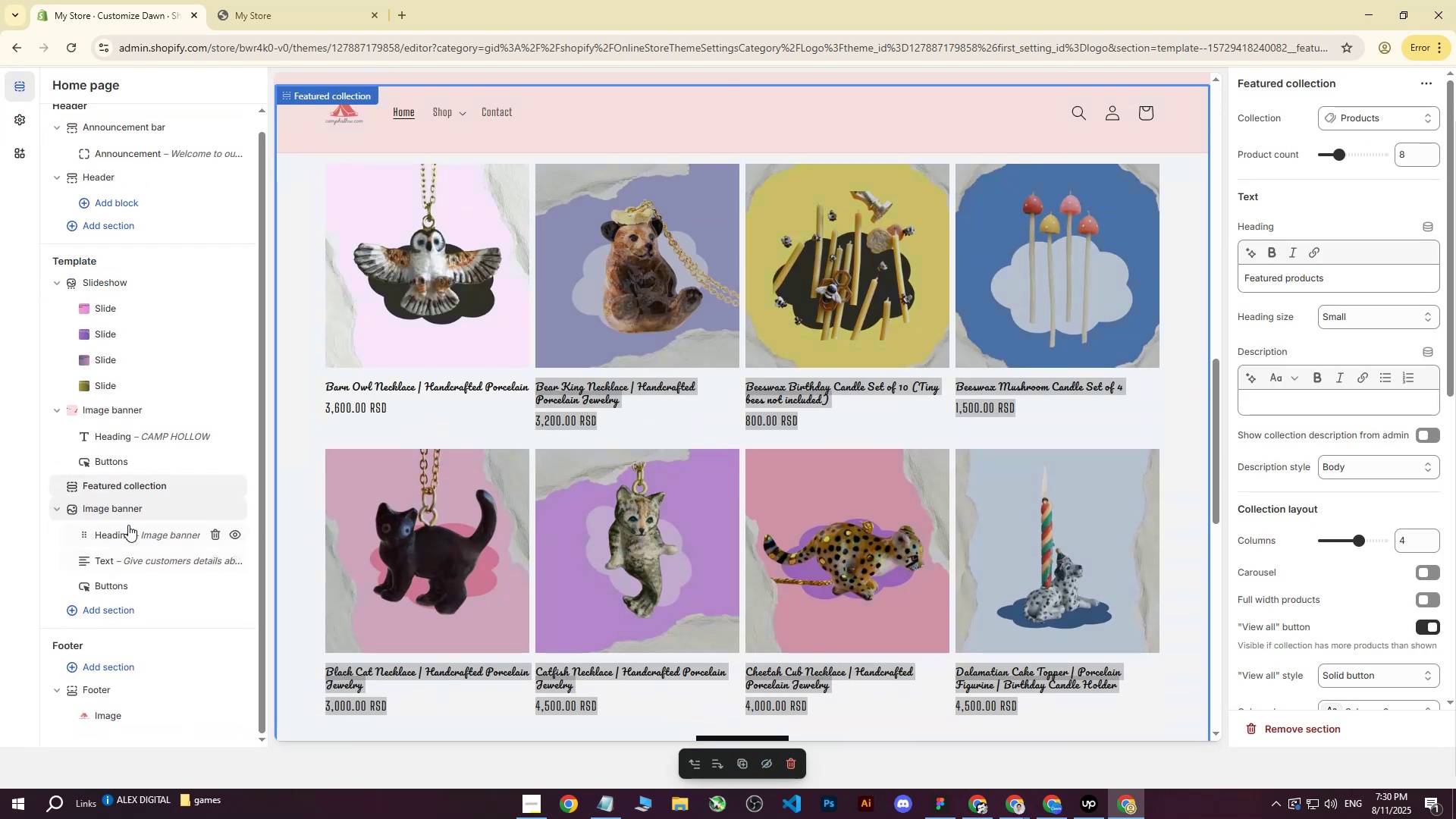 
scroll: coordinate [438, 460], scroll_direction: up, amount: 4.0
 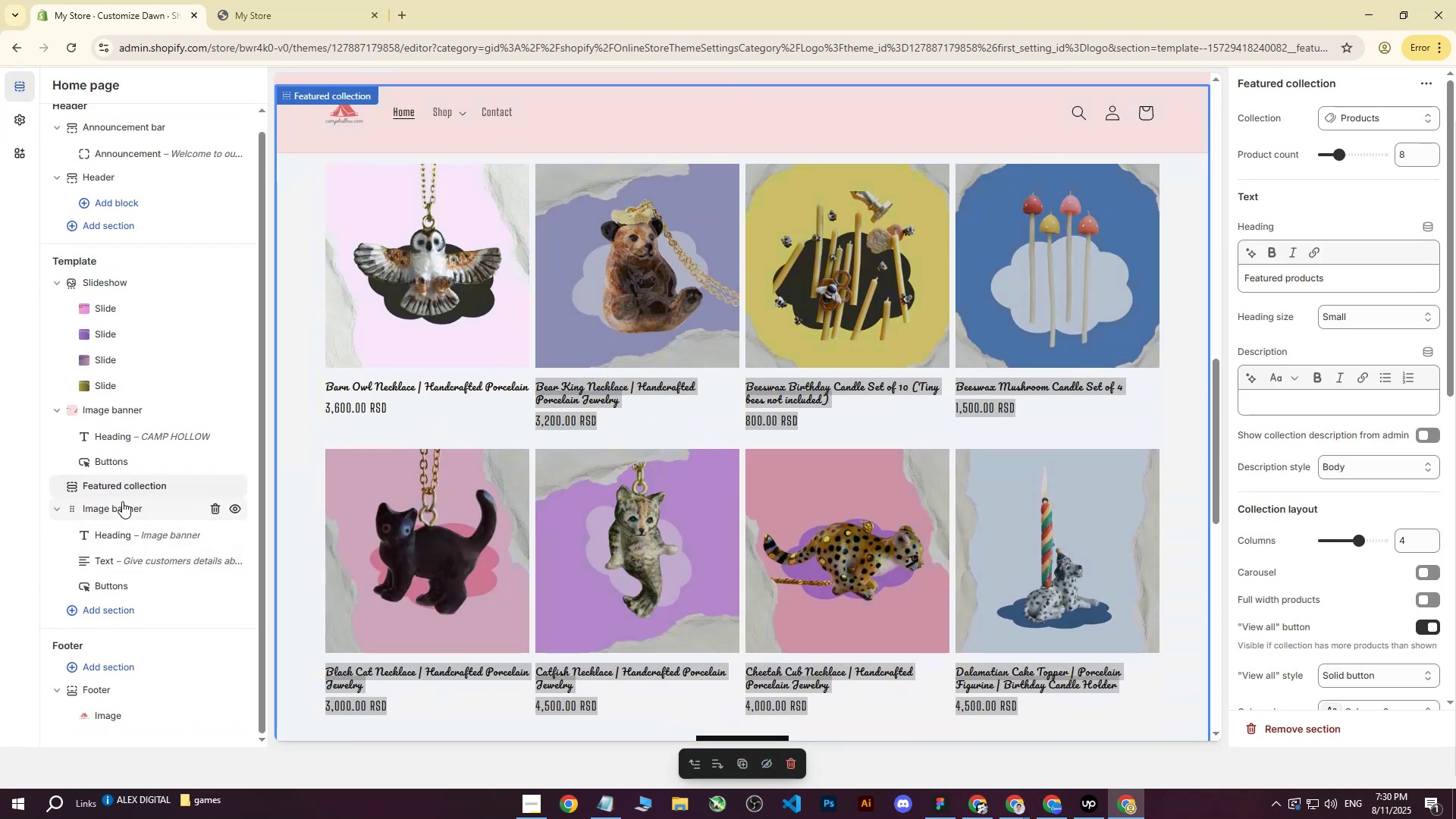 
left_click([113, 505])
 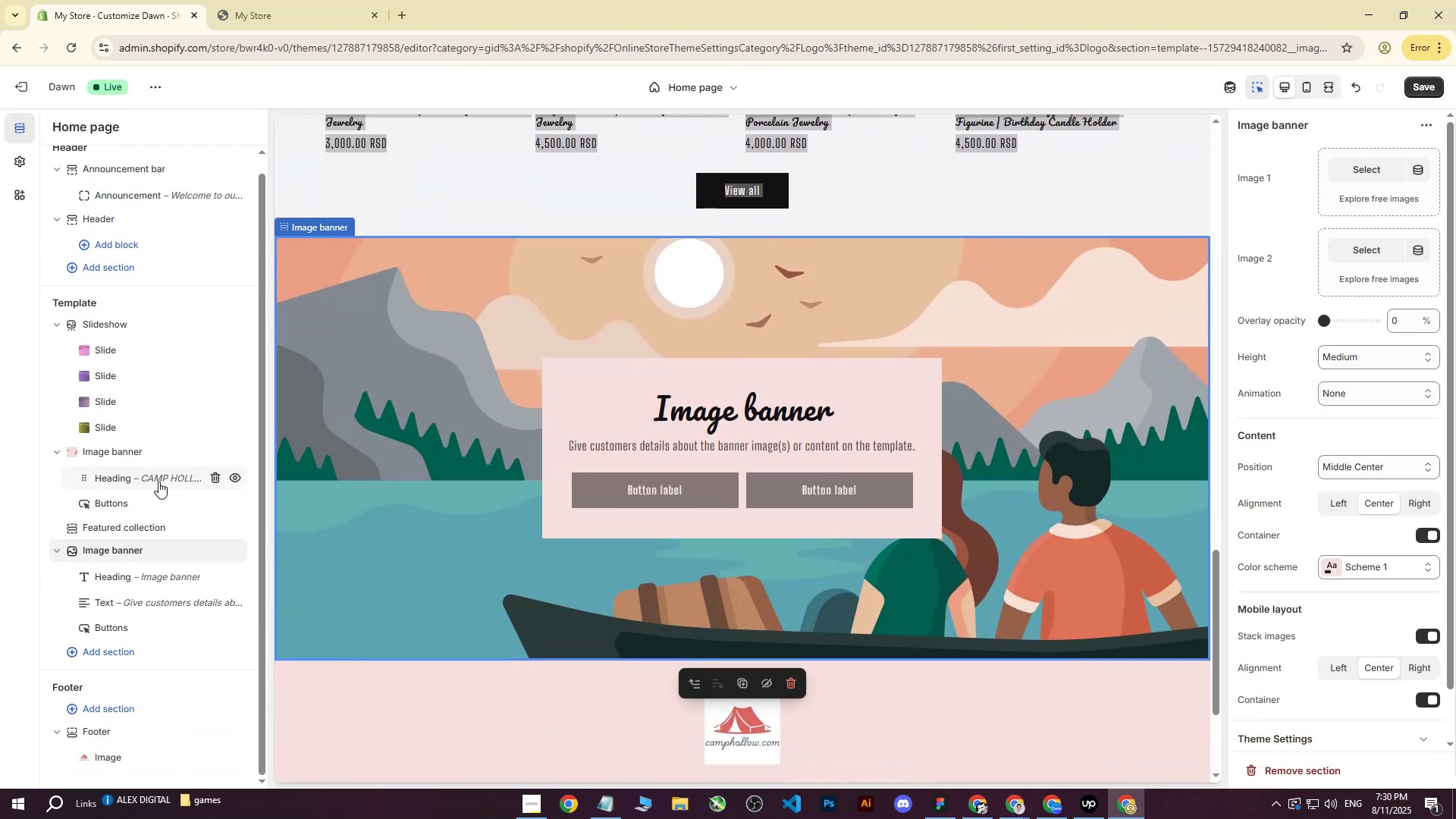 
left_click([127, 455])
 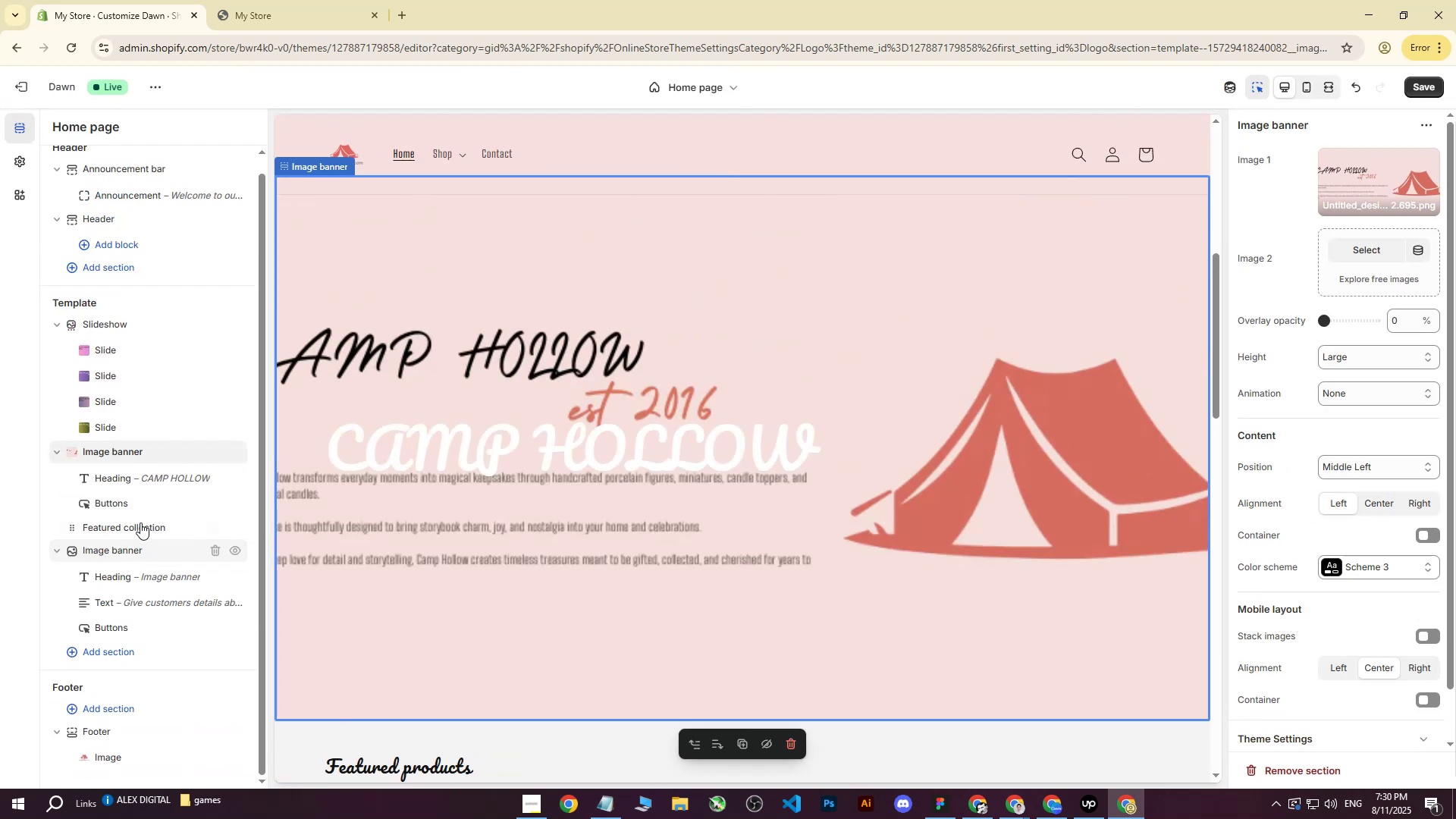 
left_click([111, 546])
 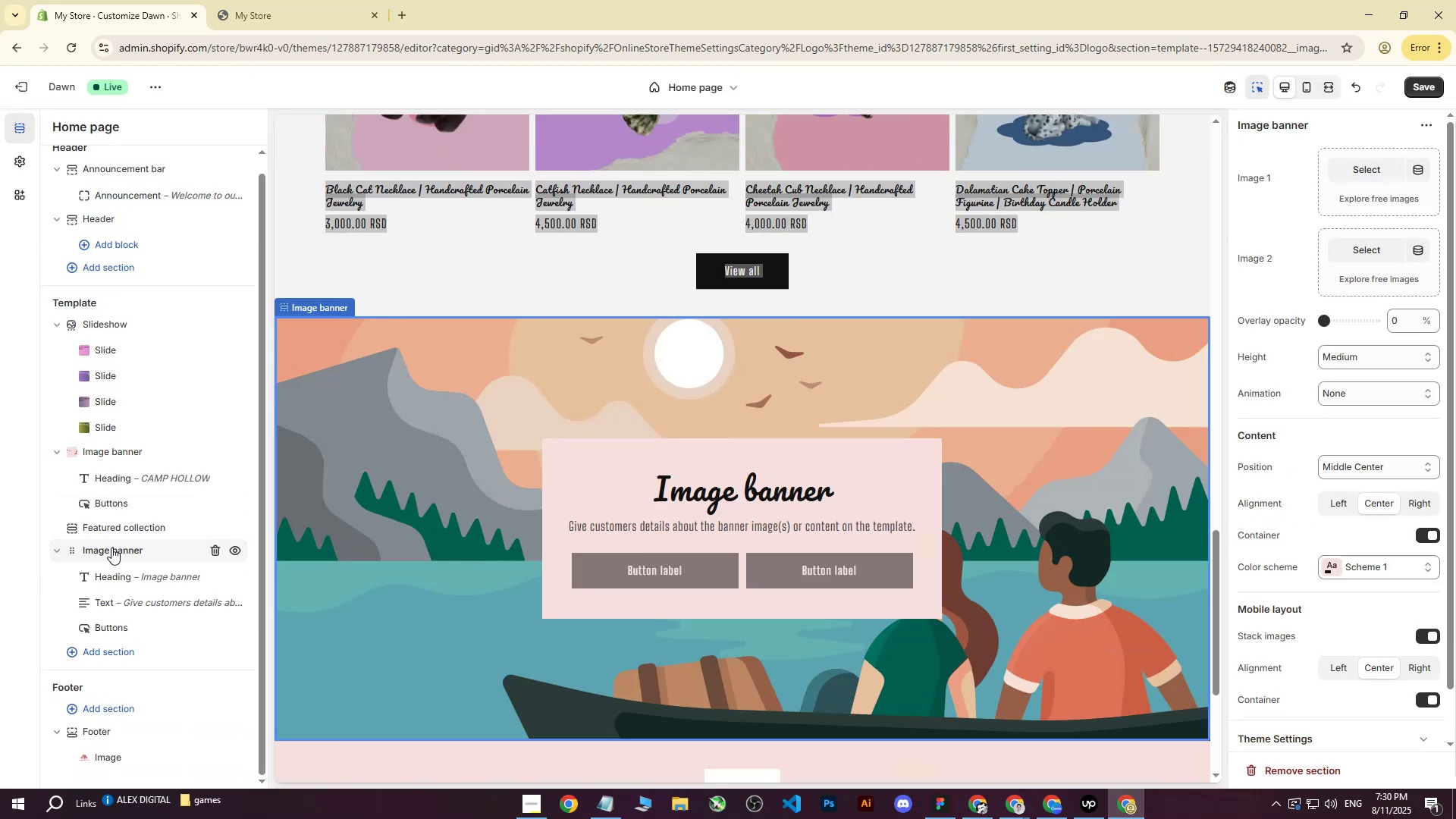 
left_click_drag(start_coordinate=[111, 548], to_coordinate=[116, 446])
 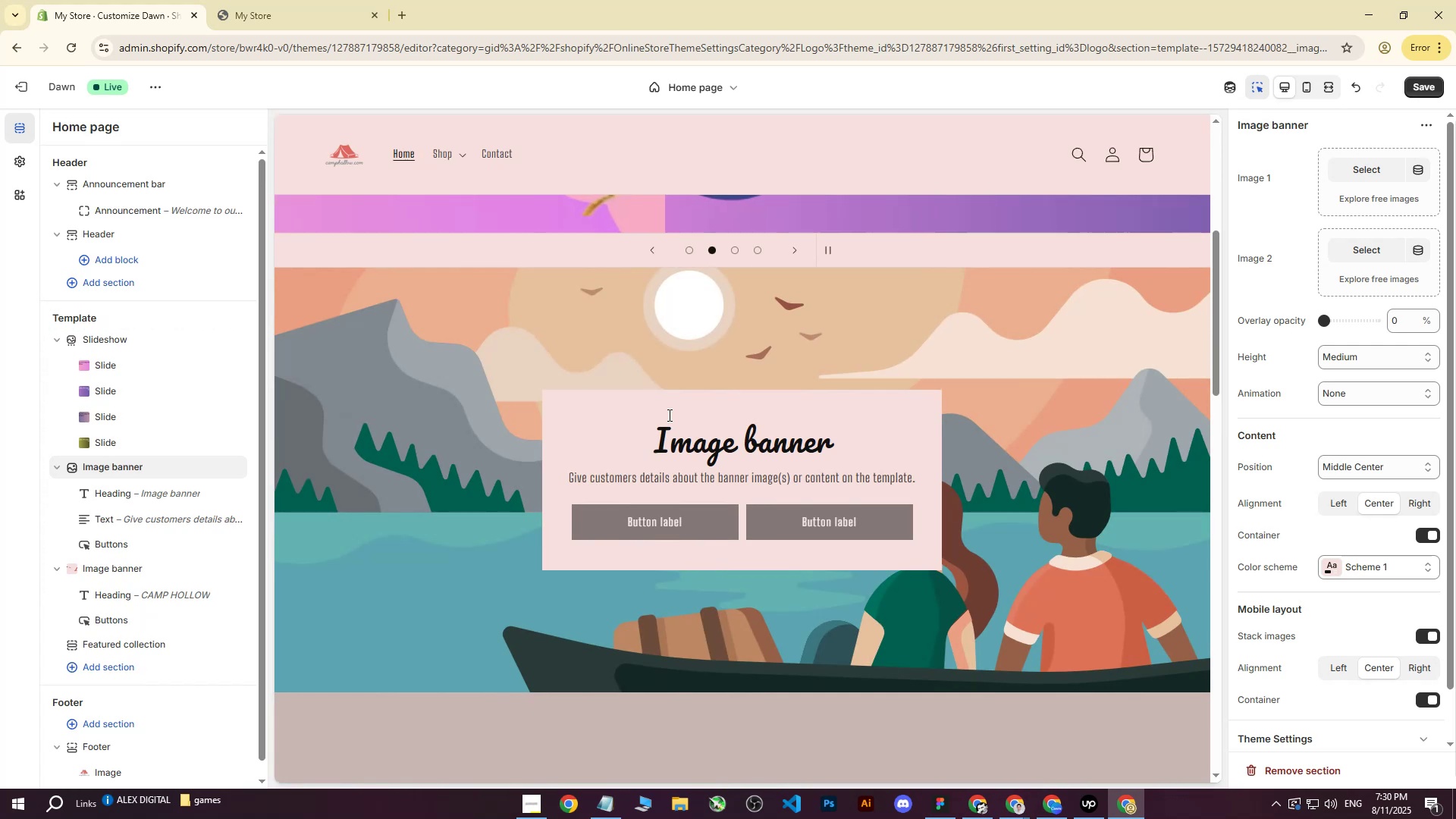 
scroll: coordinate [689, 427], scroll_direction: down, amount: 4.0
 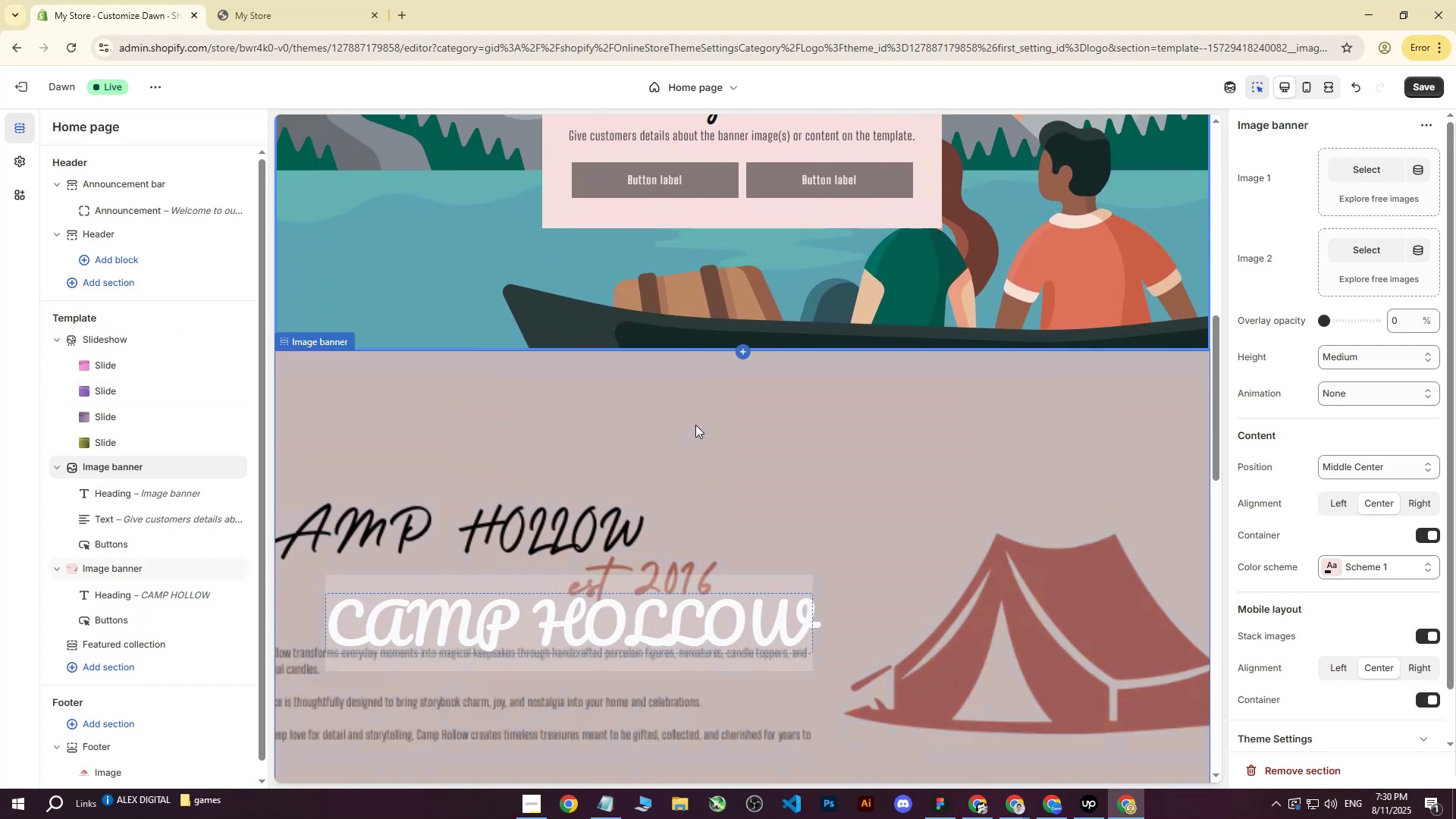 
scroll: coordinate [695, 425], scroll_direction: up, amount: 5.0
 